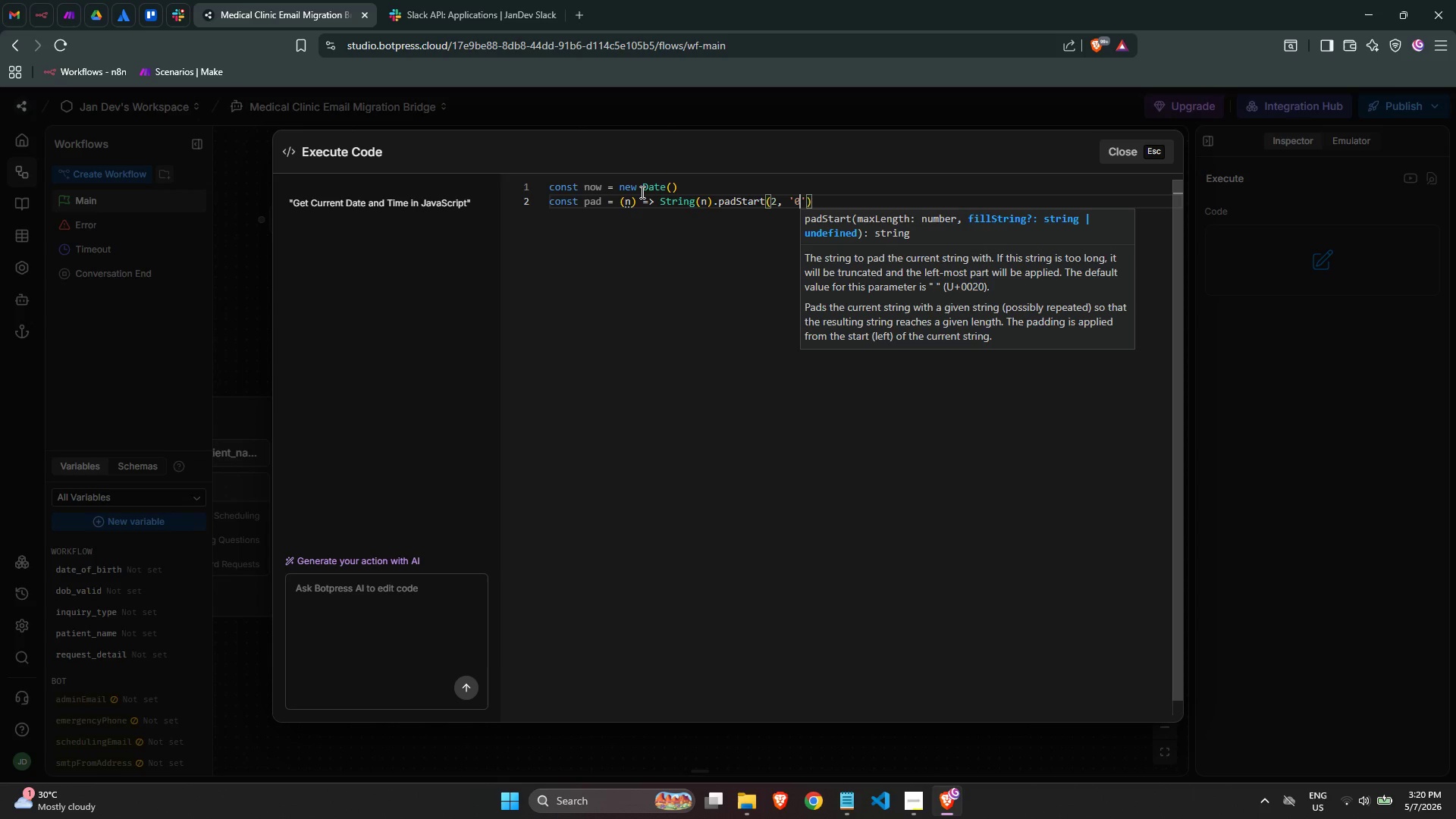 
key(ArrowRight)
 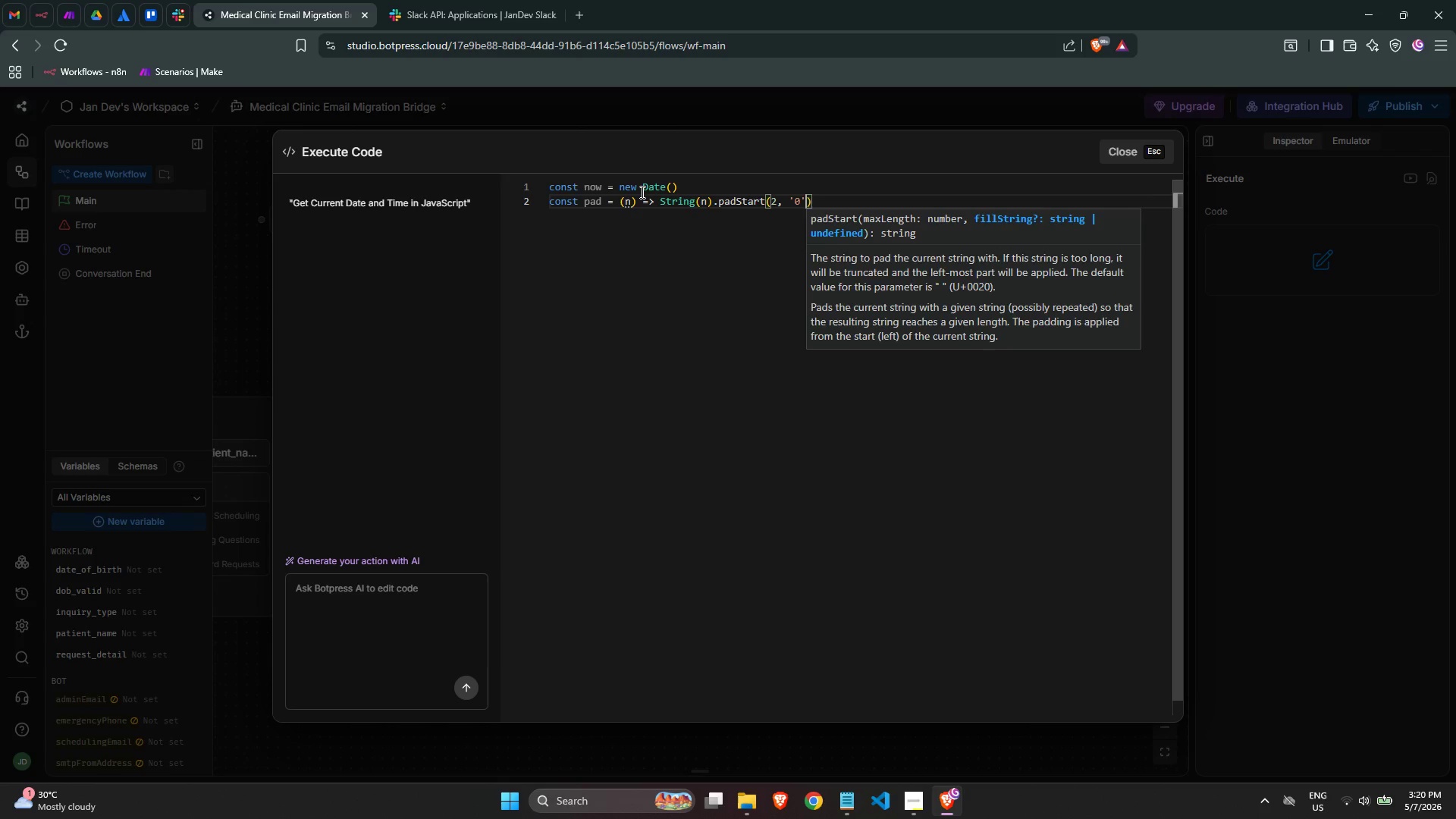 
key(ArrowRight)
 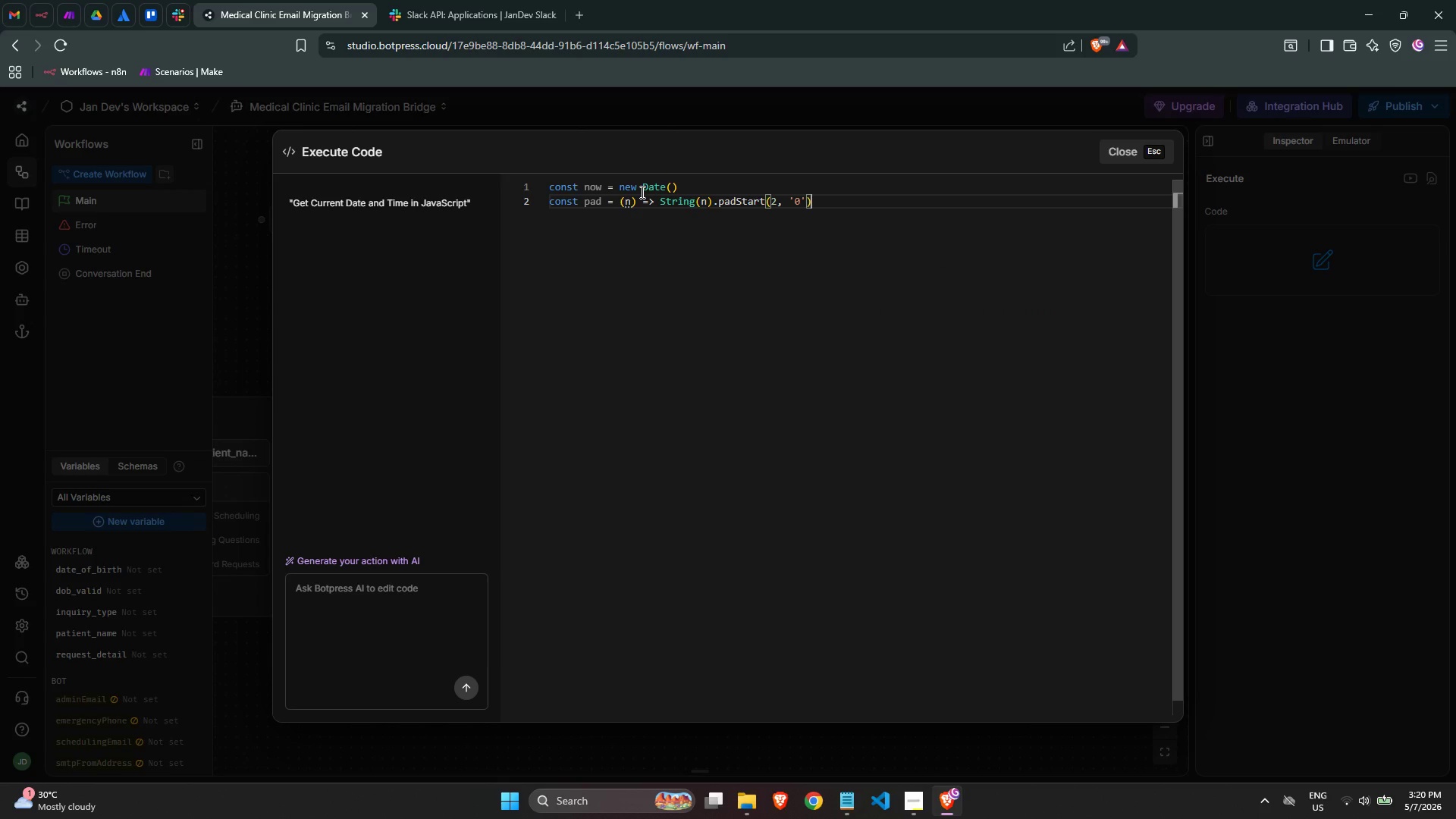 
key(Enter)
 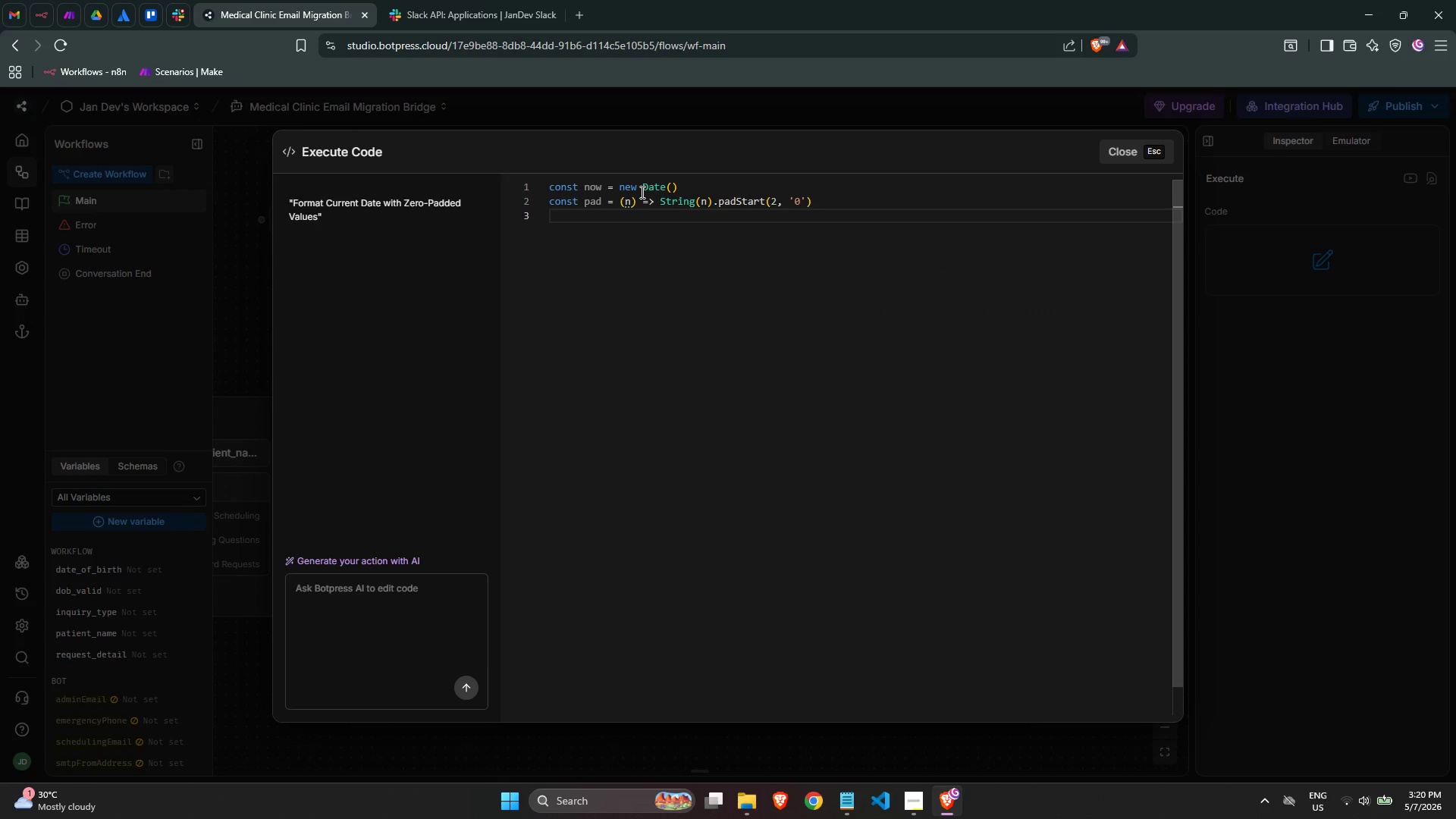 
type(const datePart = `$now)
key(Backspace)
key(Backspace)
key(Backspace)
type({now.getFull)
 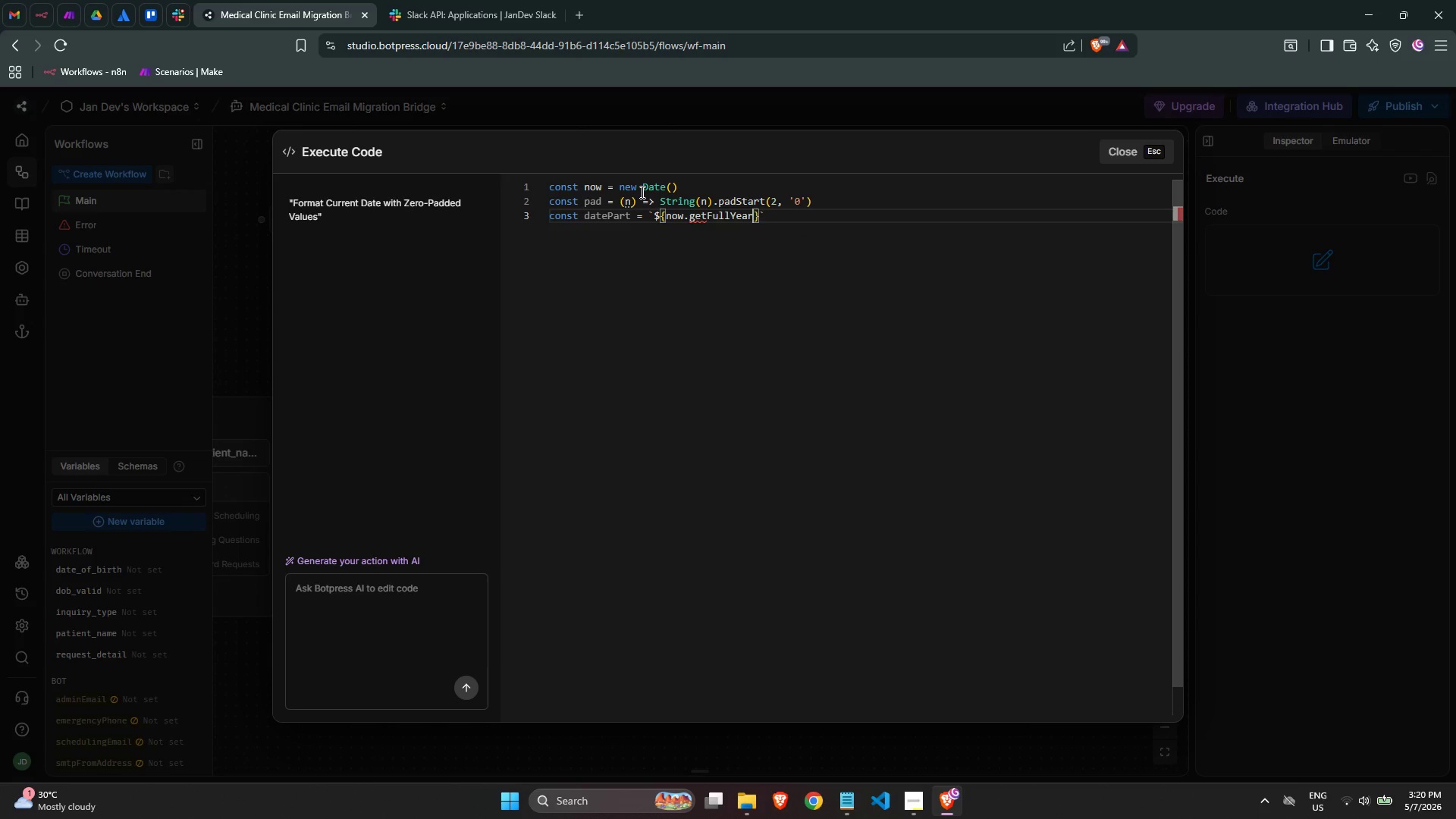 
 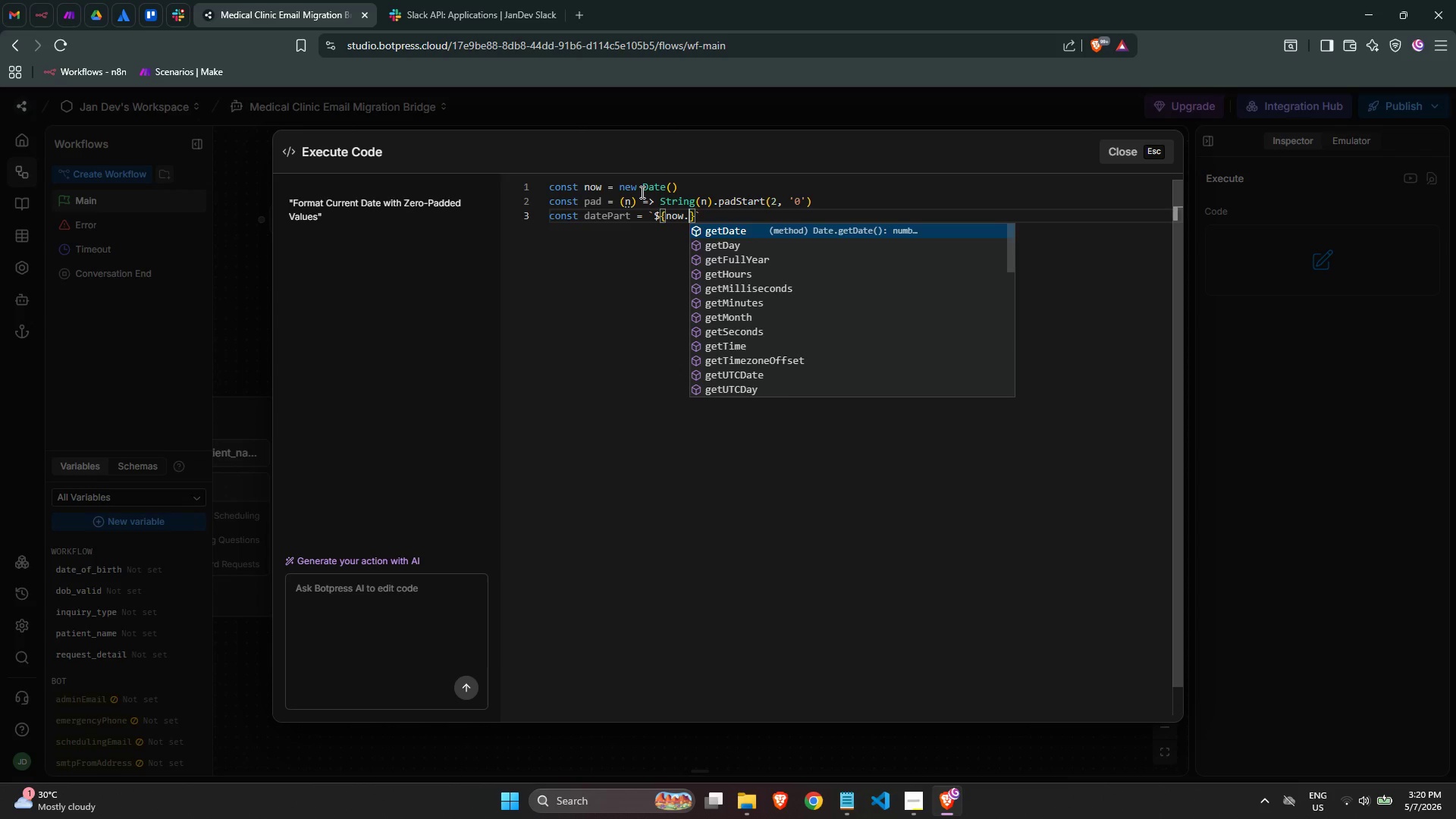 
key(Enter)
 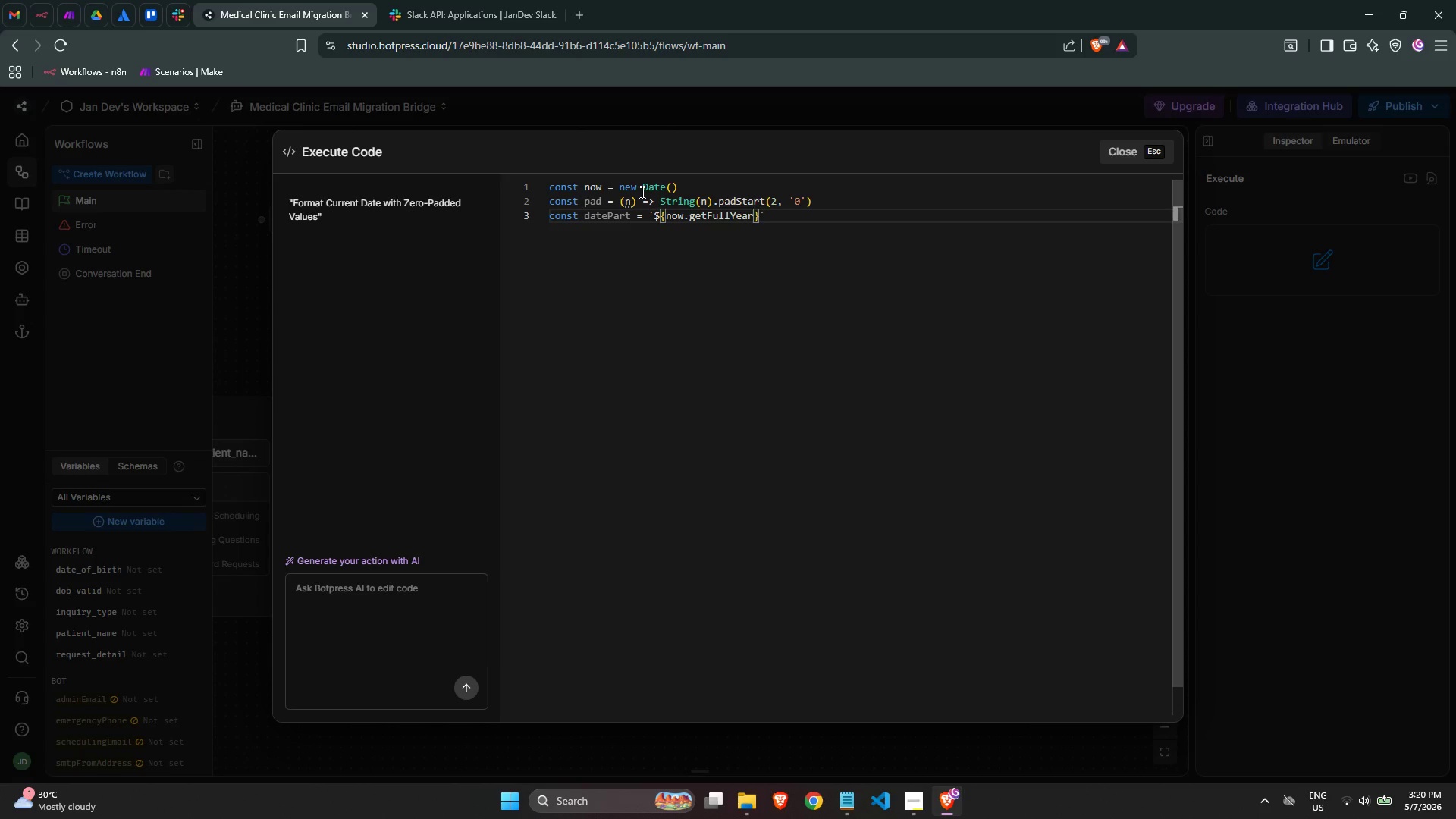 
key(Shift+9)
 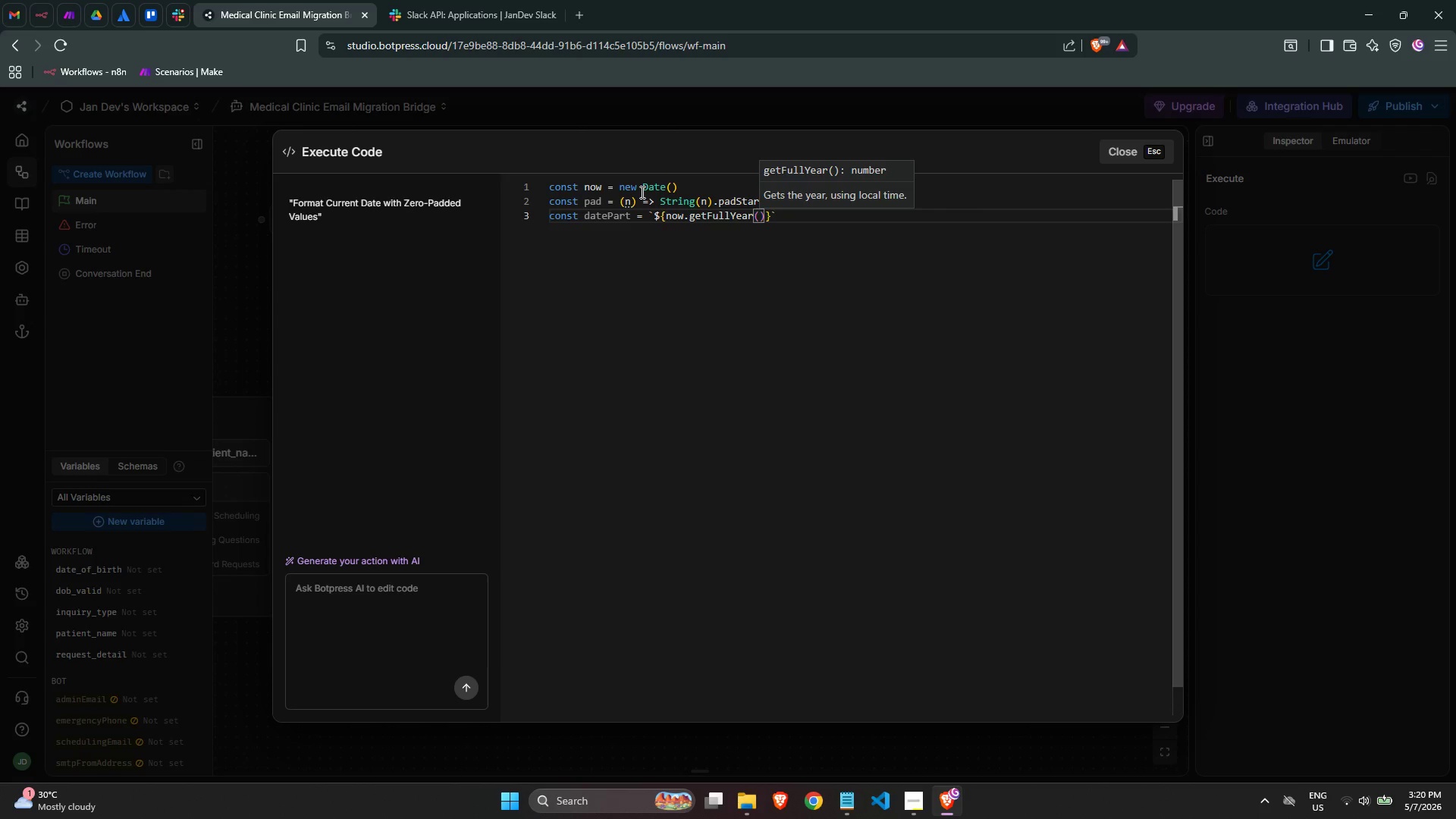 
key(ArrowRight)
 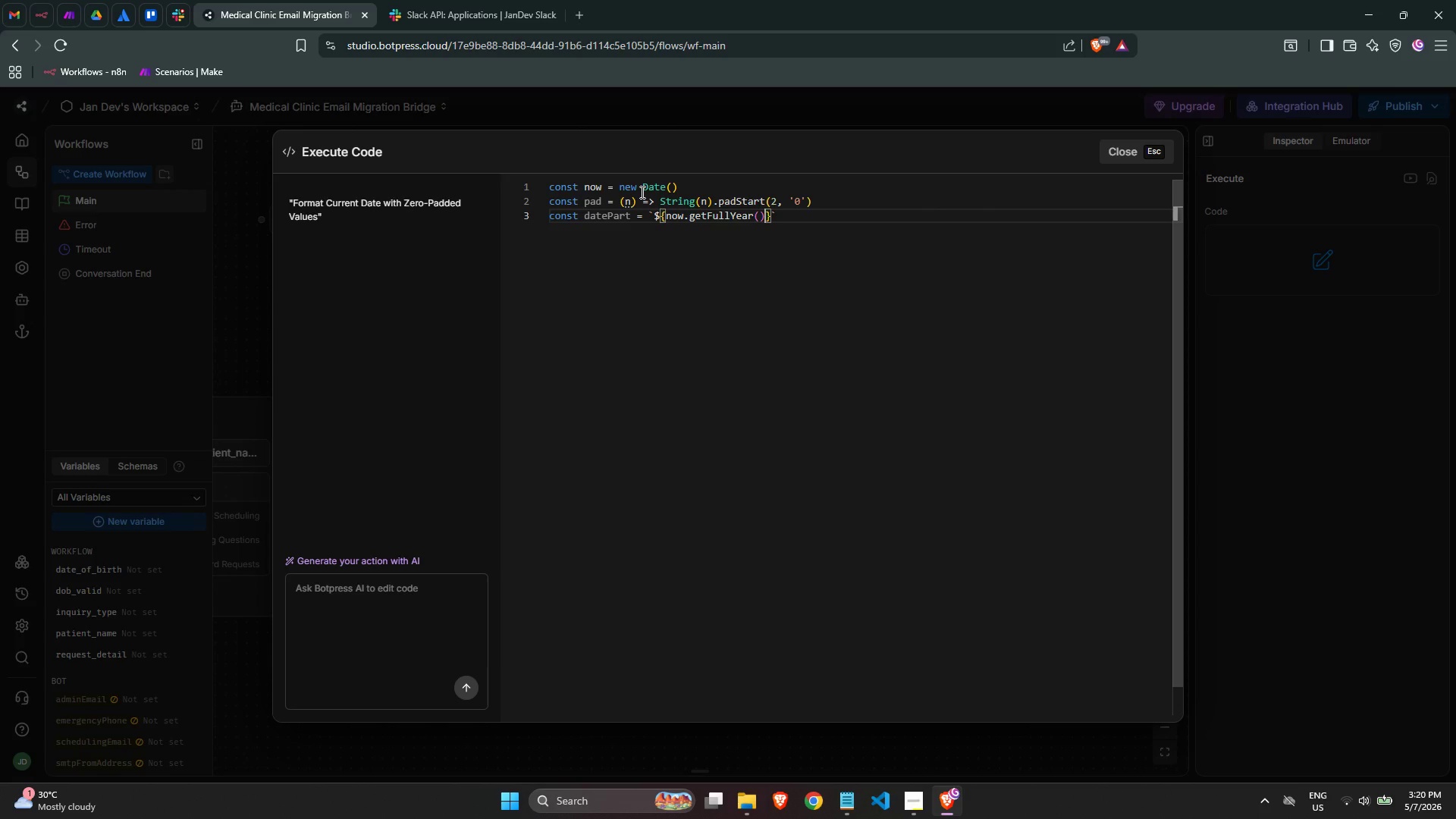 
key(ArrowRight)
 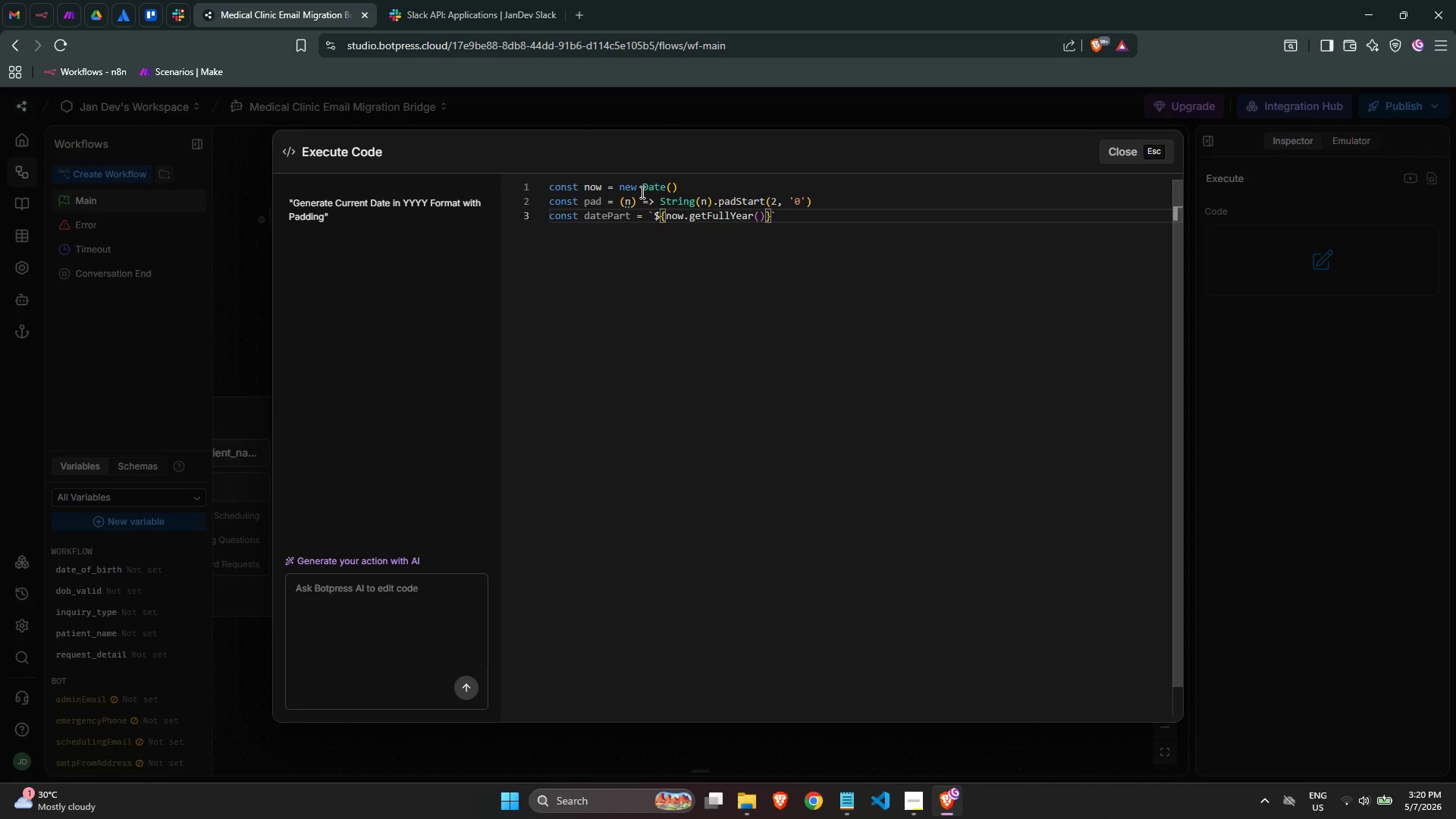 
type(${pad(now.getMont)
 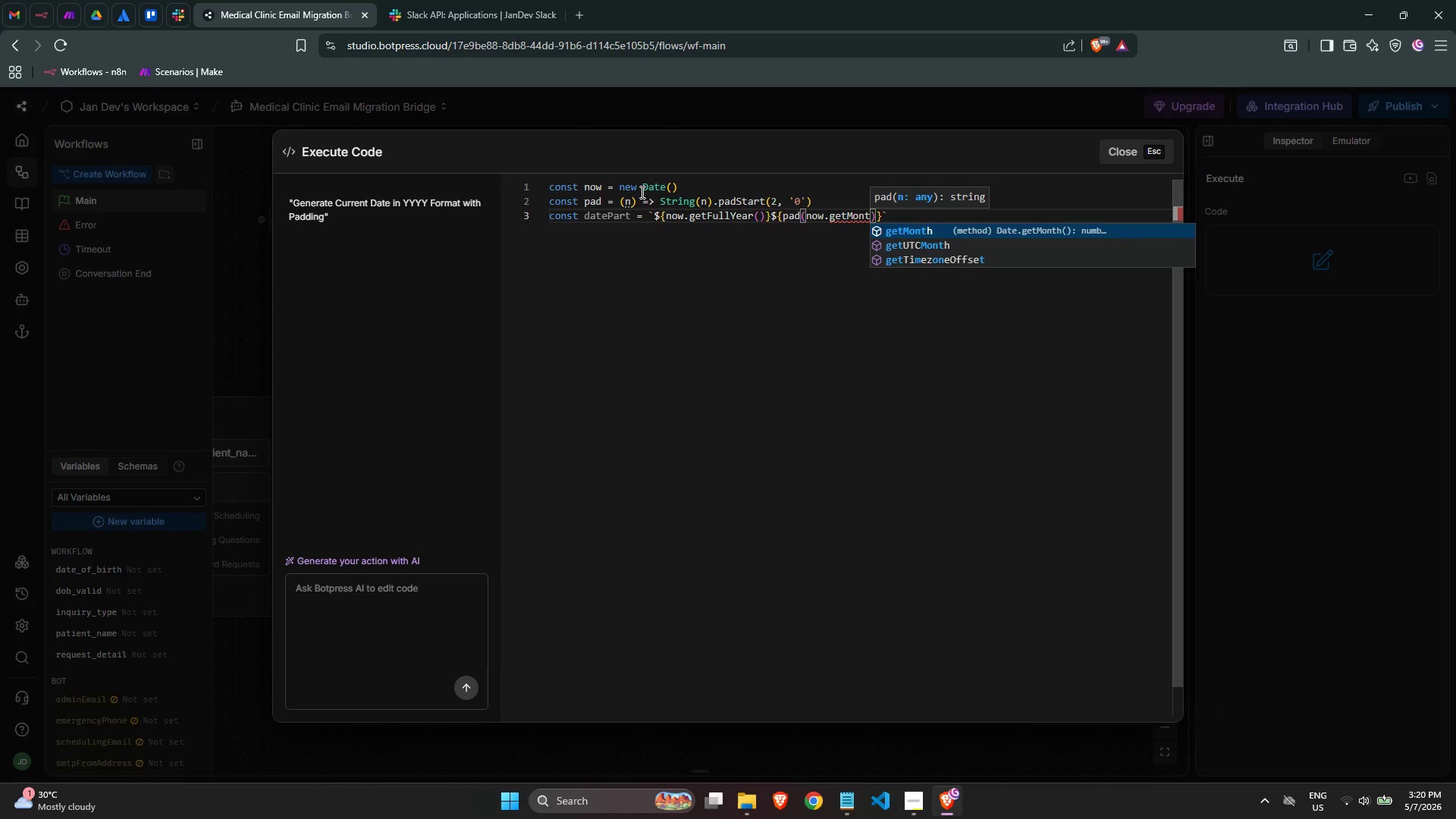 
key(Enter)
 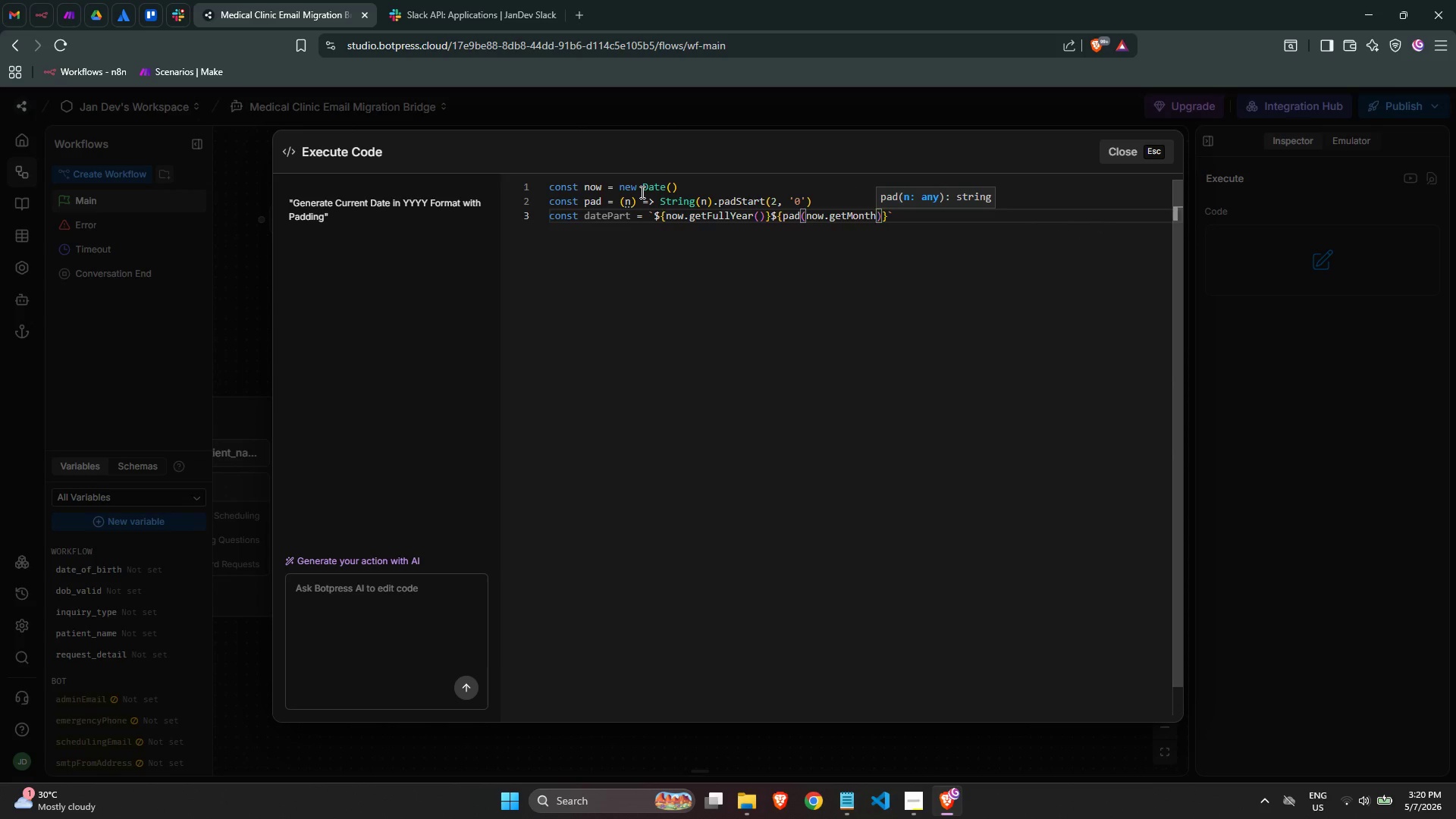 
key(Shift+ShiftLeft)
 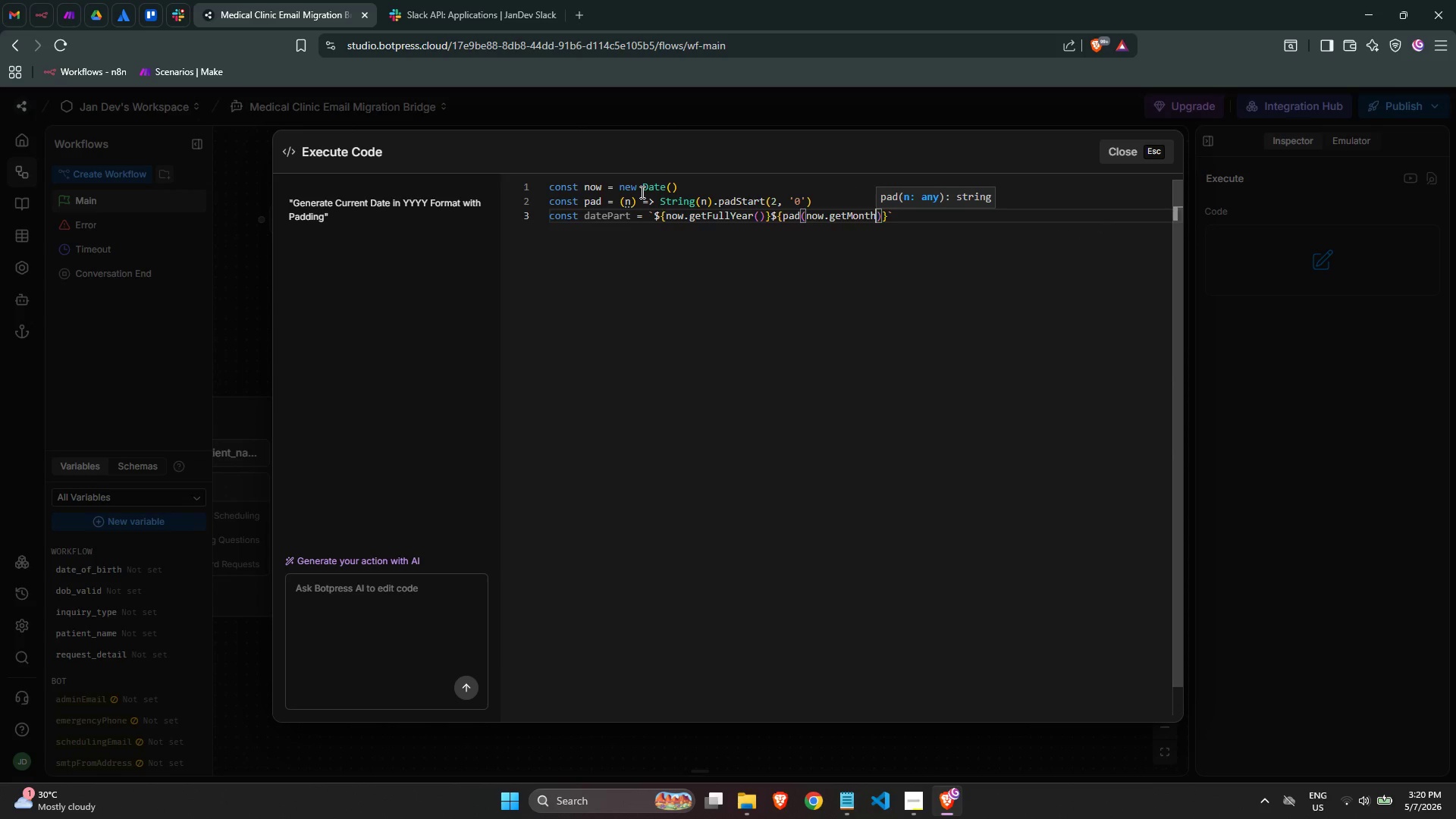 
key(Shift+9)
 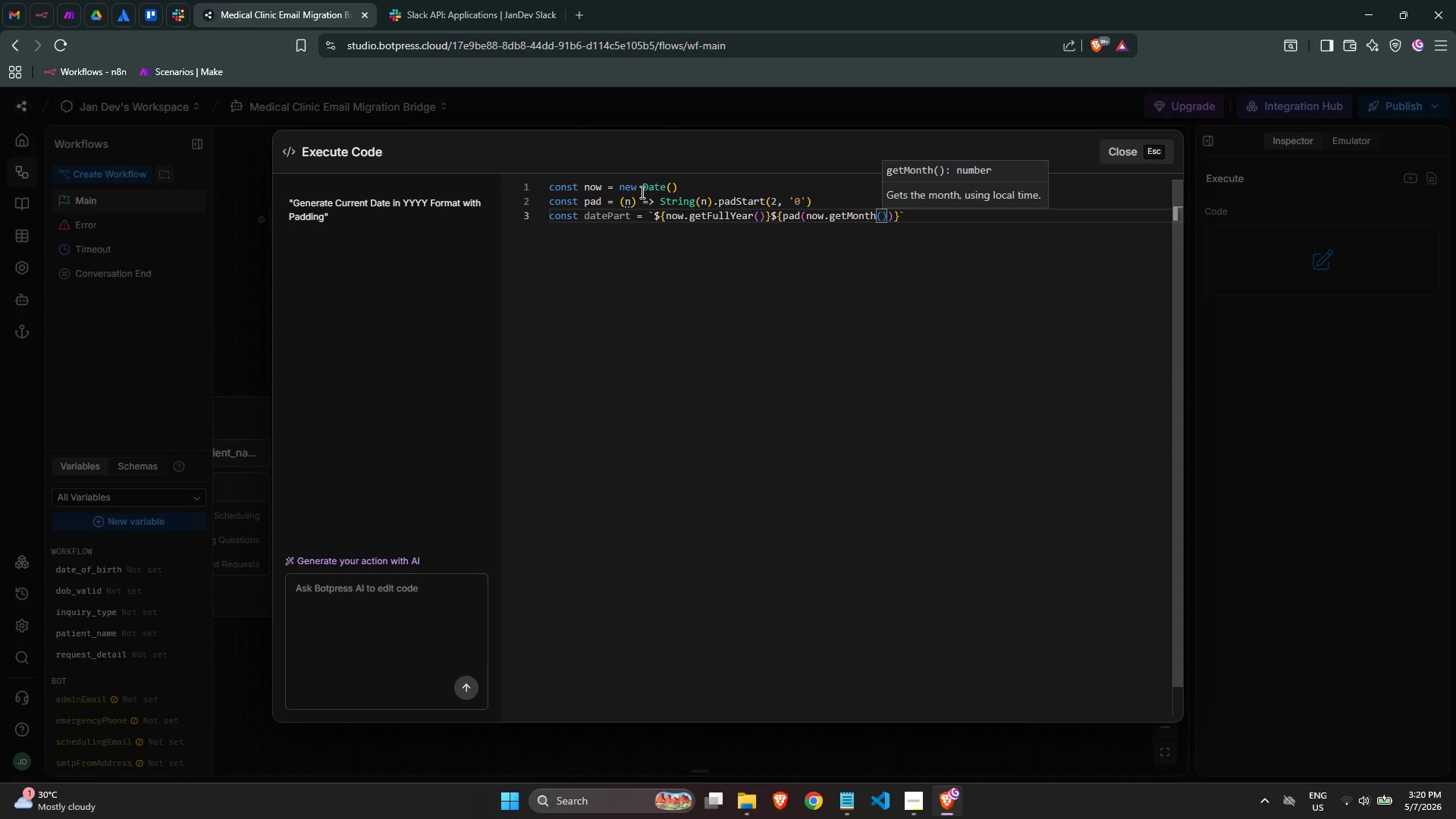 
key(ArrowRight)
 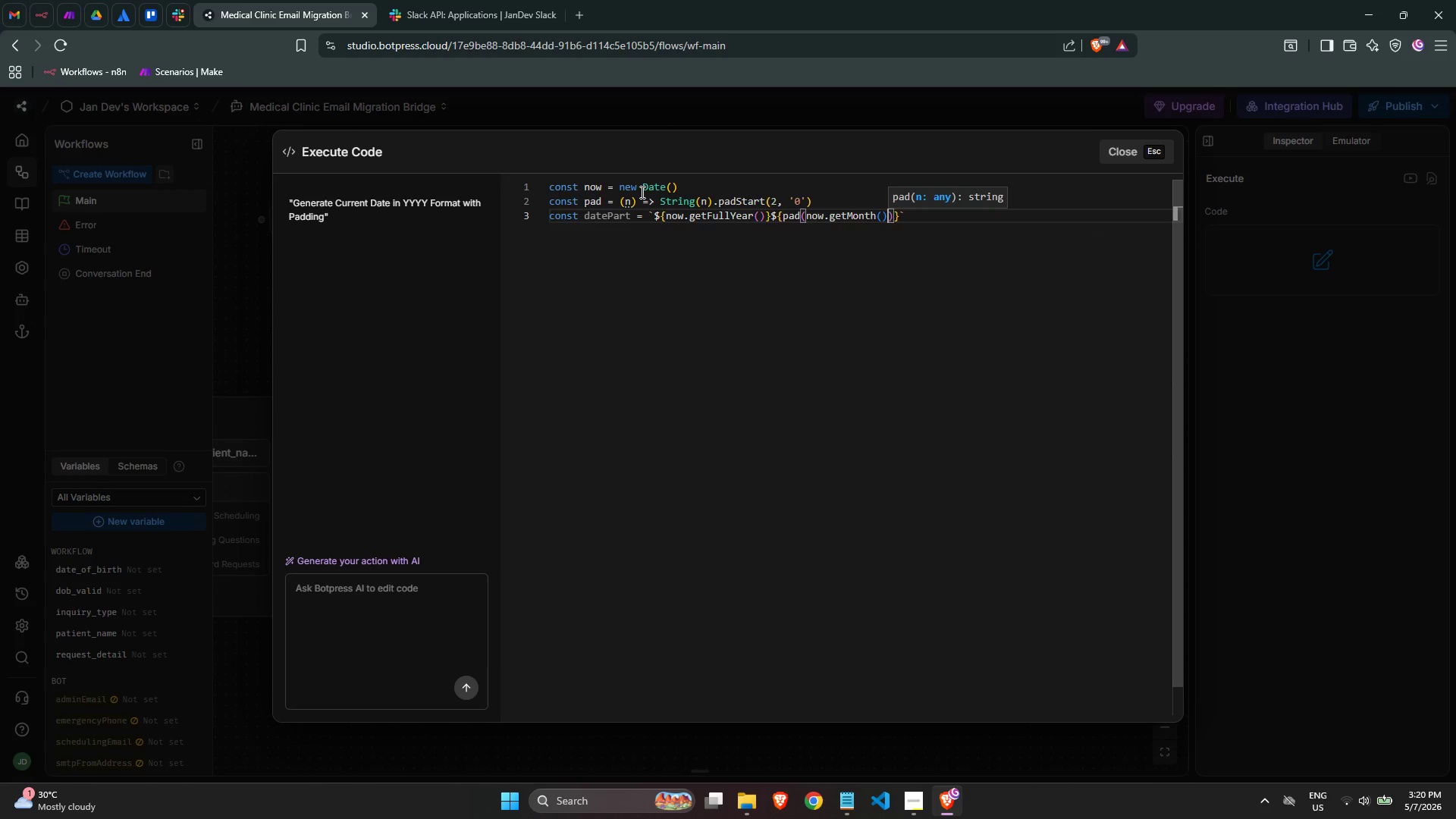 
key(Shift+ShiftLeft)
 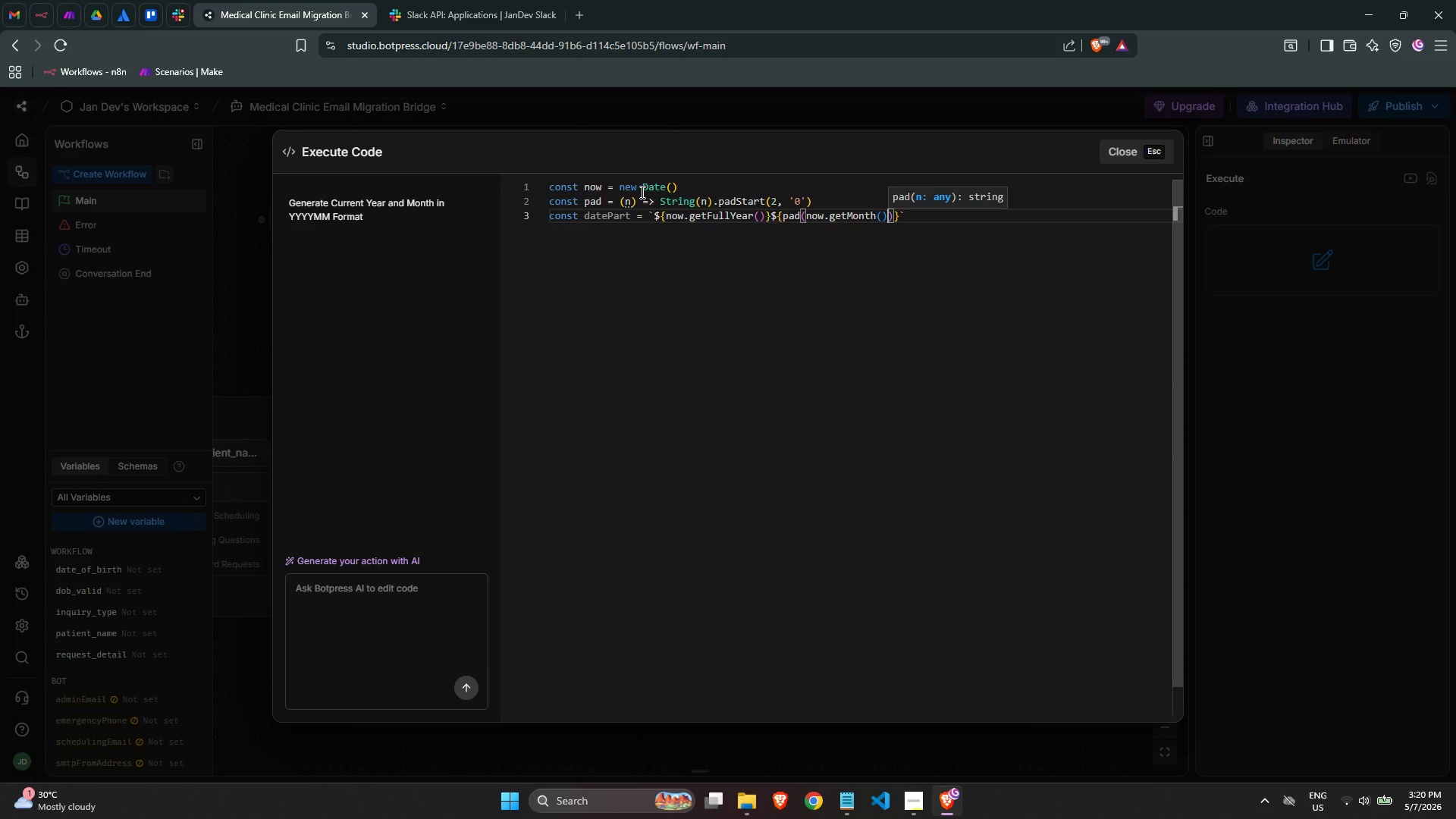 
key(Shift+Equal)
 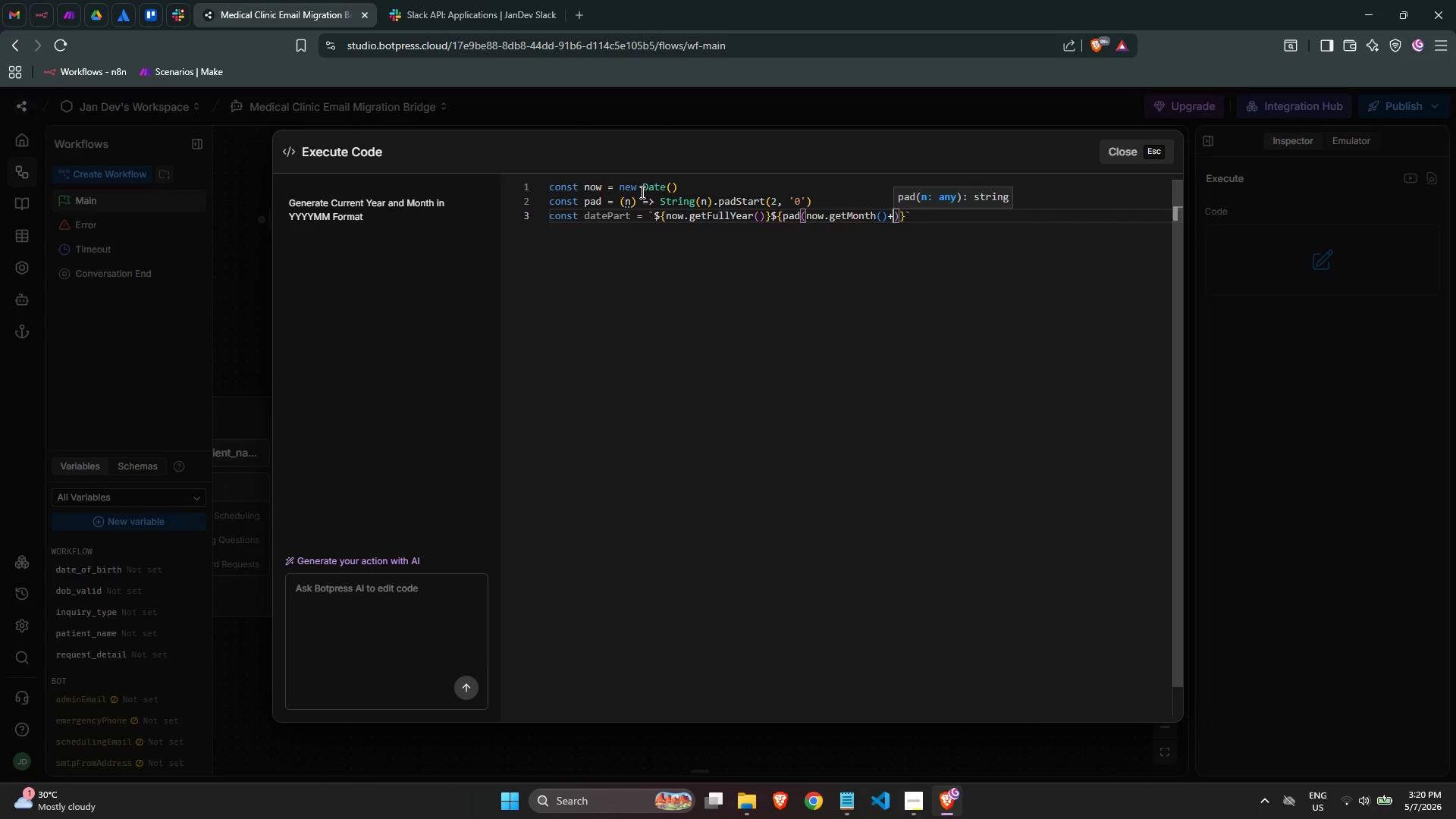 
key(Backquote)
 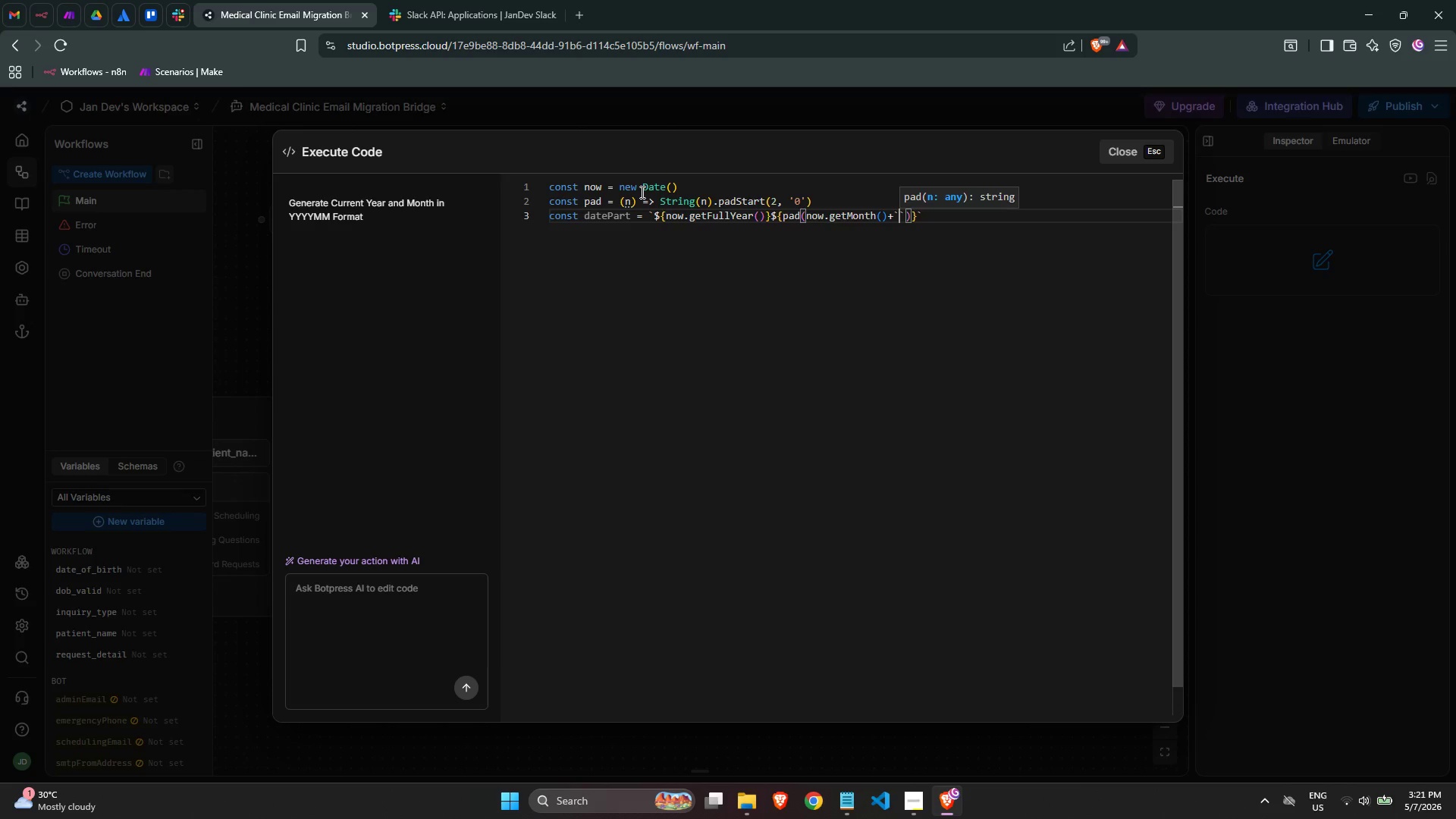 
key(Backspace)
 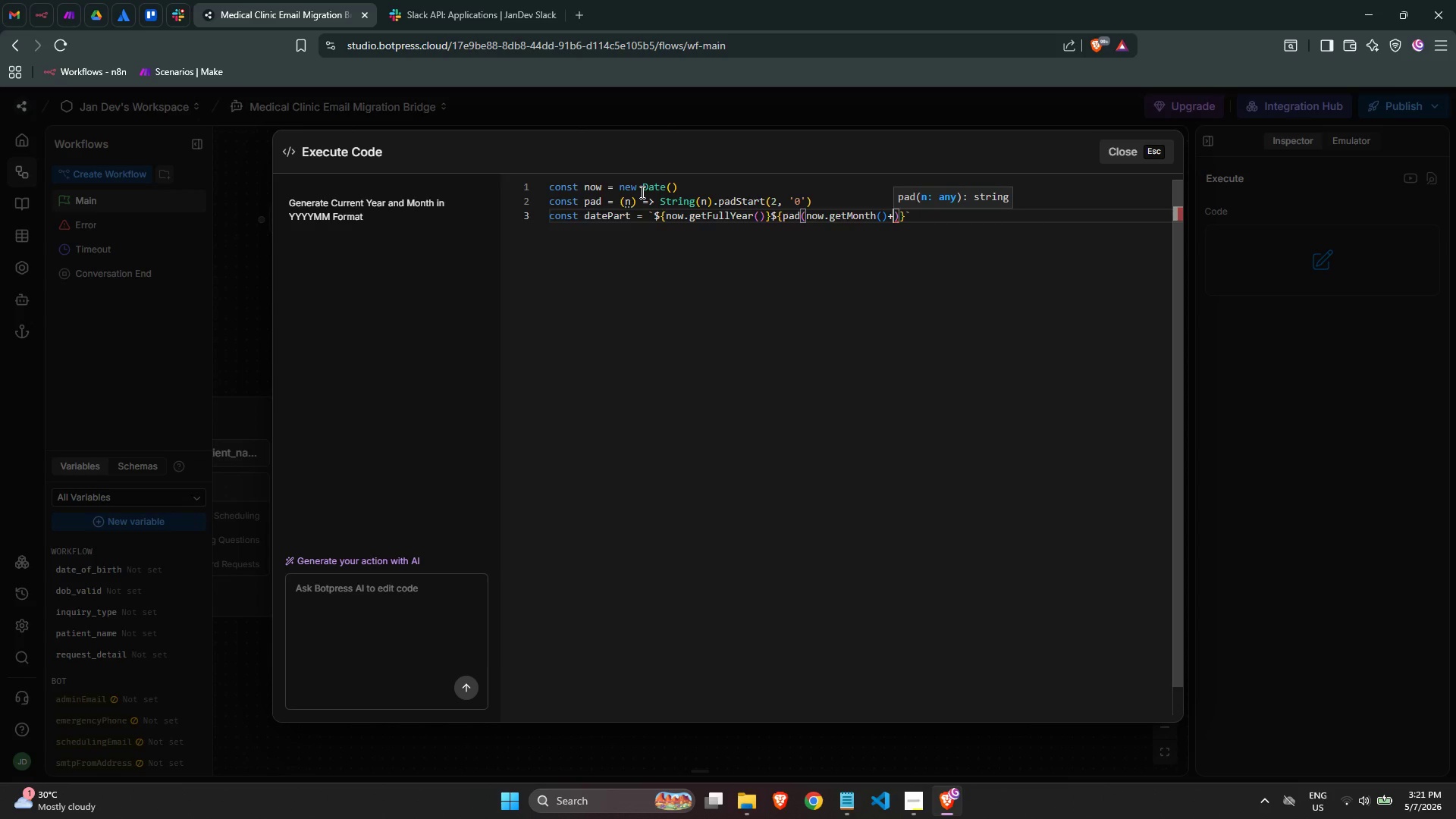 
key(1)
 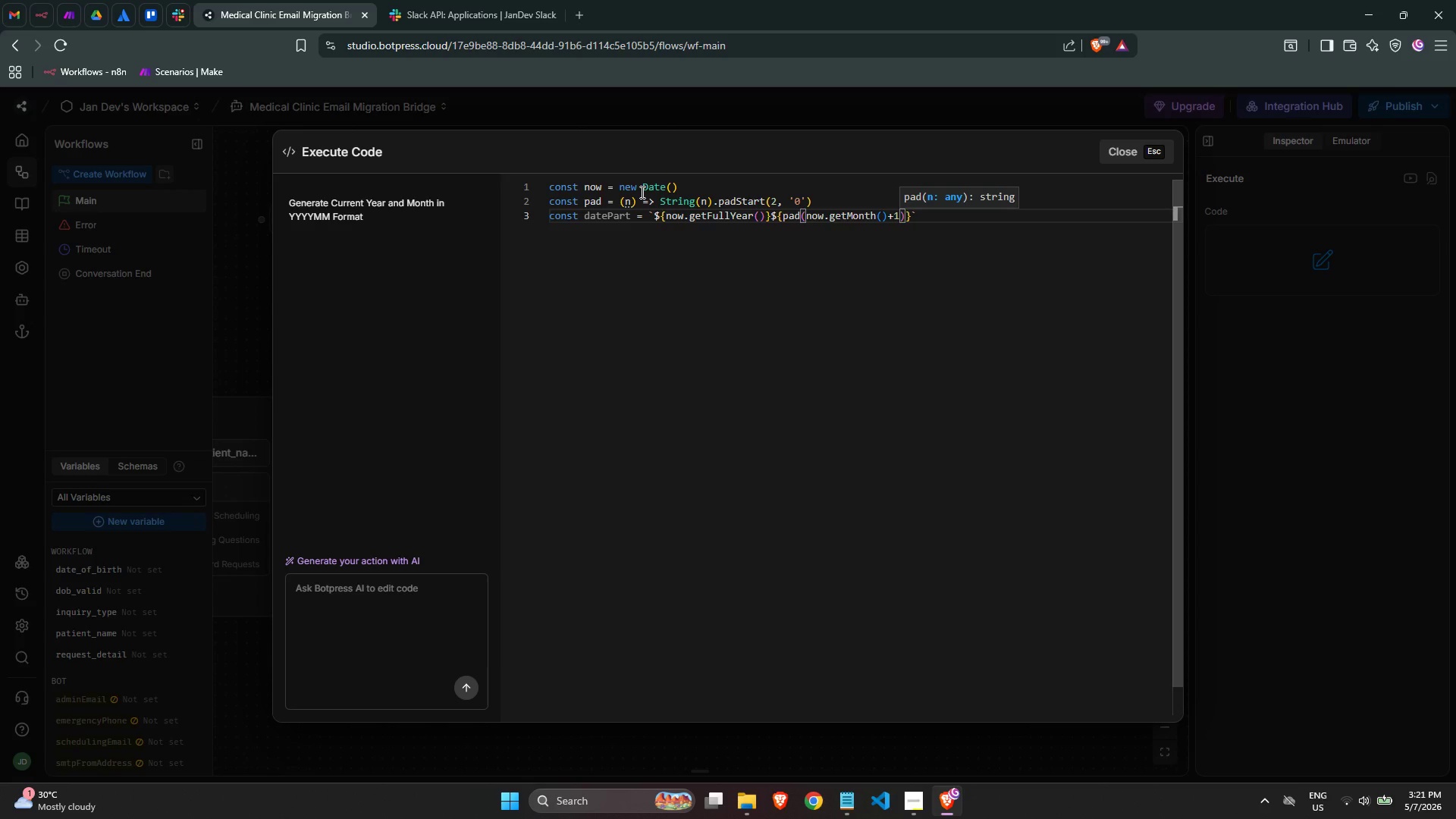 
key(ArrowRight)
 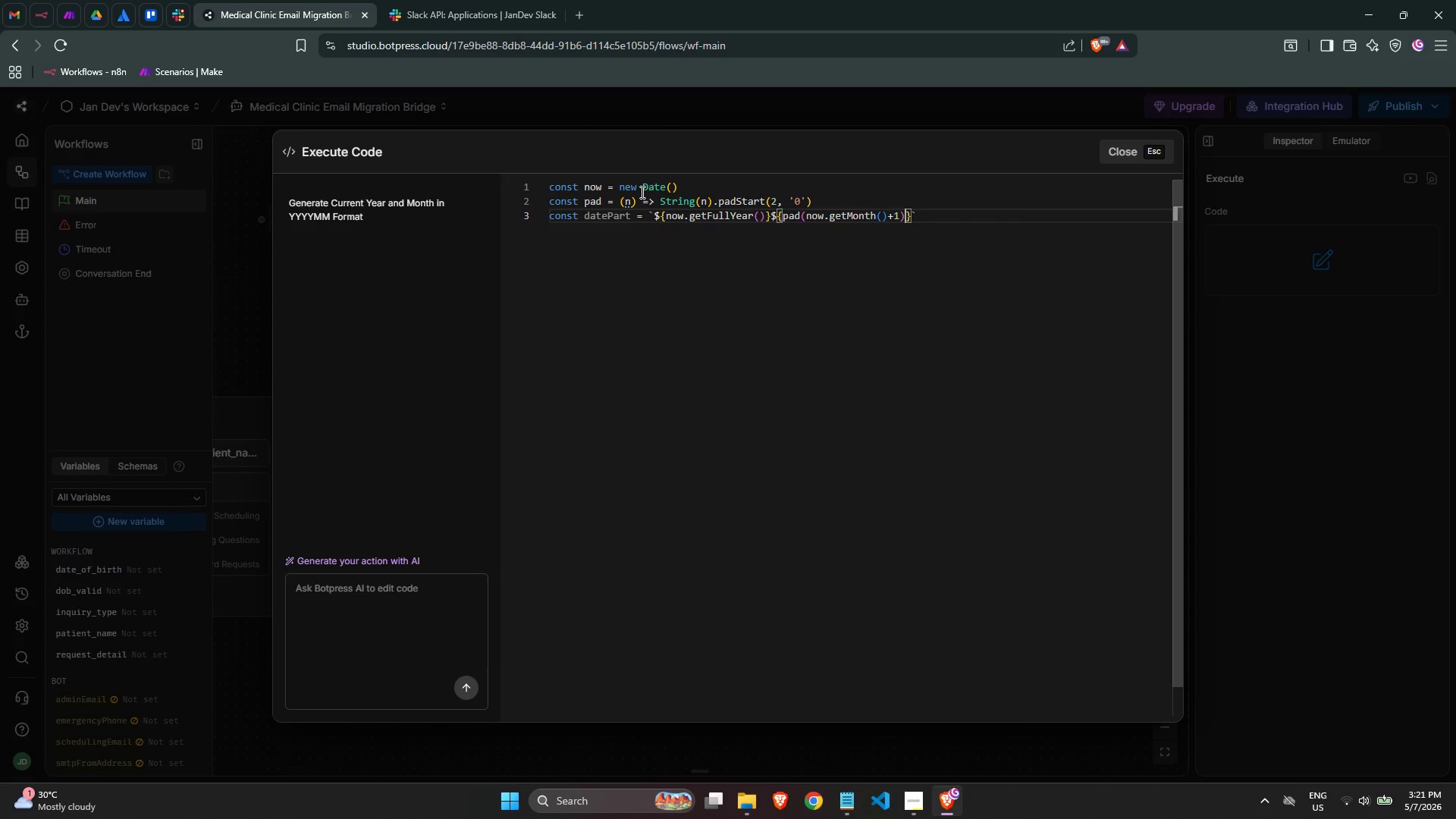 
key(ArrowRight)
 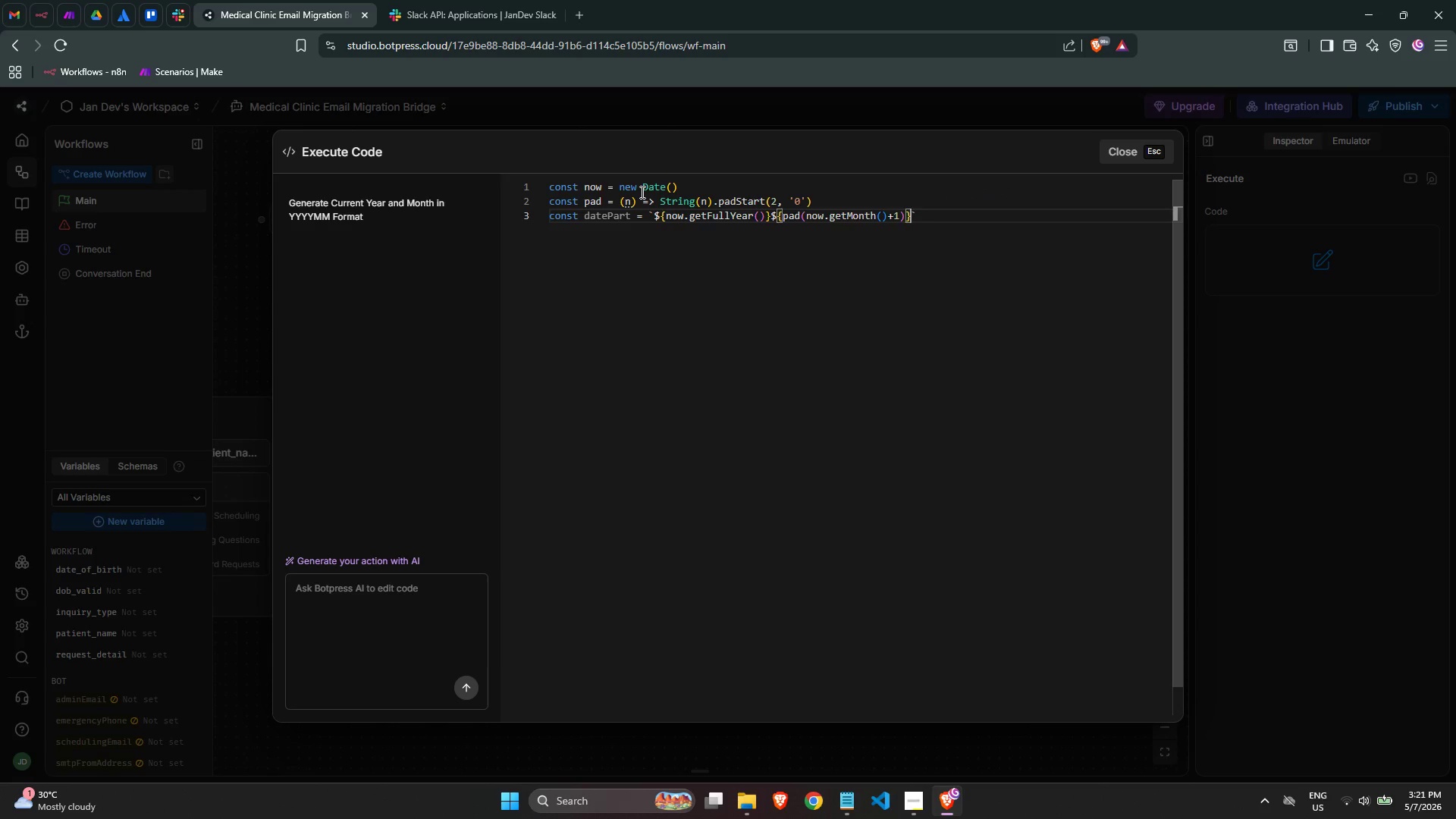 
key(ArrowRight)
 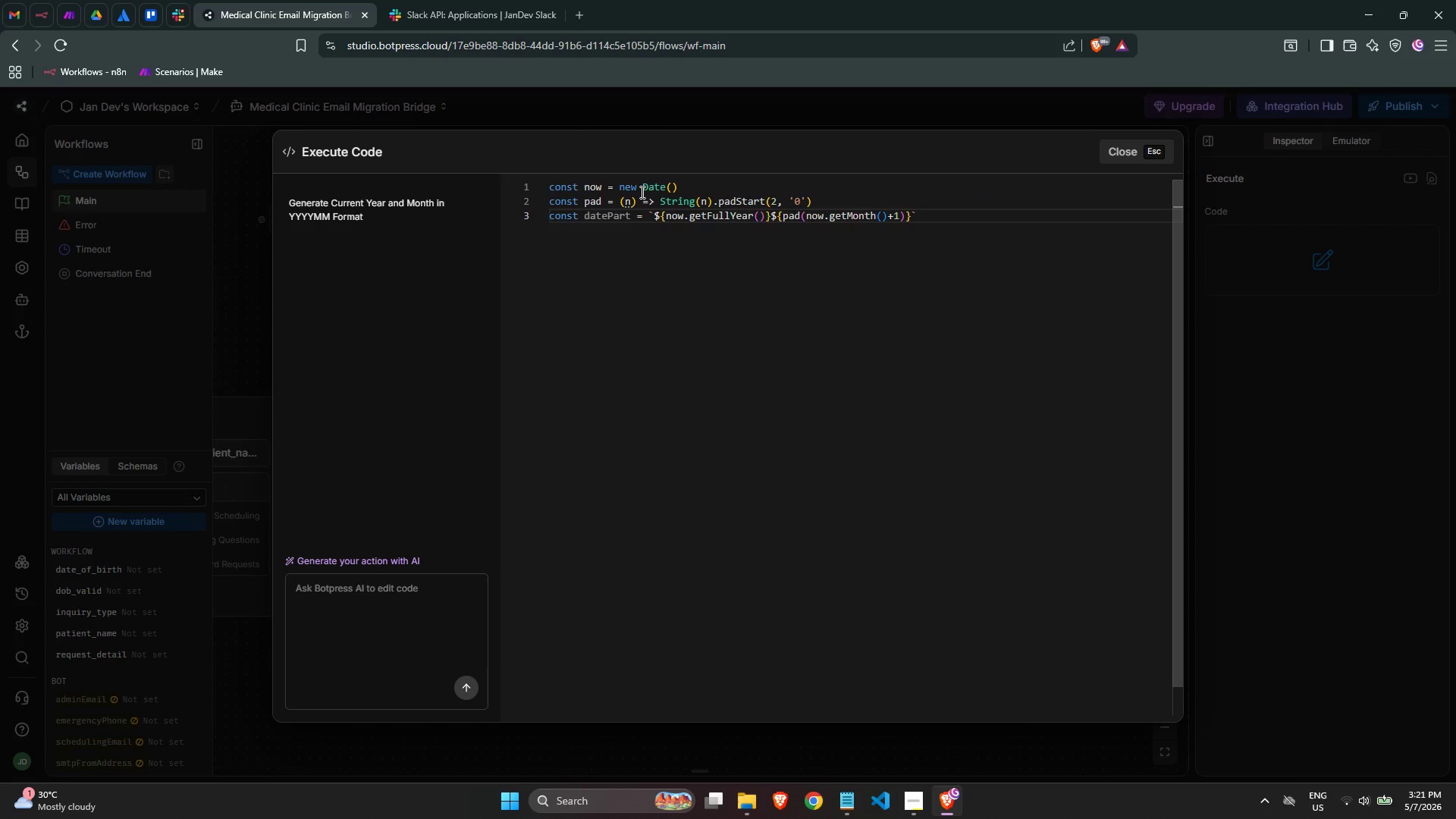 
key(ArrowLeft)
 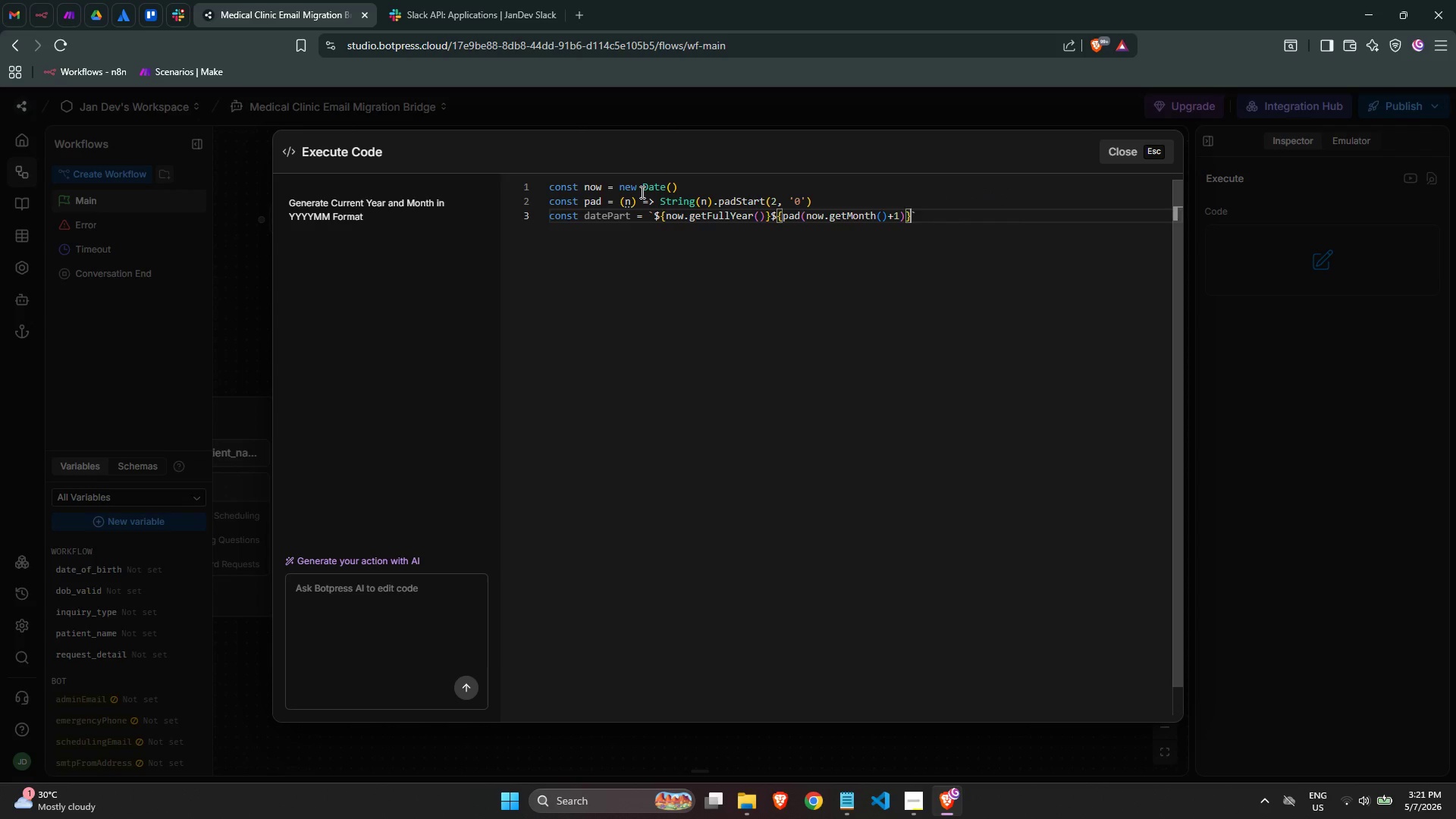 
type($pad)
key(Backspace)
key(Backspace)
key(Backspace)
type({pad)
 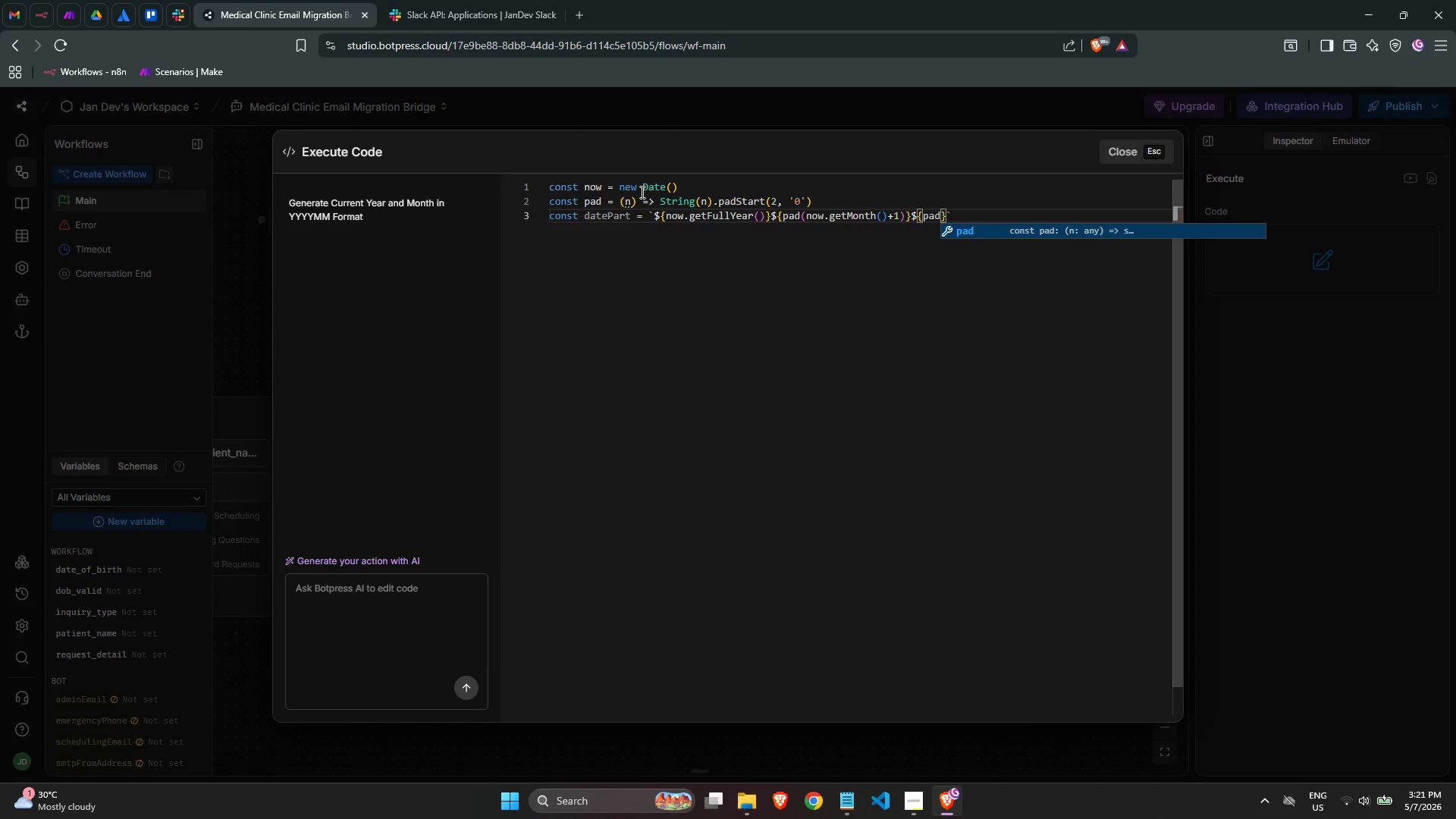 
wait(5.44)
 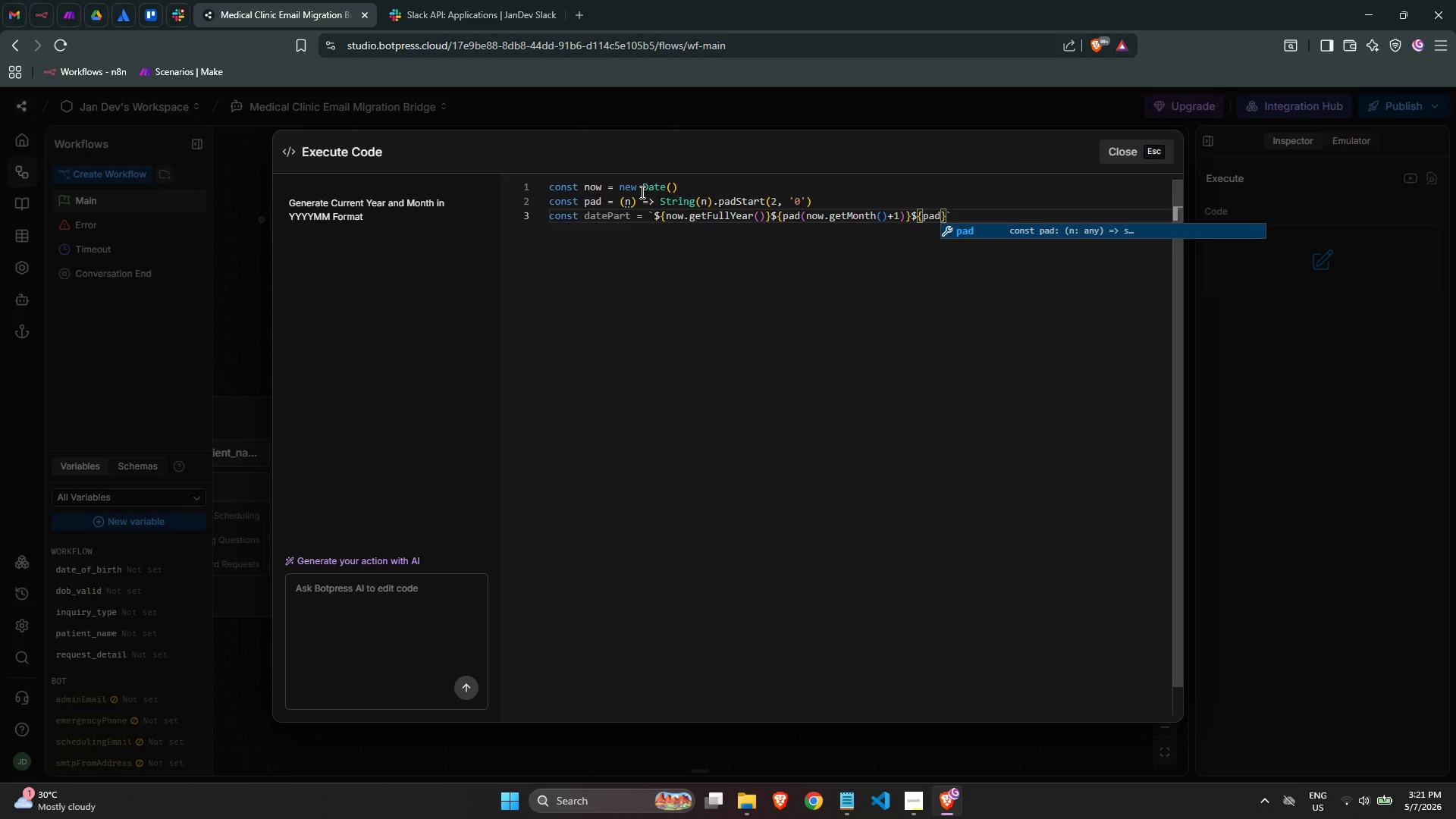 
type((now.getHur)
 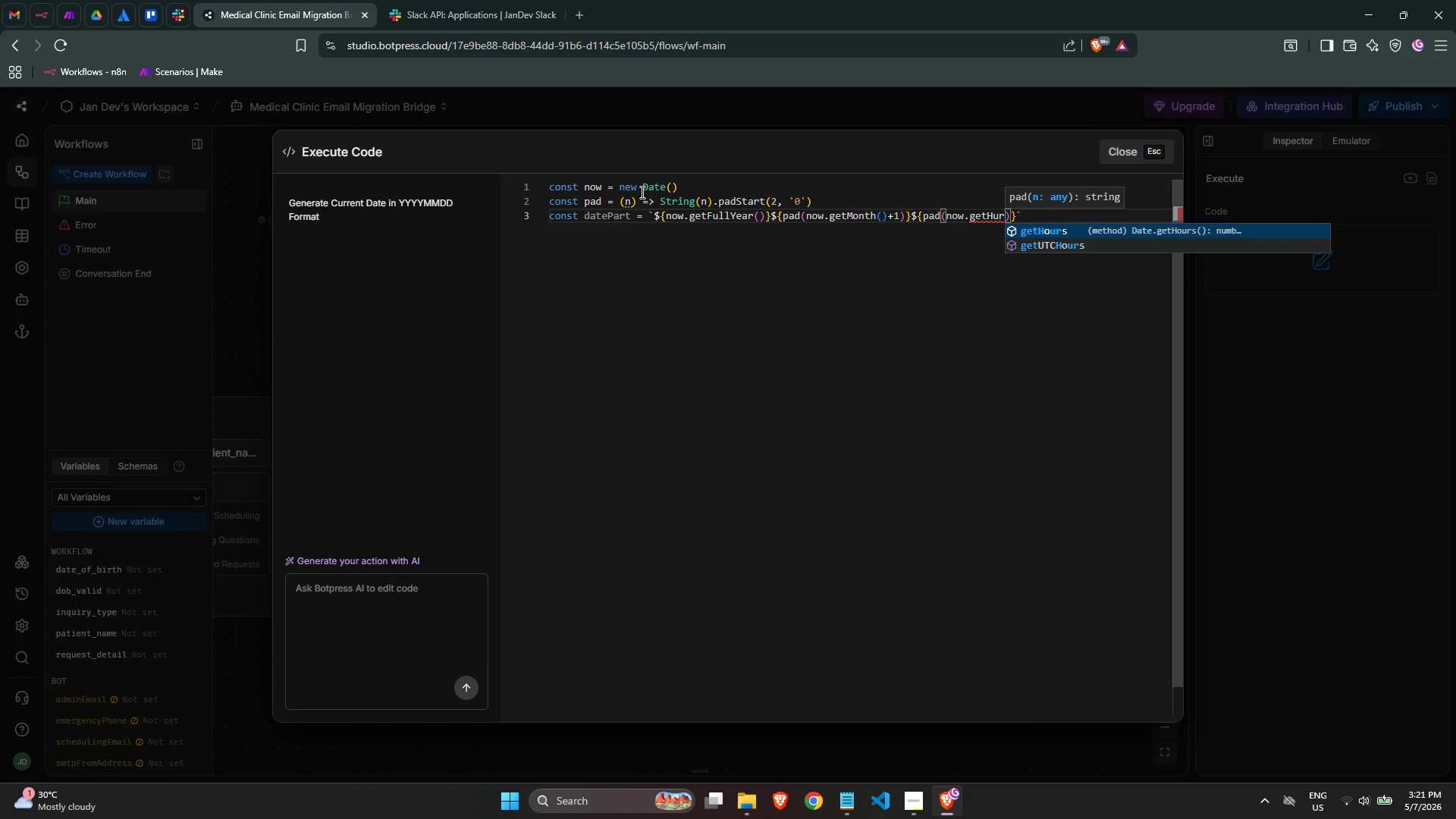 
key(Enter)
 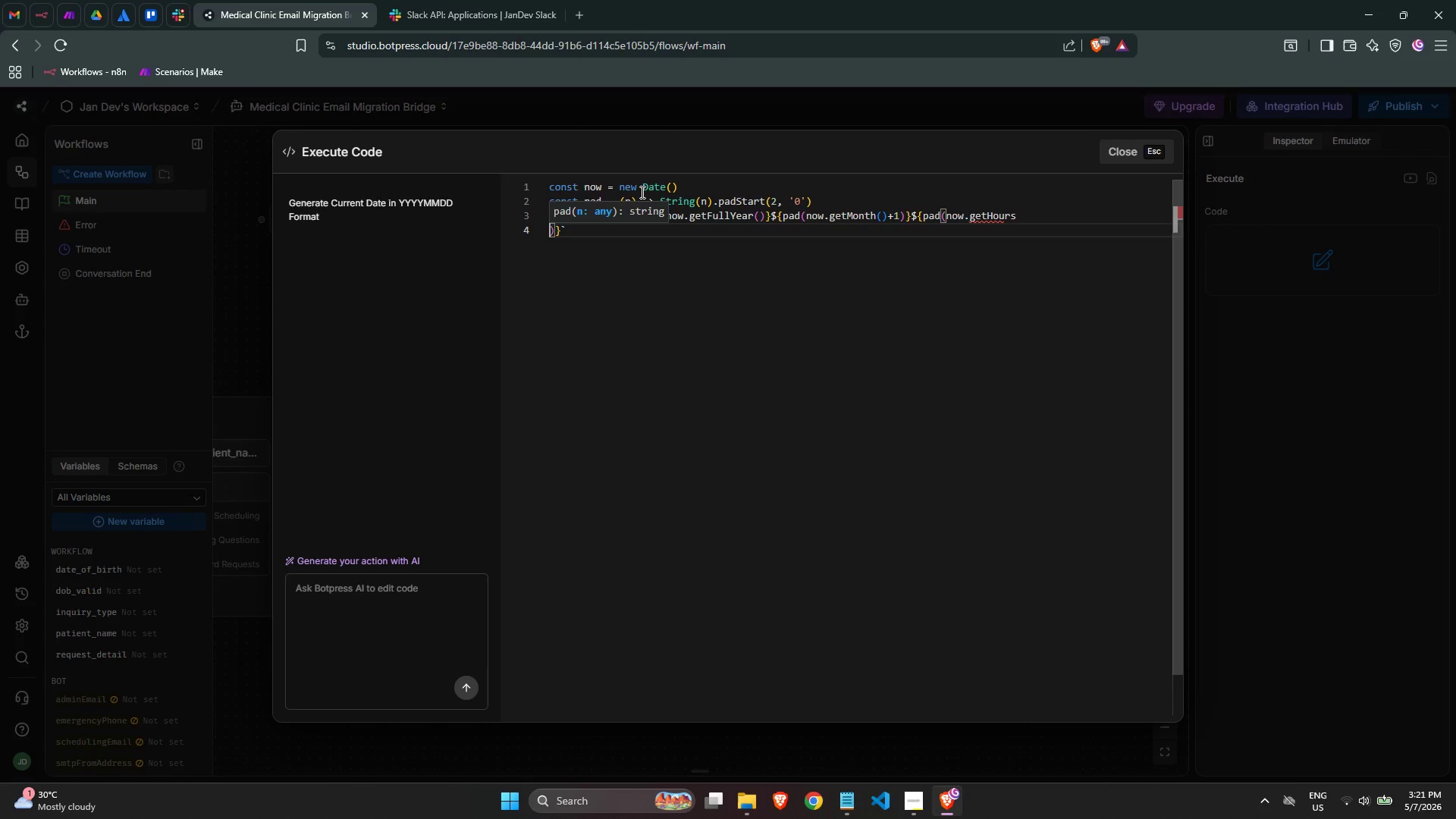 
key(Enter)
 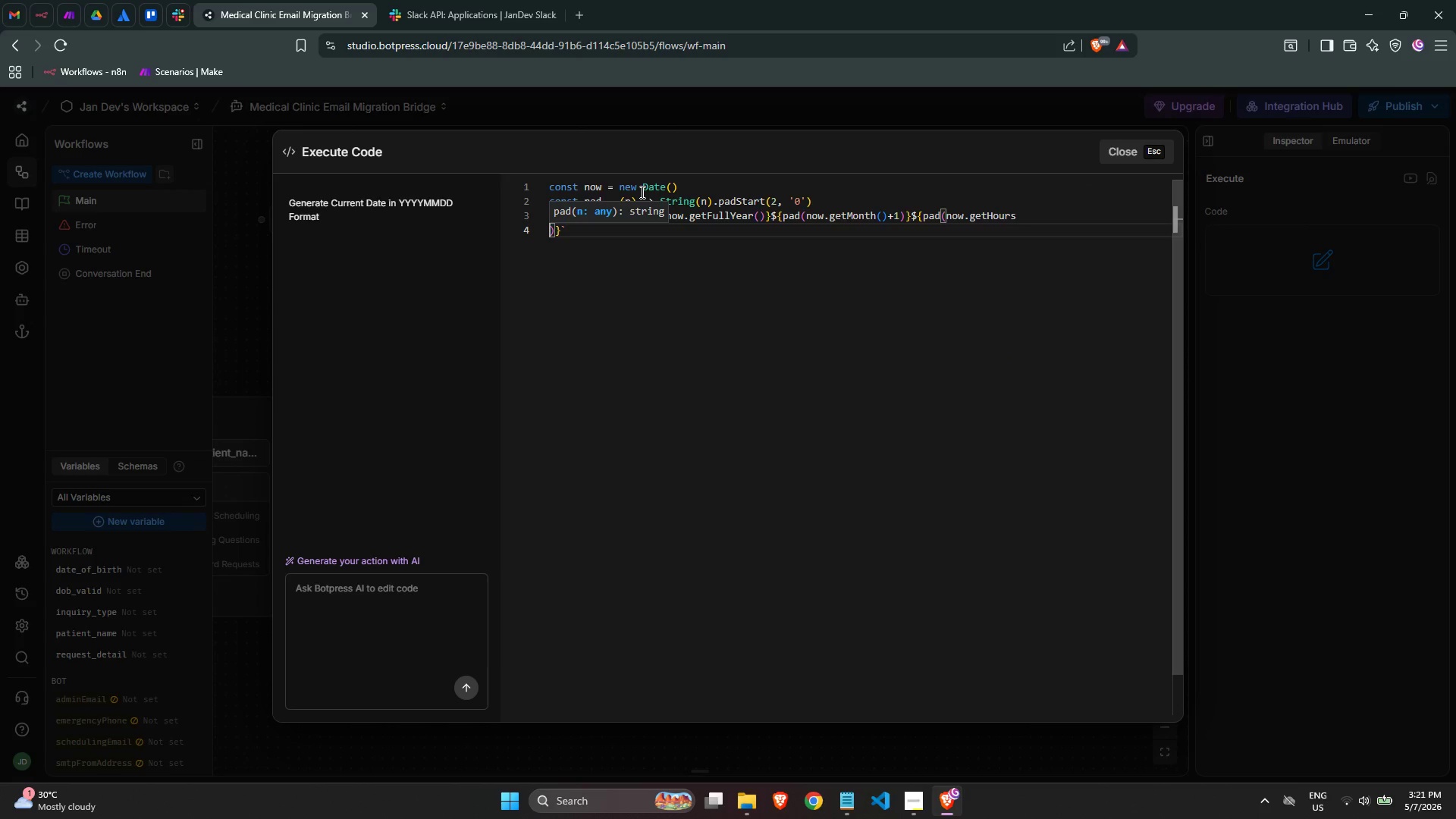 
key(Backspace)
 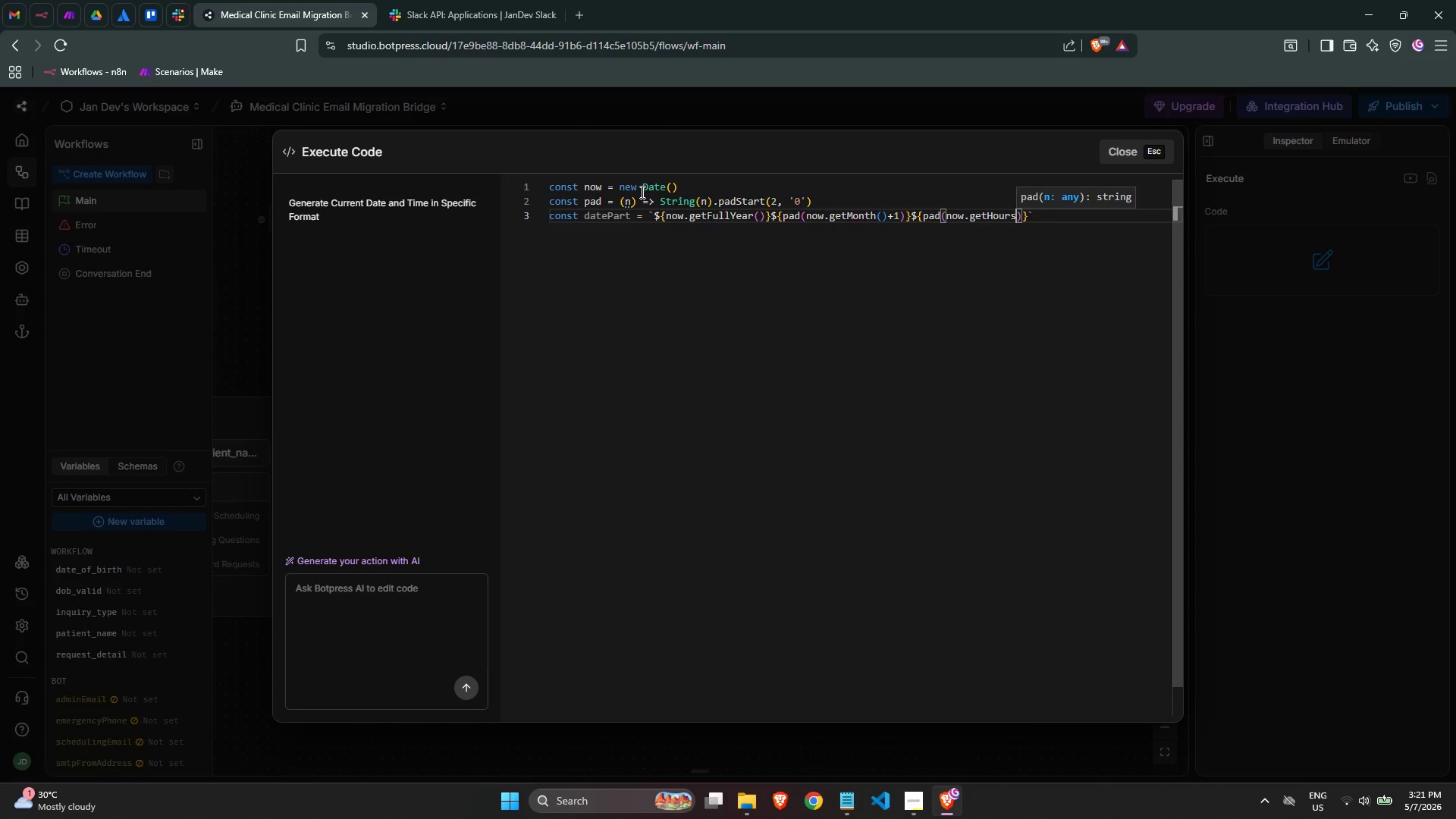 
wait(14.06)
 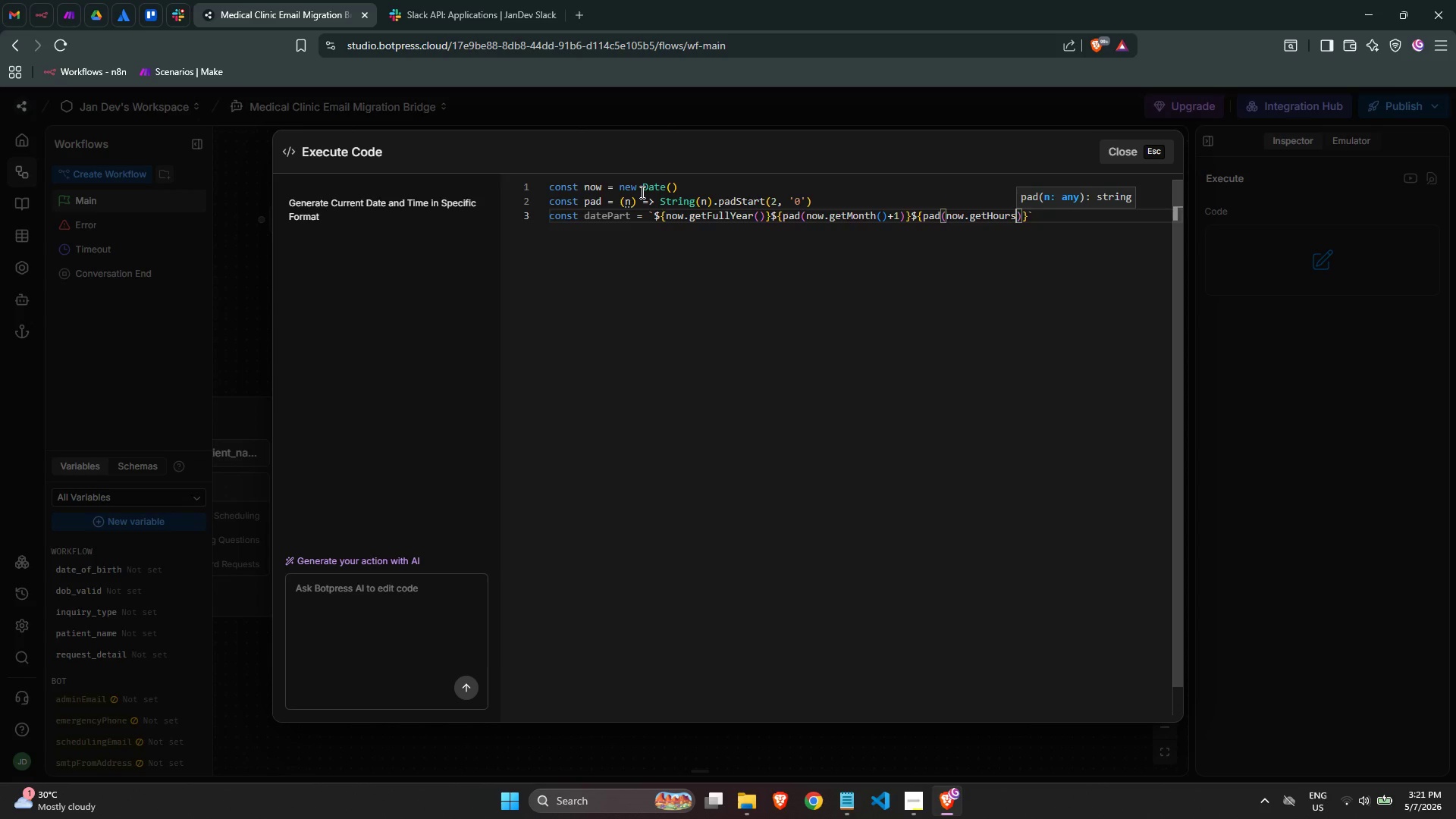 
key(Shift+9)
 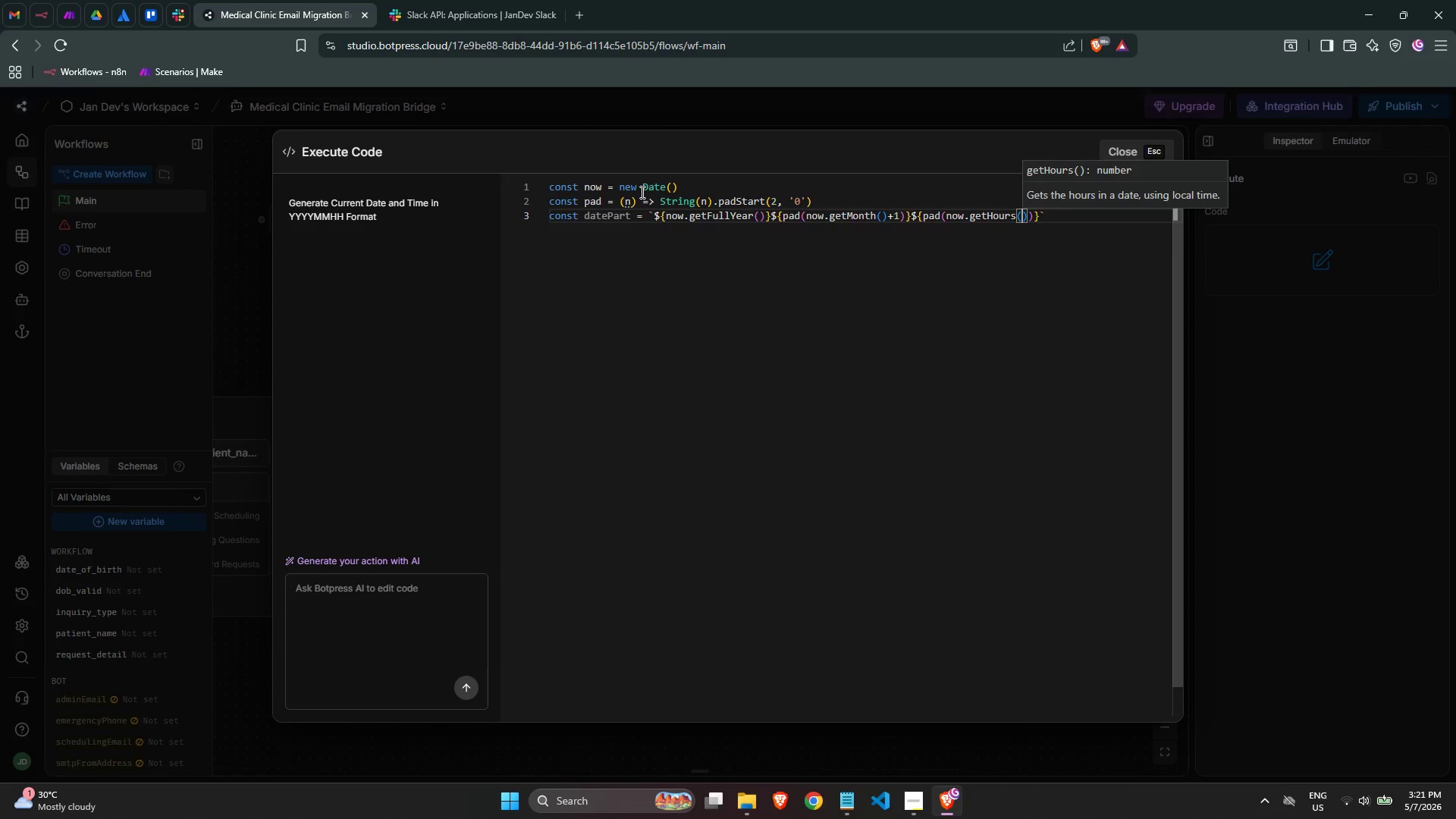 
wait(5.47)
 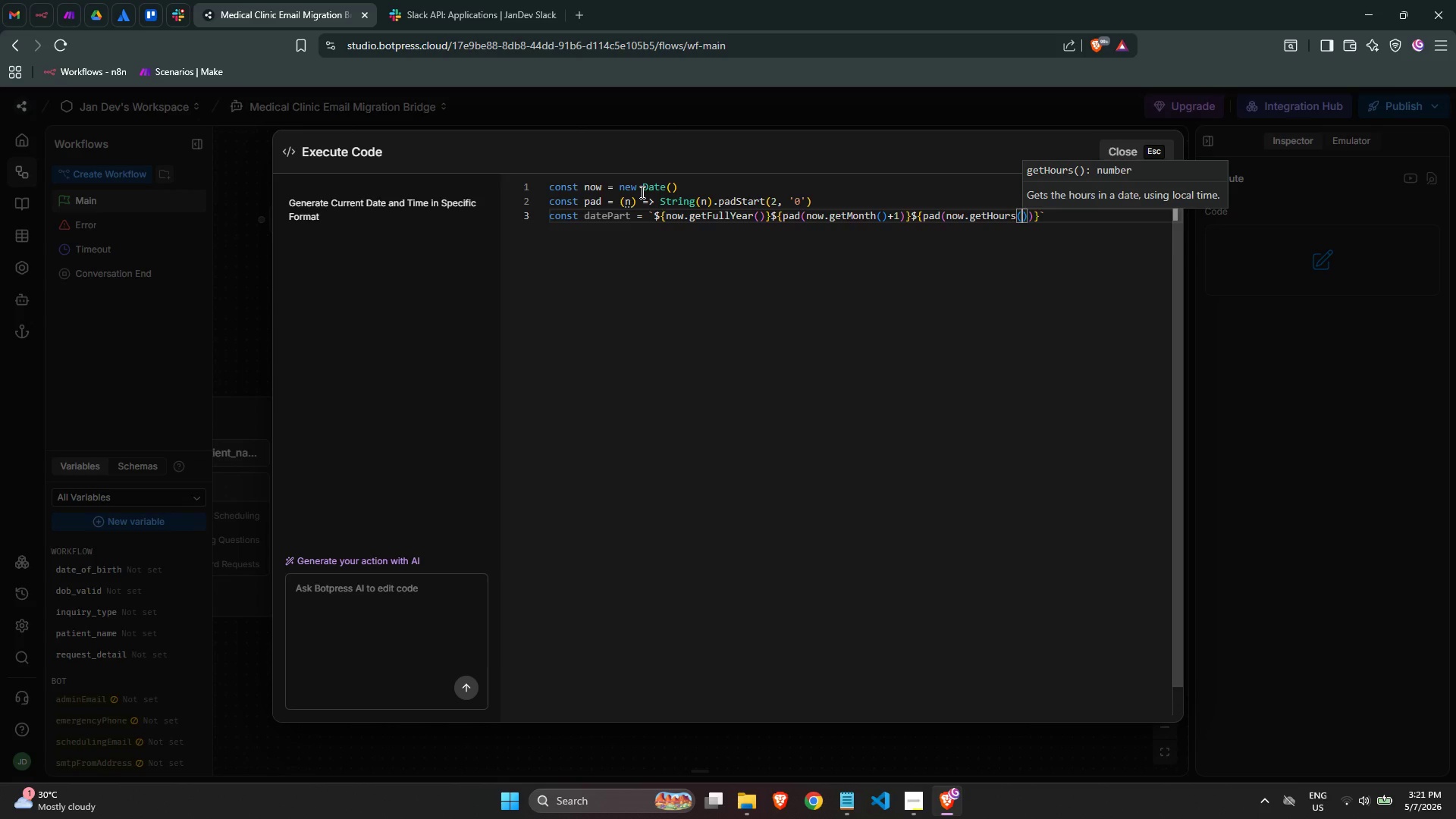 
key(ArrowRight)
 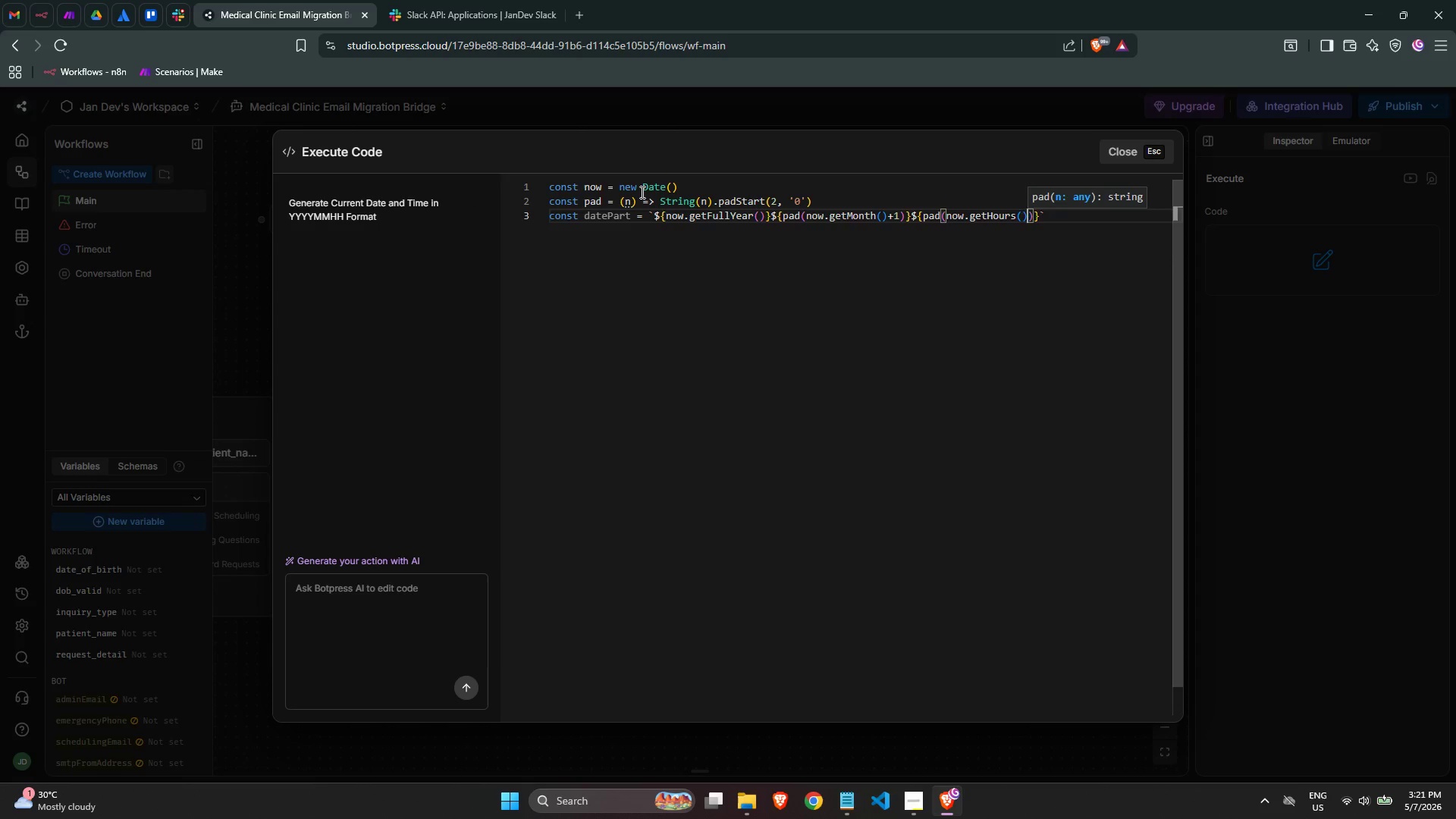 
key(ArrowRight)
 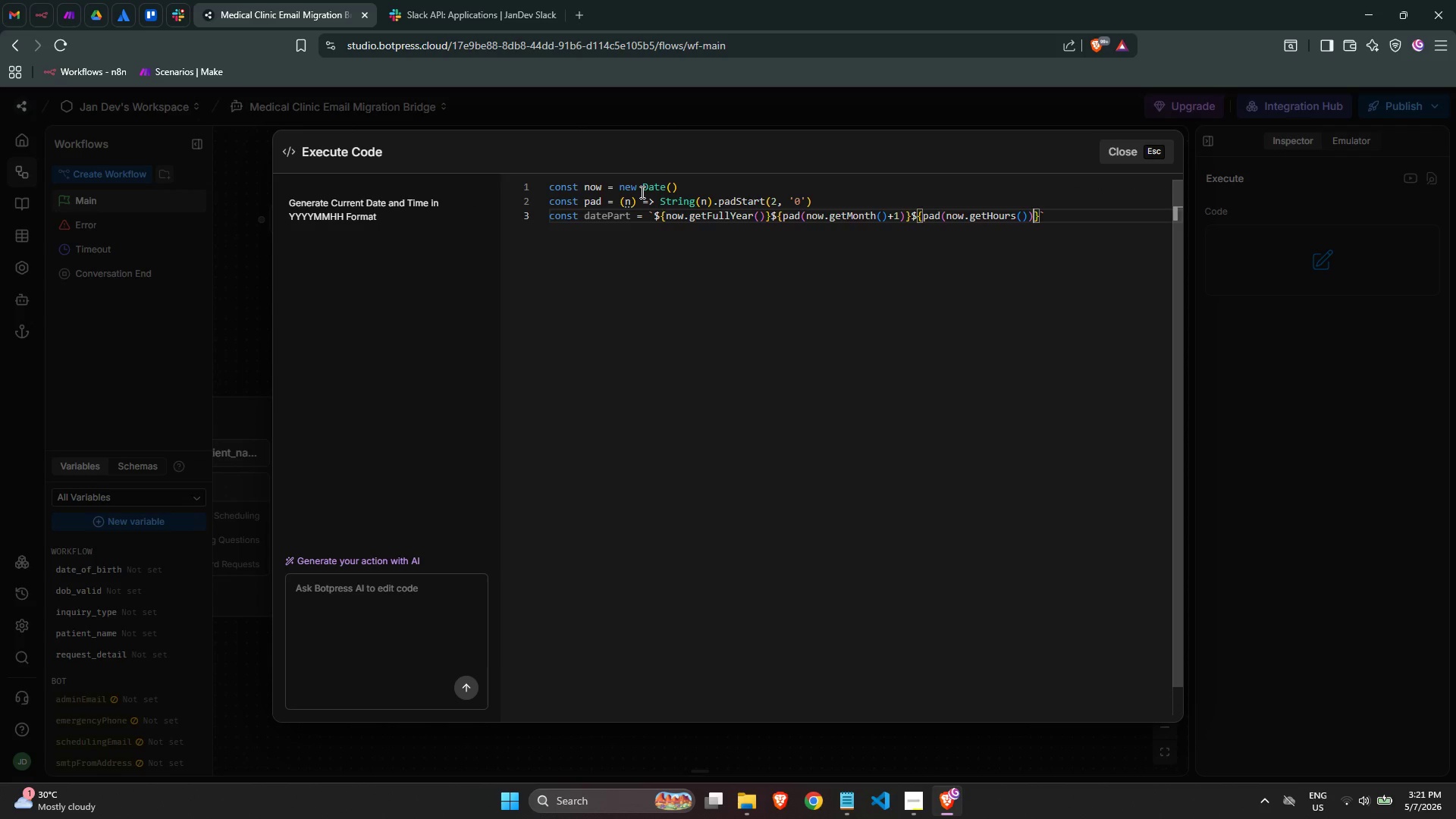 
key(ArrowRight)
 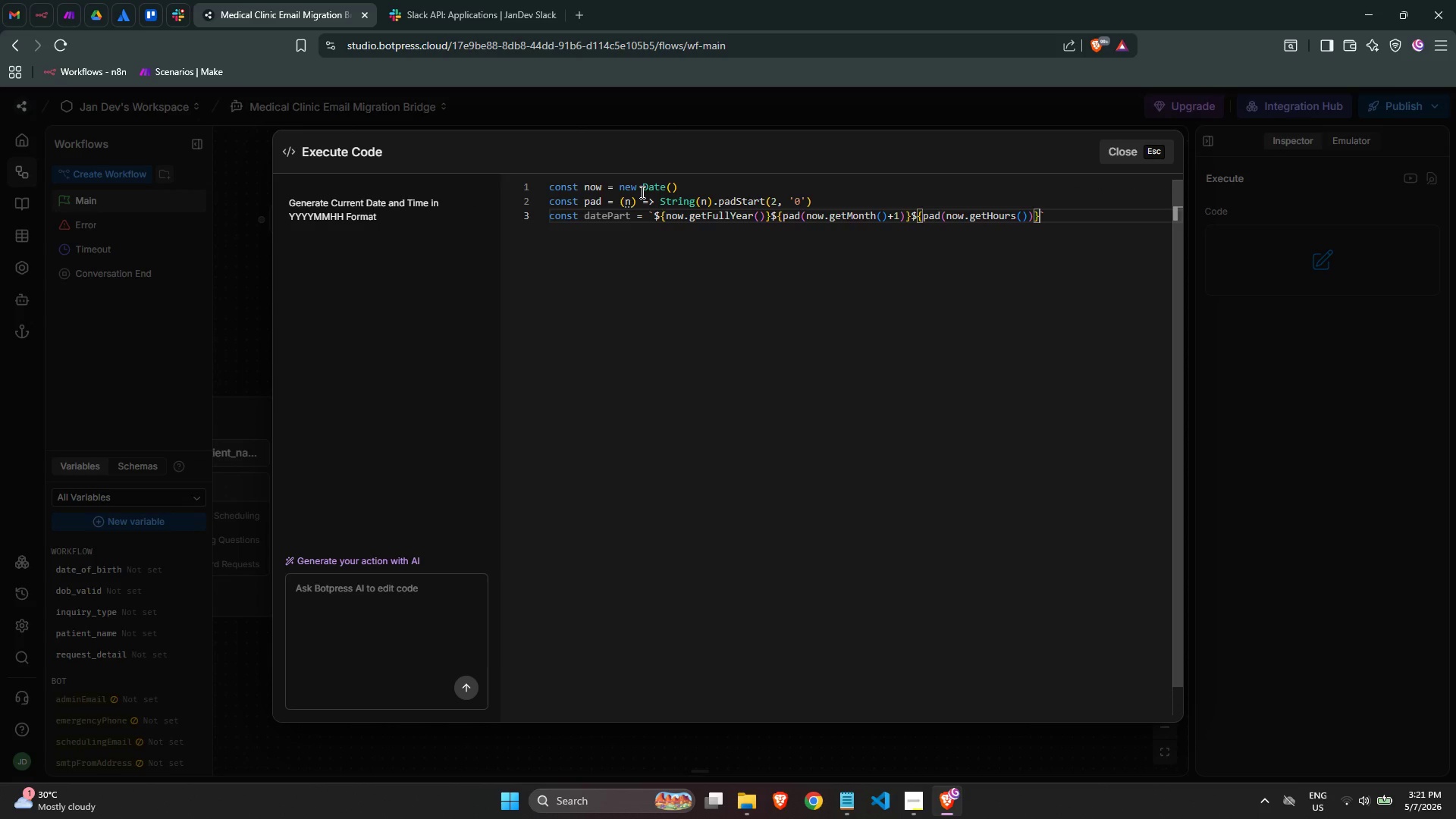 
type(${pad(now.get)
 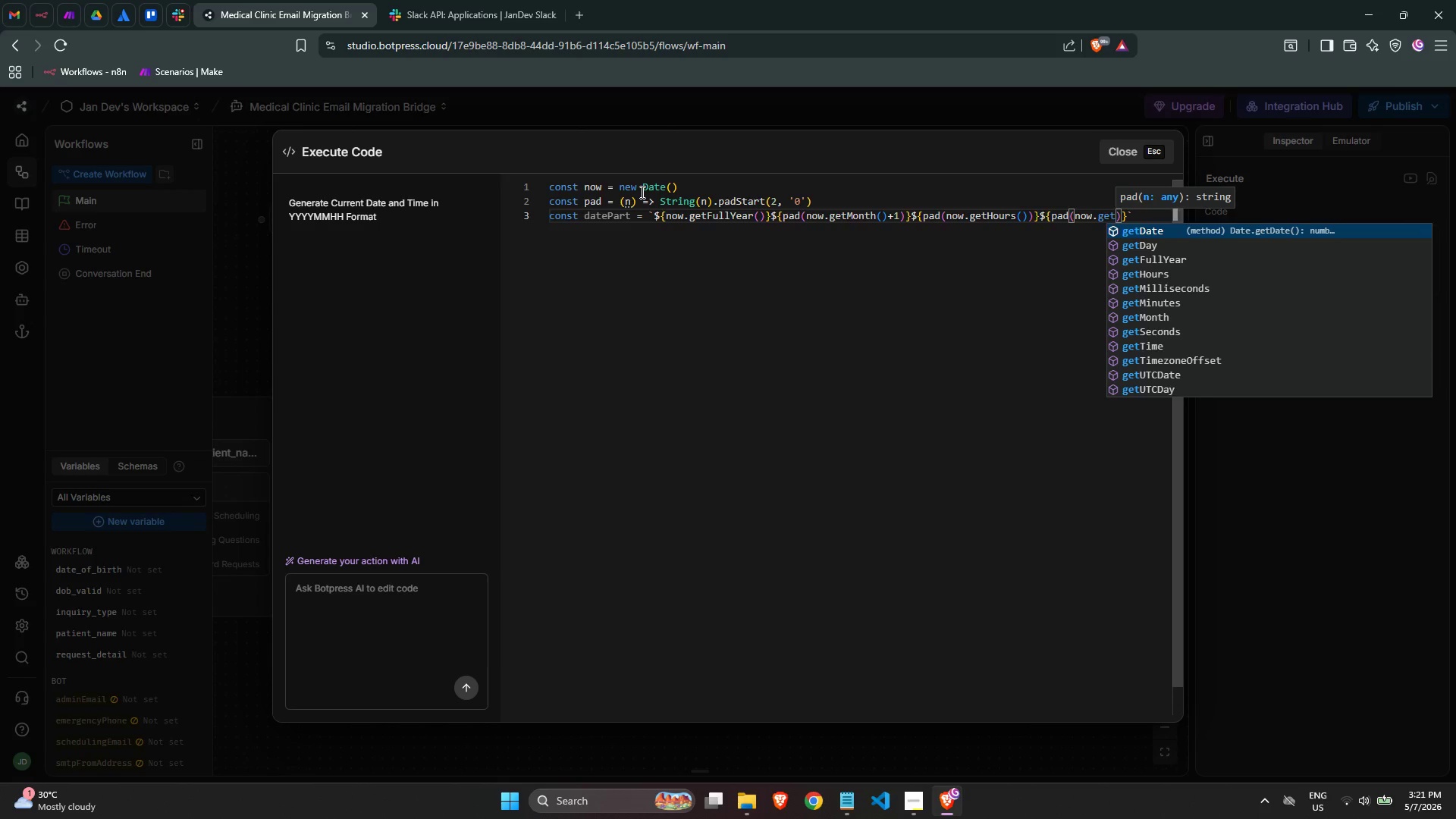 
wait(14.28)
 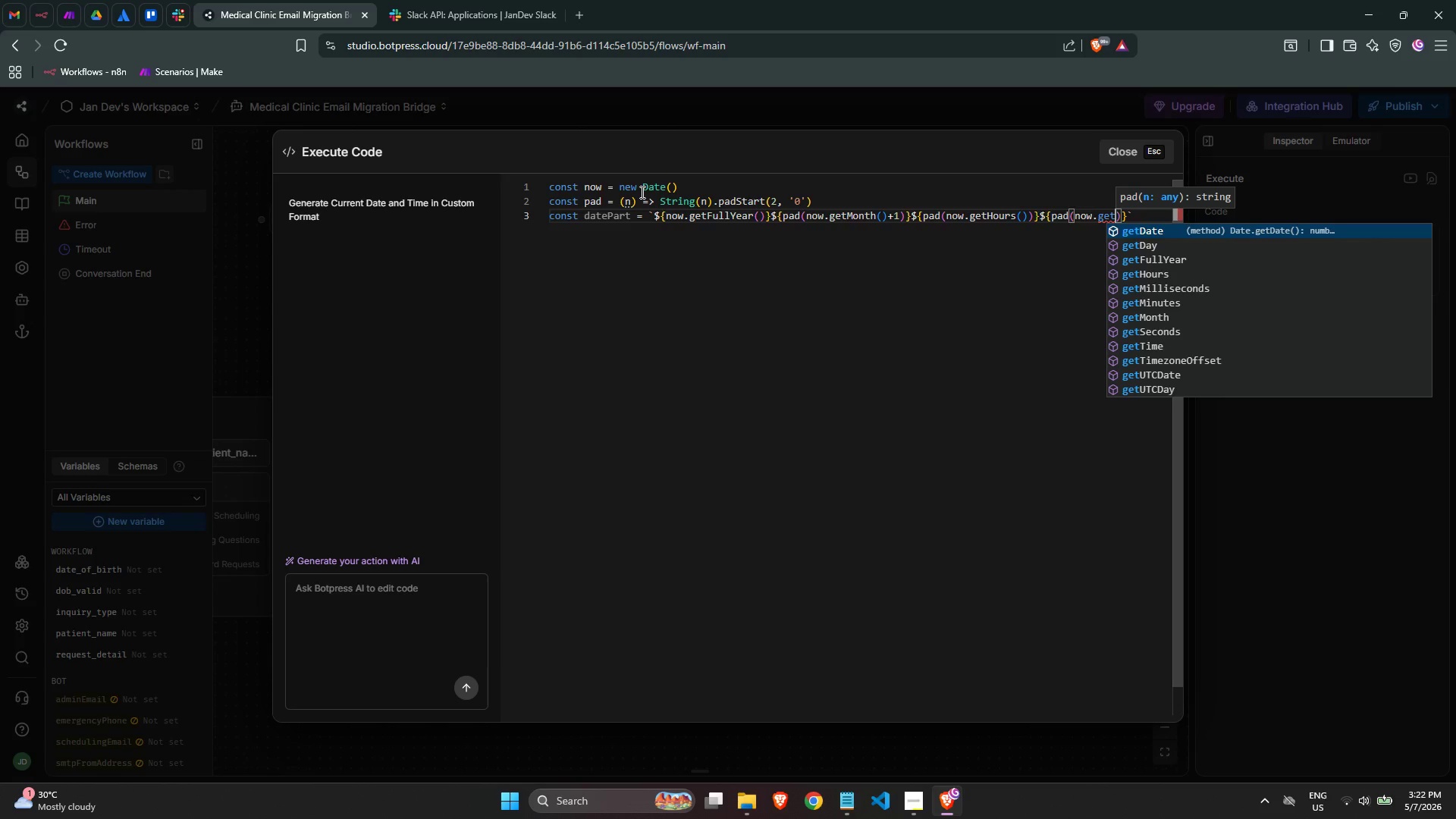 
mouse_move([968, 215])
 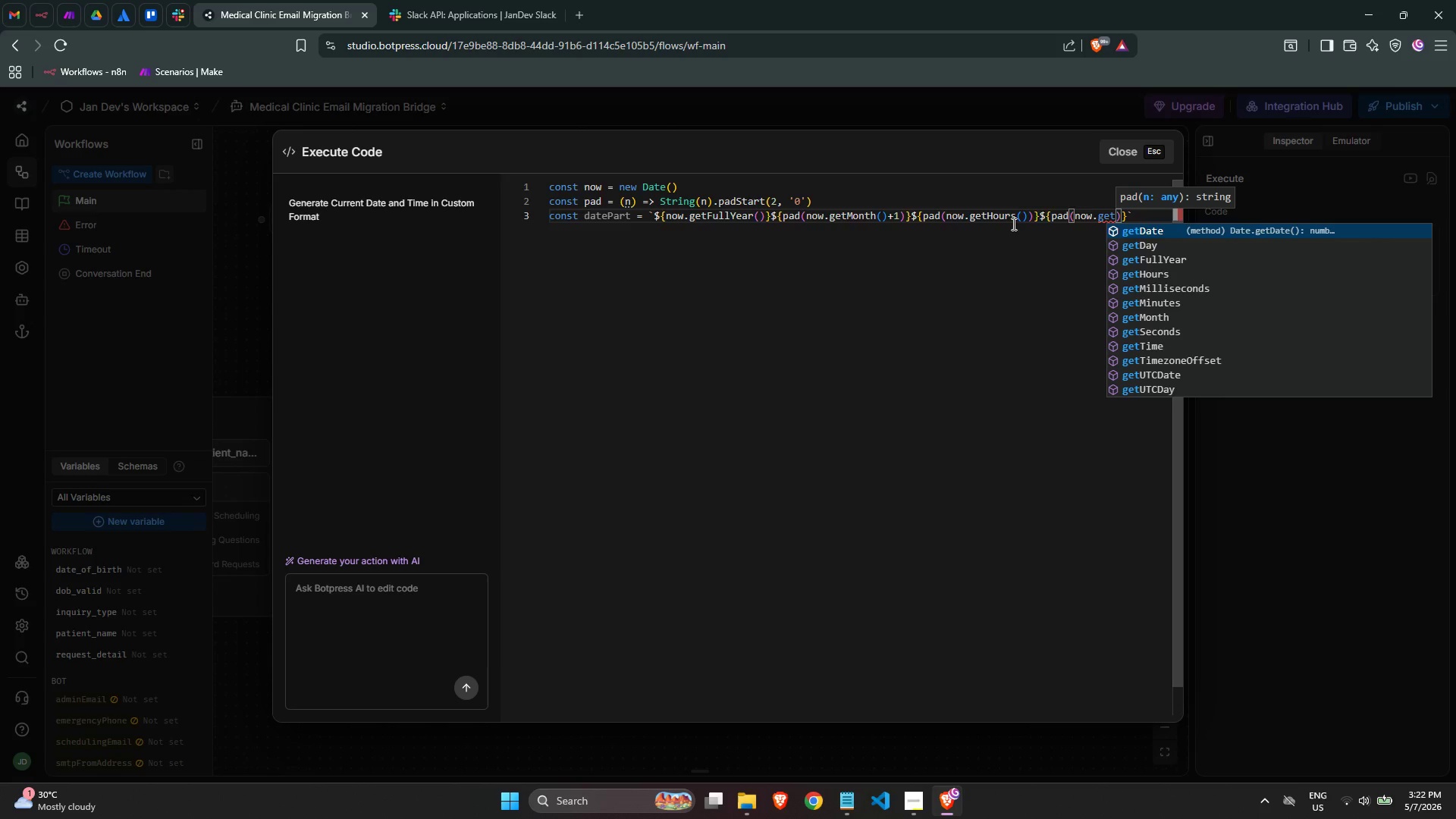 
hold_key(key=Backspace, duration=0.75)
 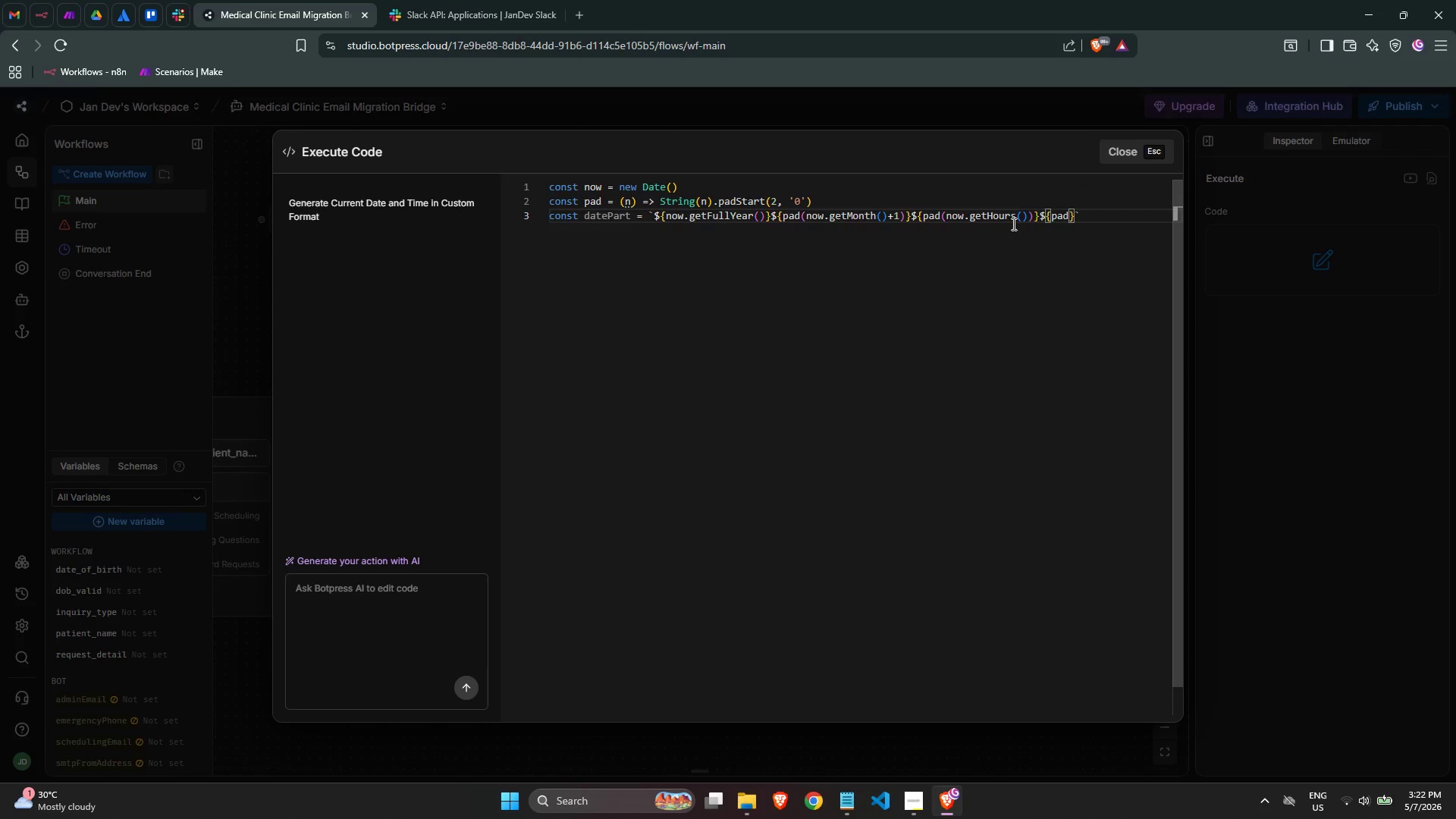 
key(ArrowRight)
 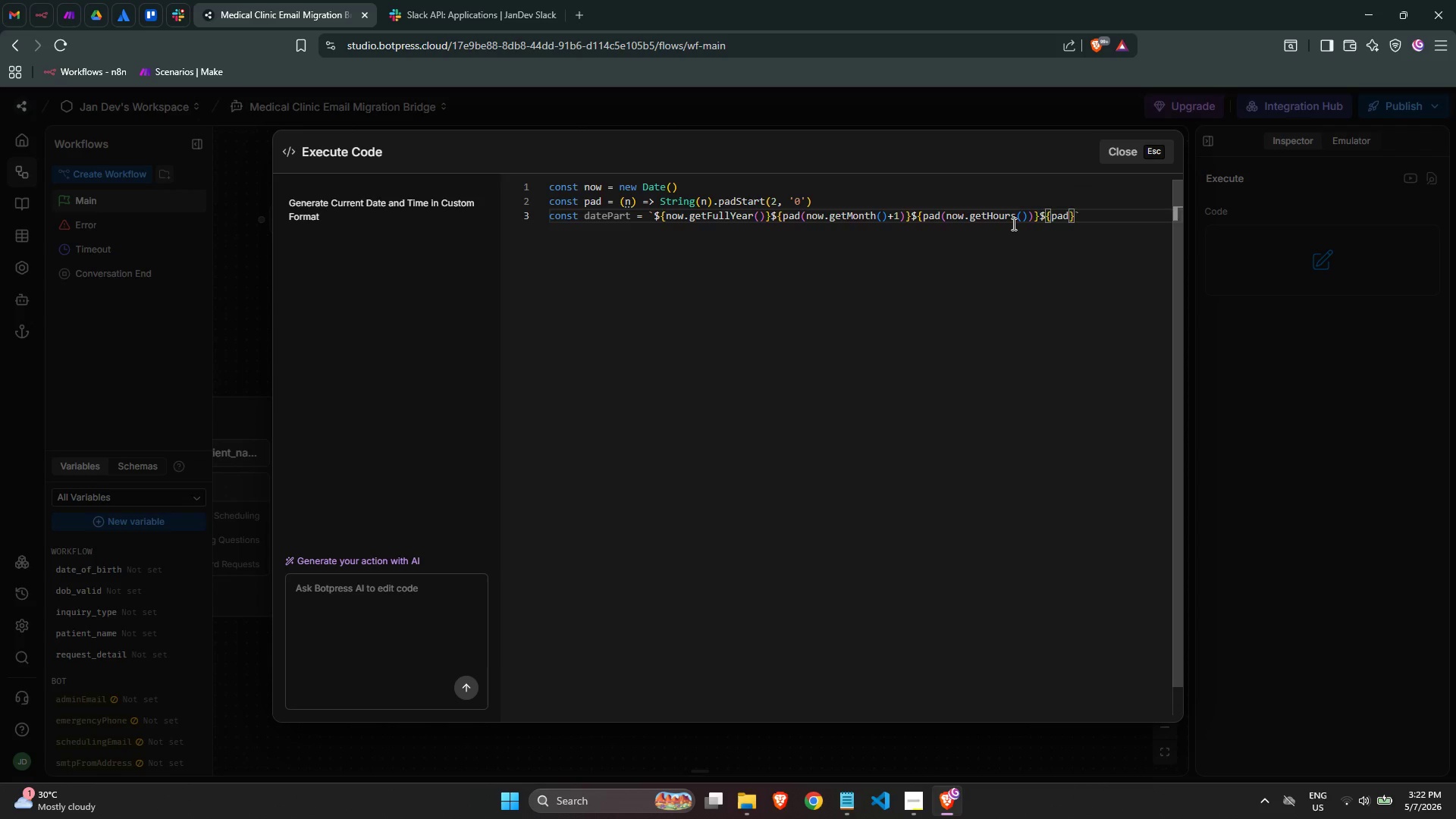 
hold_key(key=Backspace, duration=0.91)
 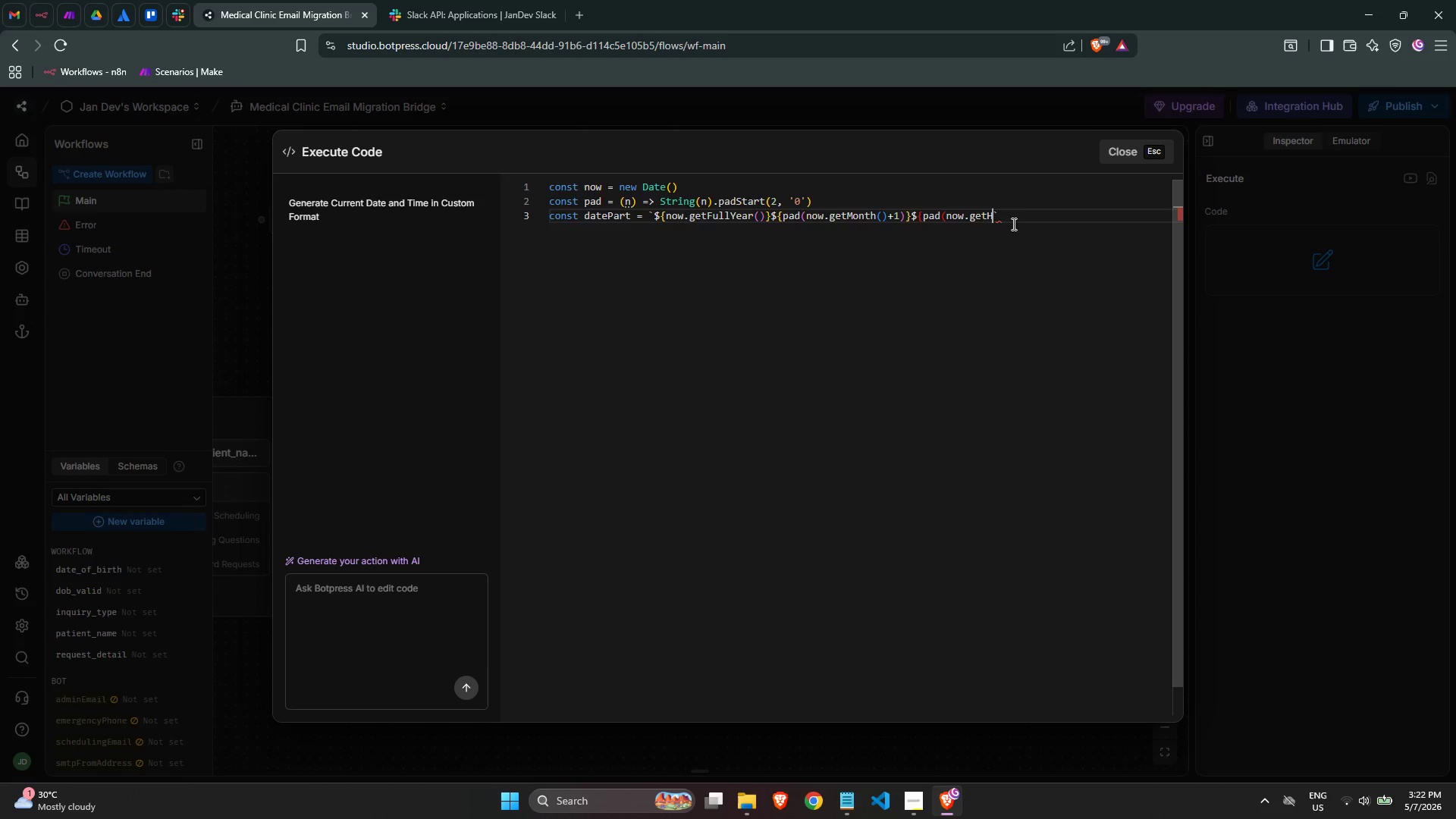 
key(Backspace)
 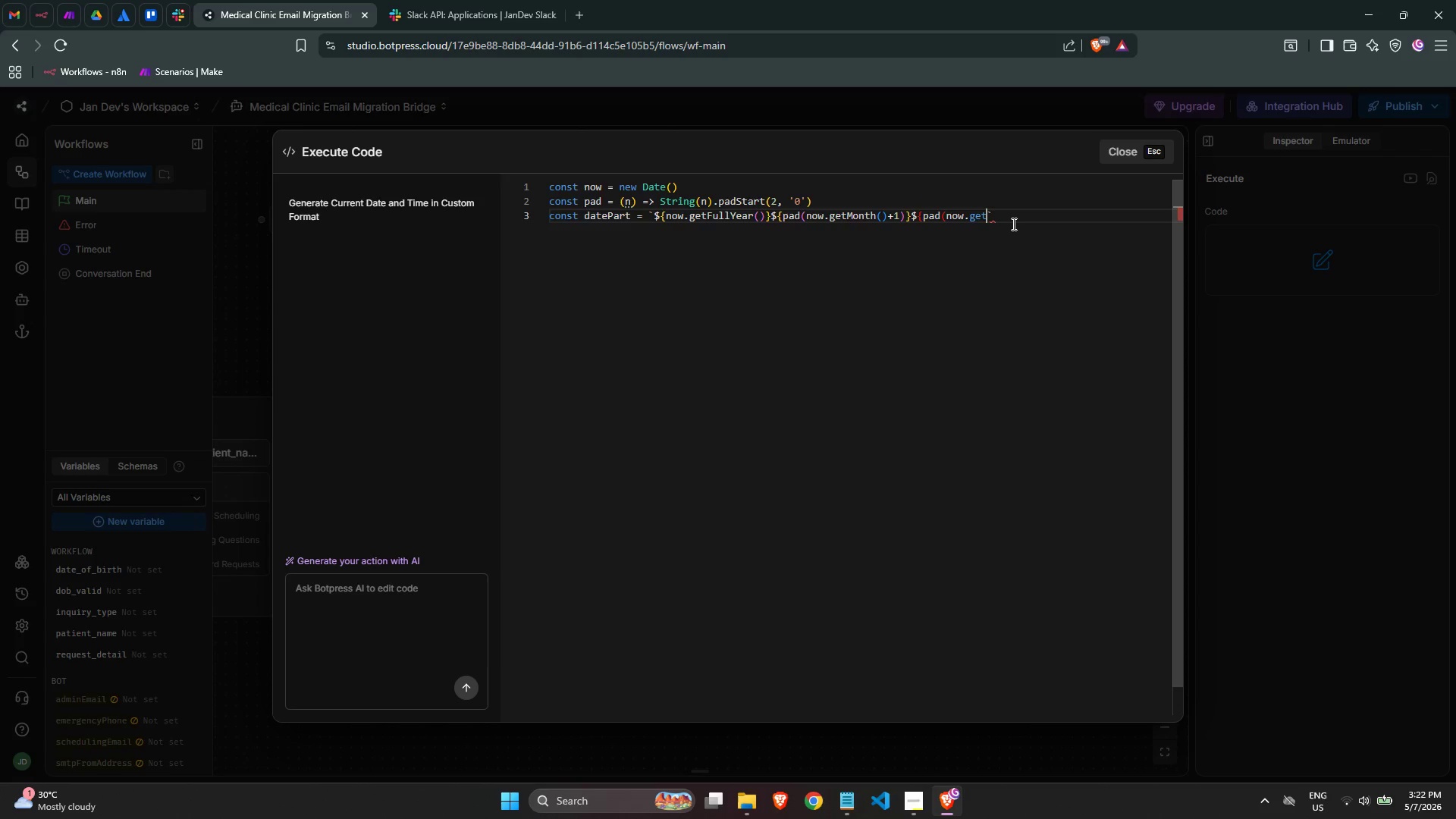 
key(Backspace)
 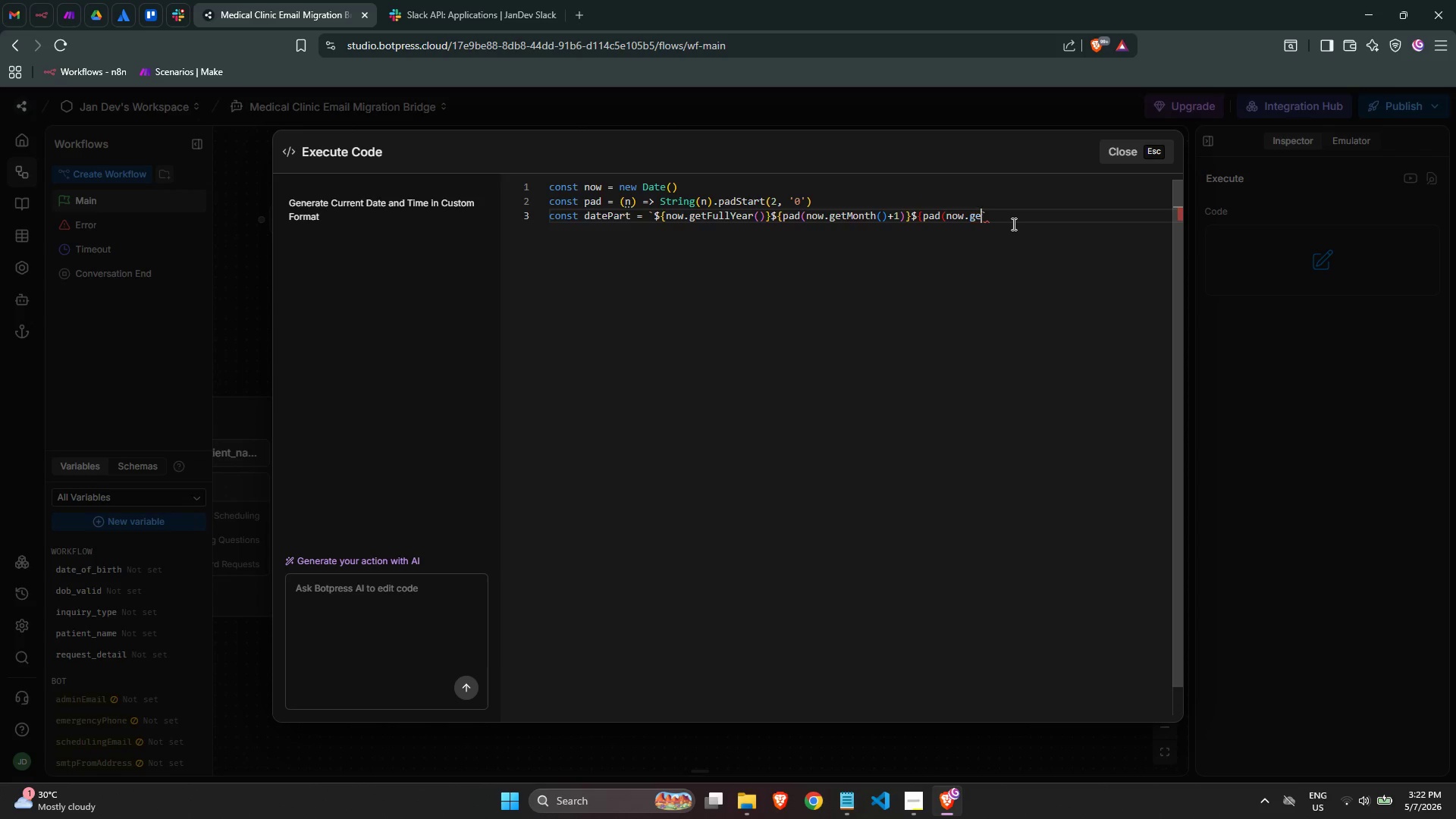 
key(Backspace)
 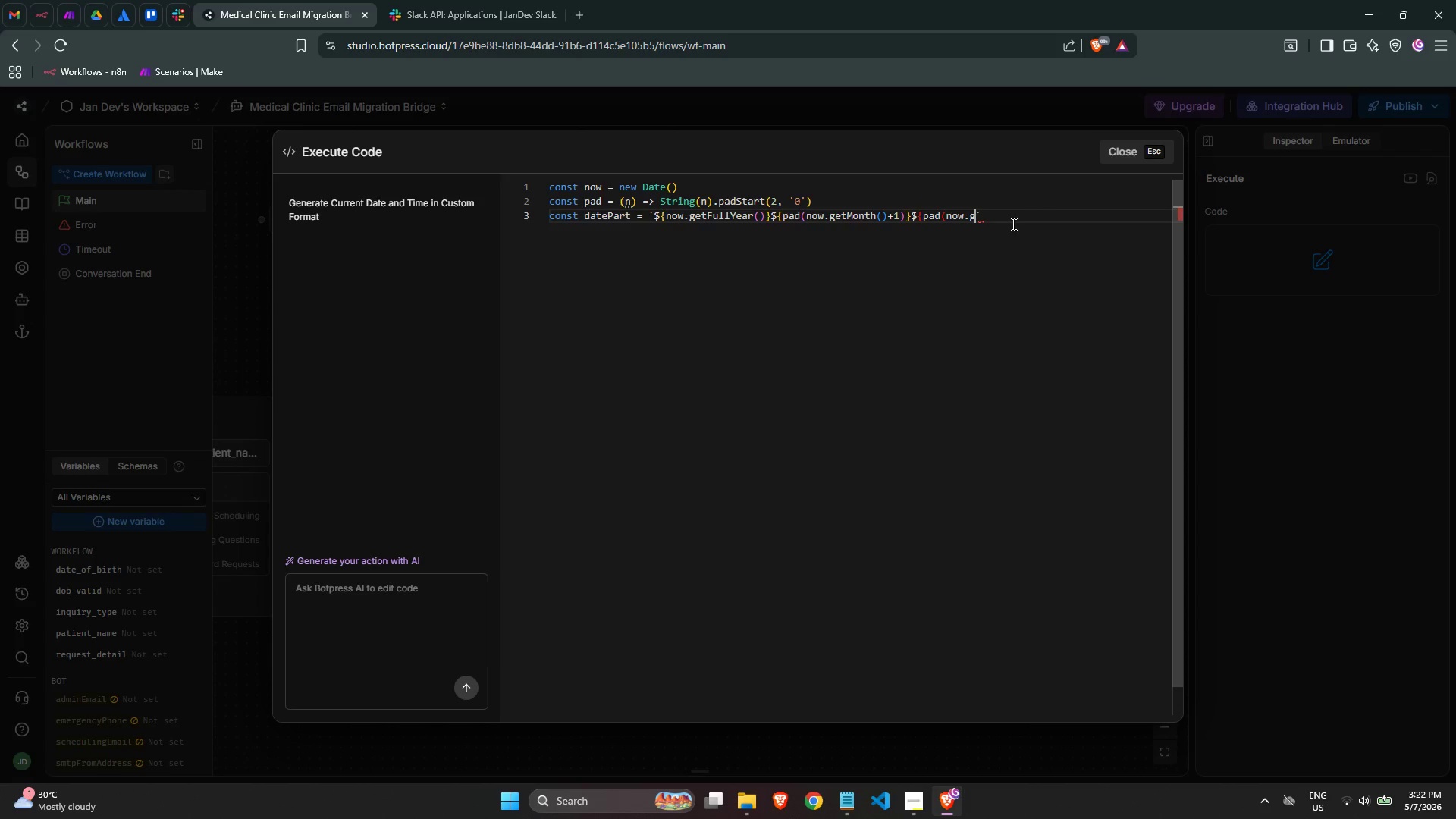 
key(Backspace)
 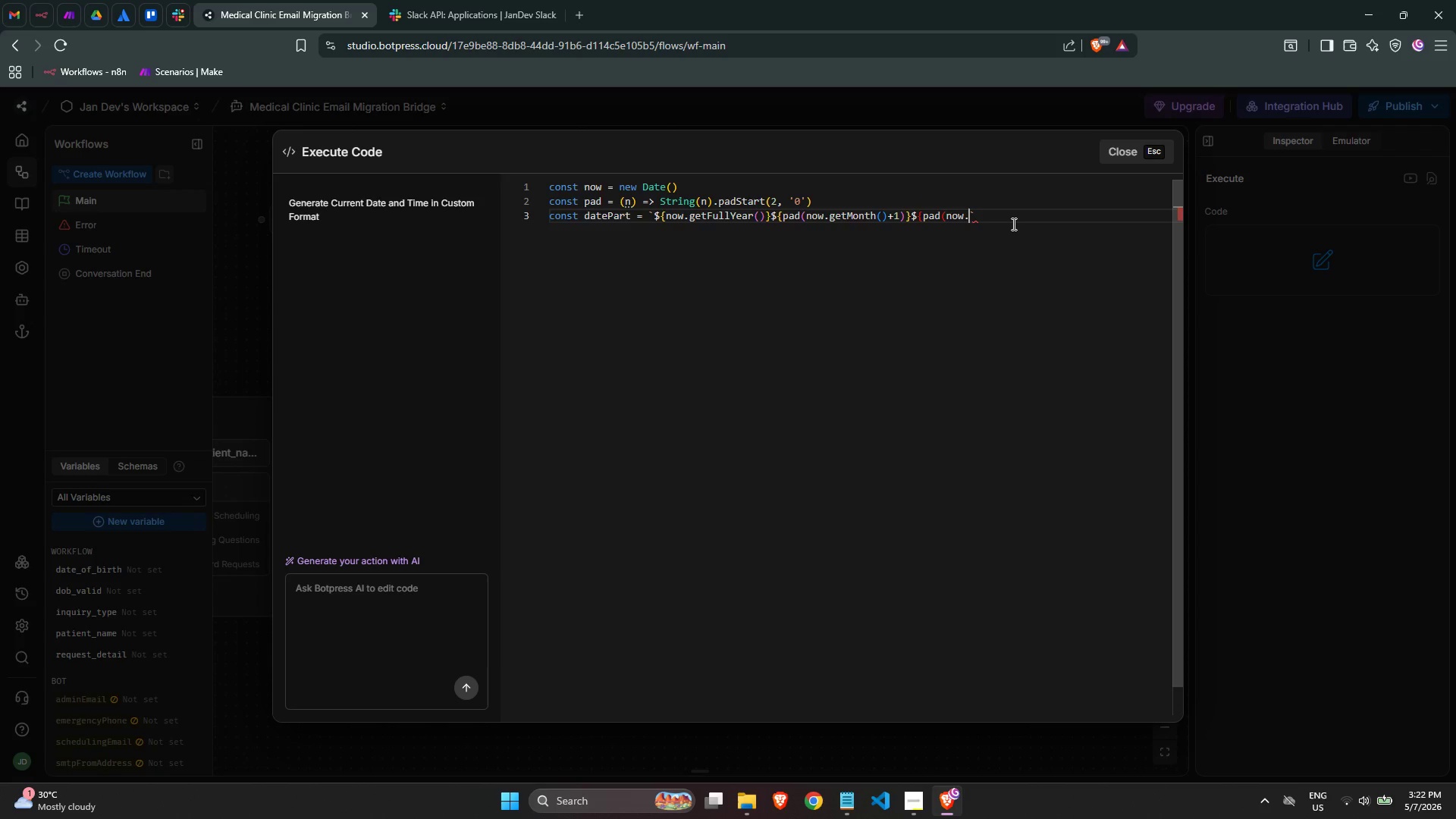 
key(Backspace)
 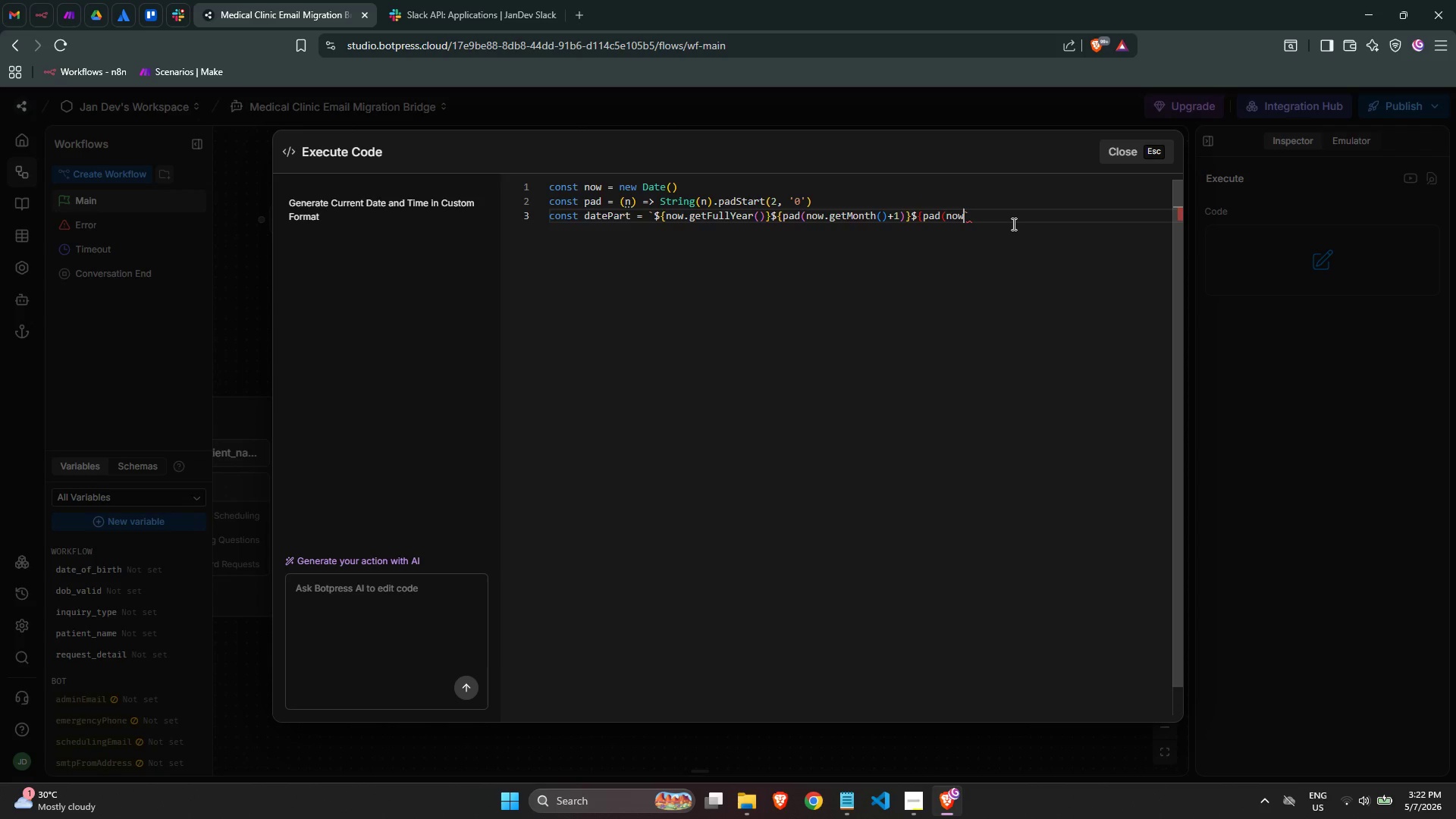 
key(Backspace)
 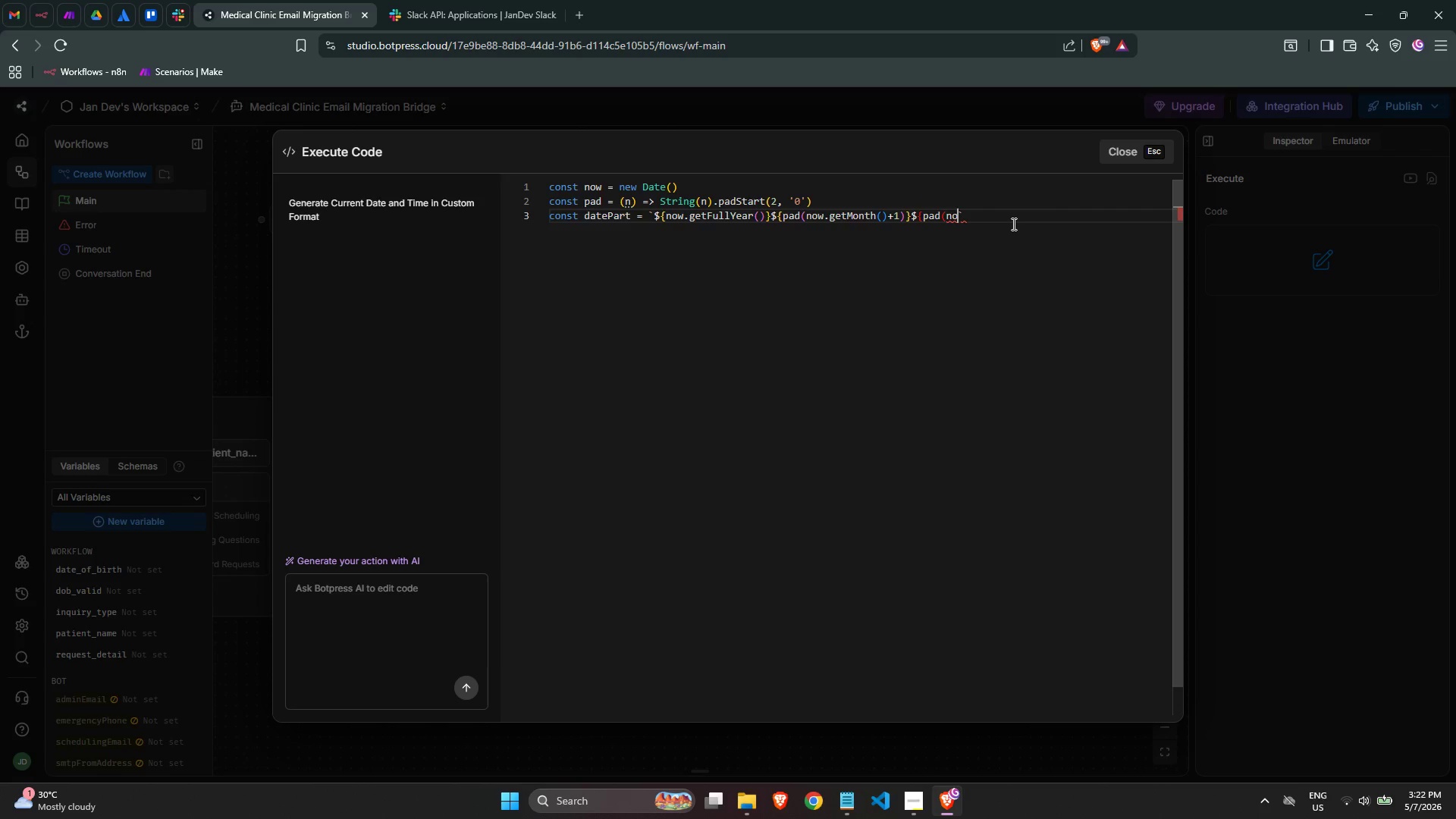 
key(W)
 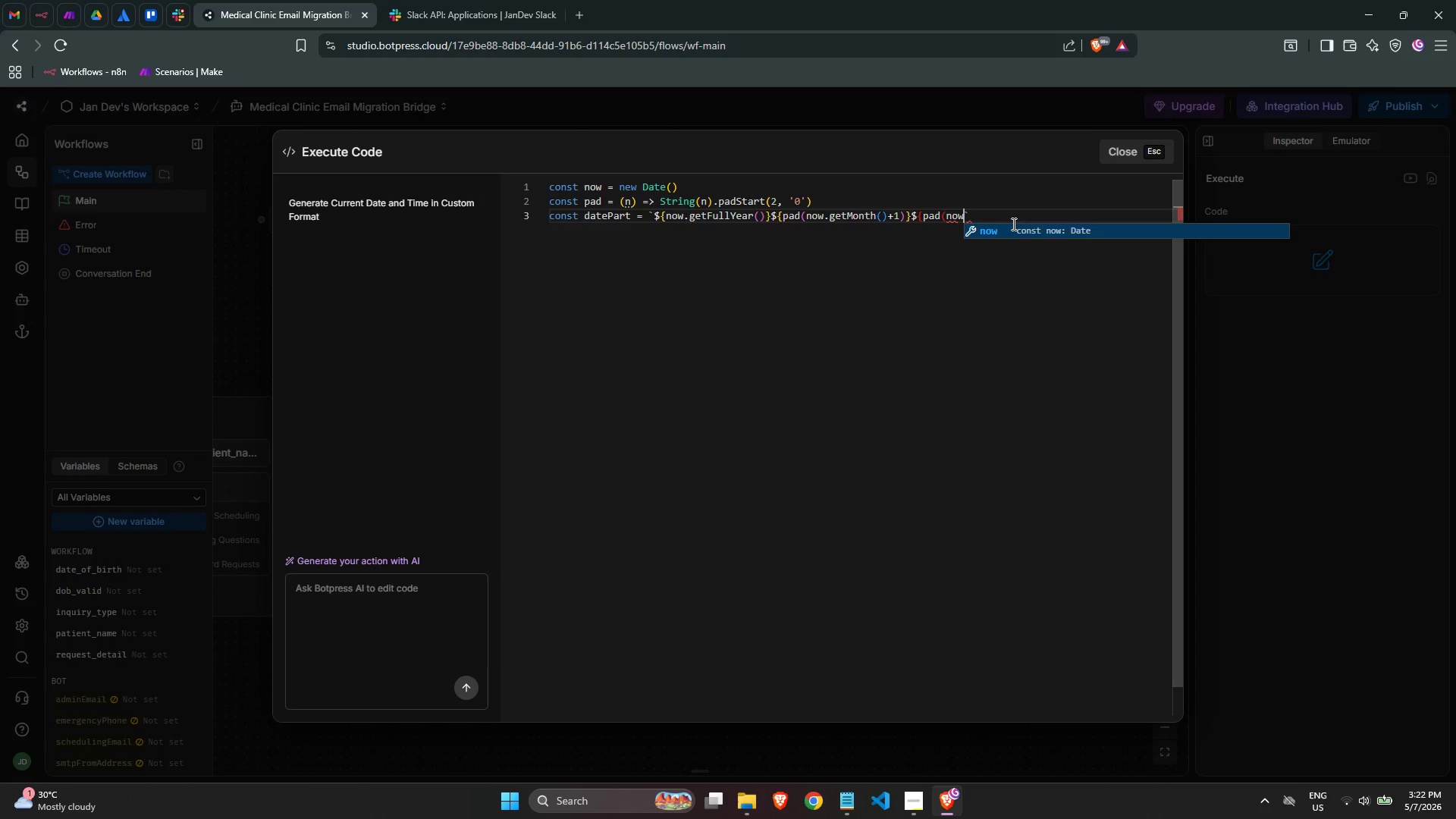 
key(BracketRight)
 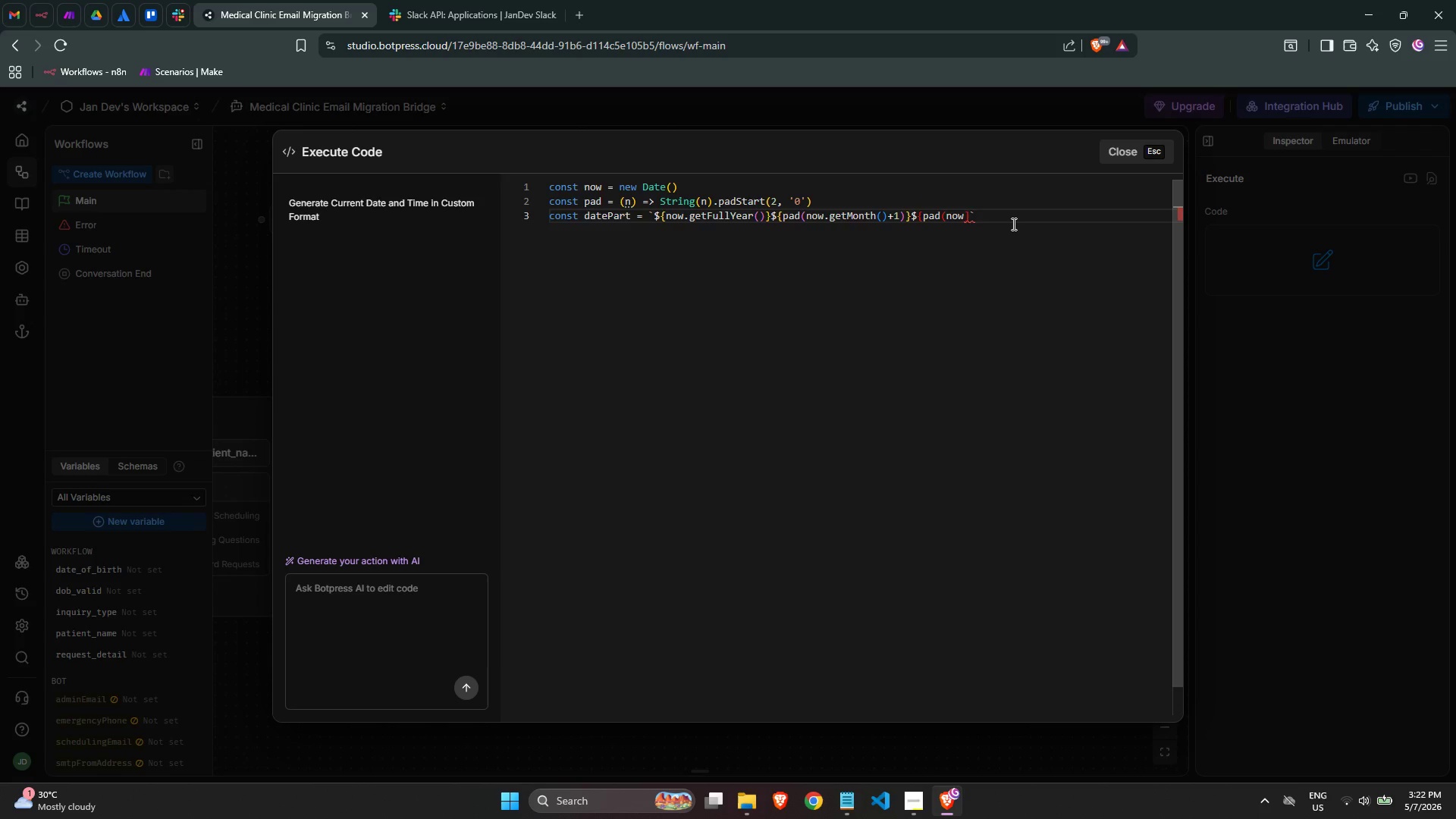 
key(Backspace)
 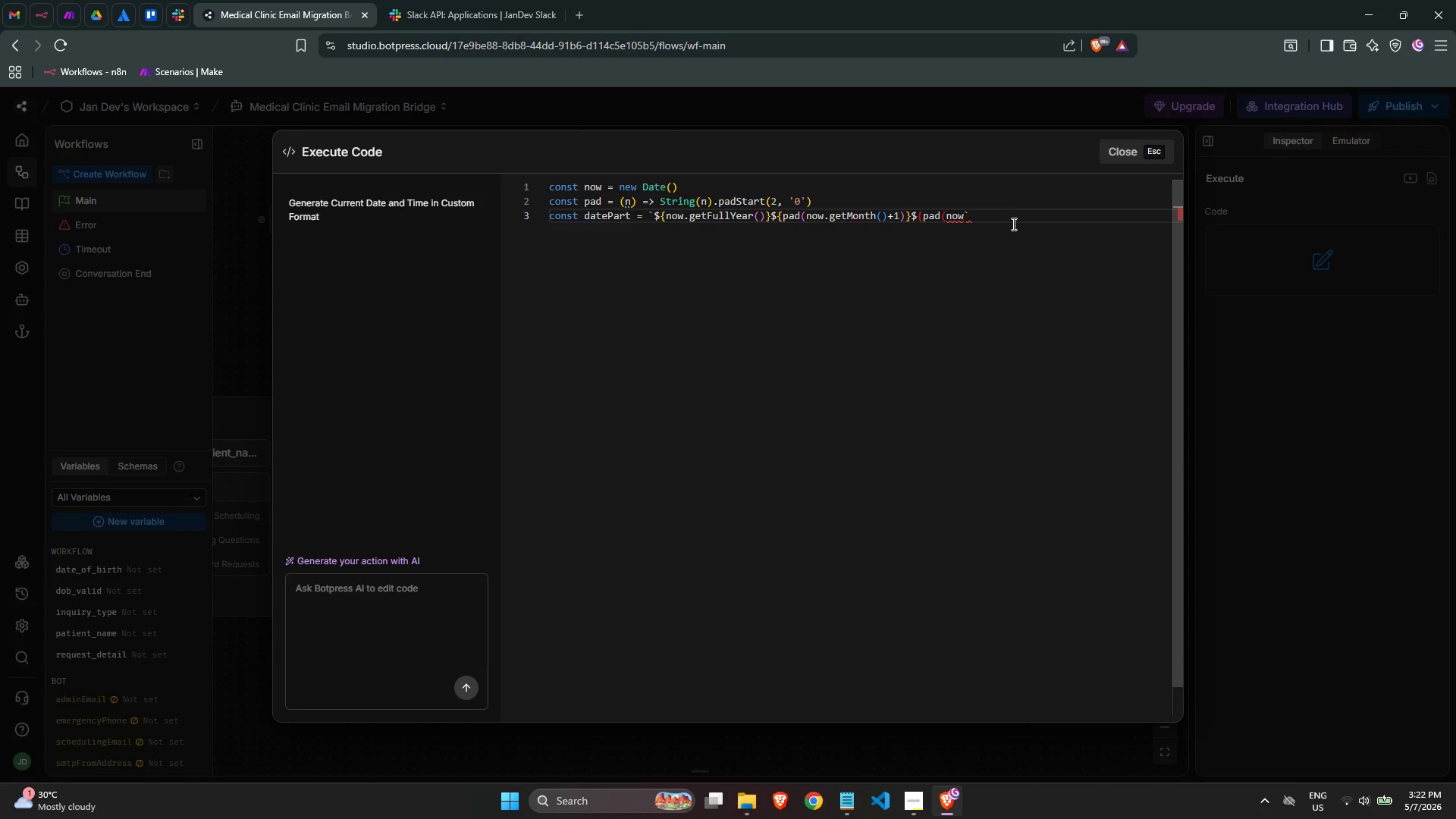 
key(Shift+ShiftLeft)
 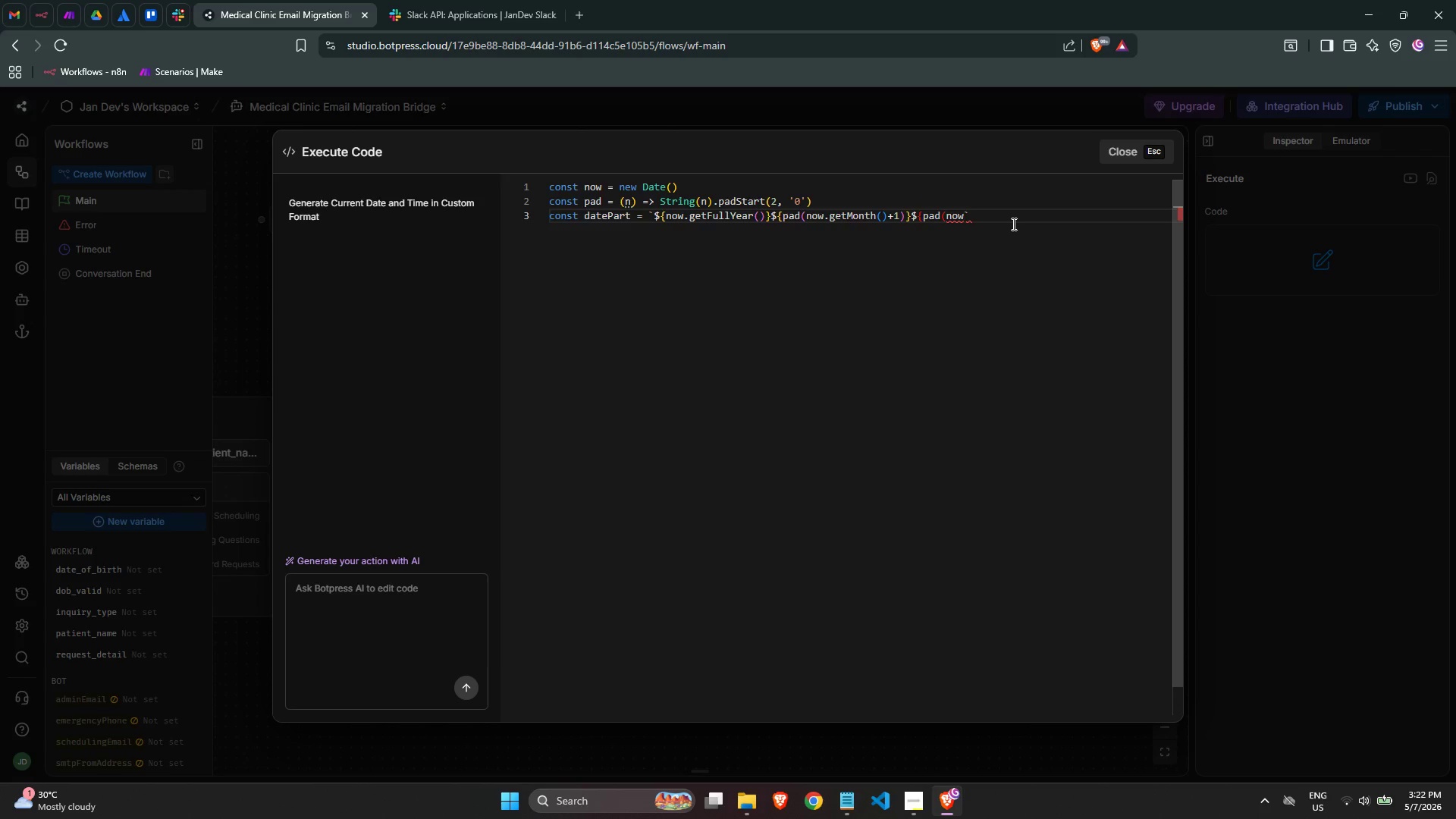 
key(Shift+BracketRight)
 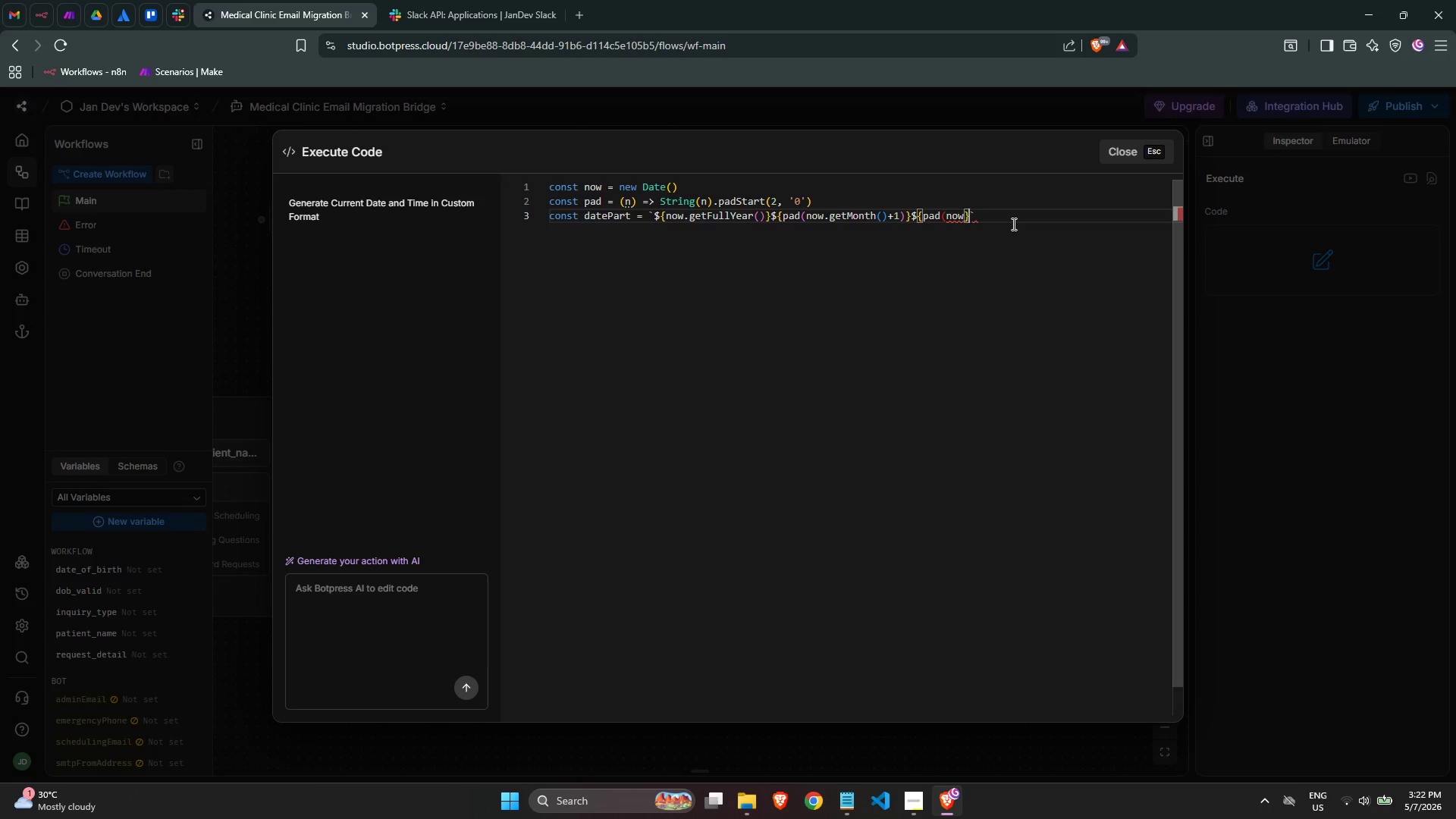 
key(ArrowLeft)
 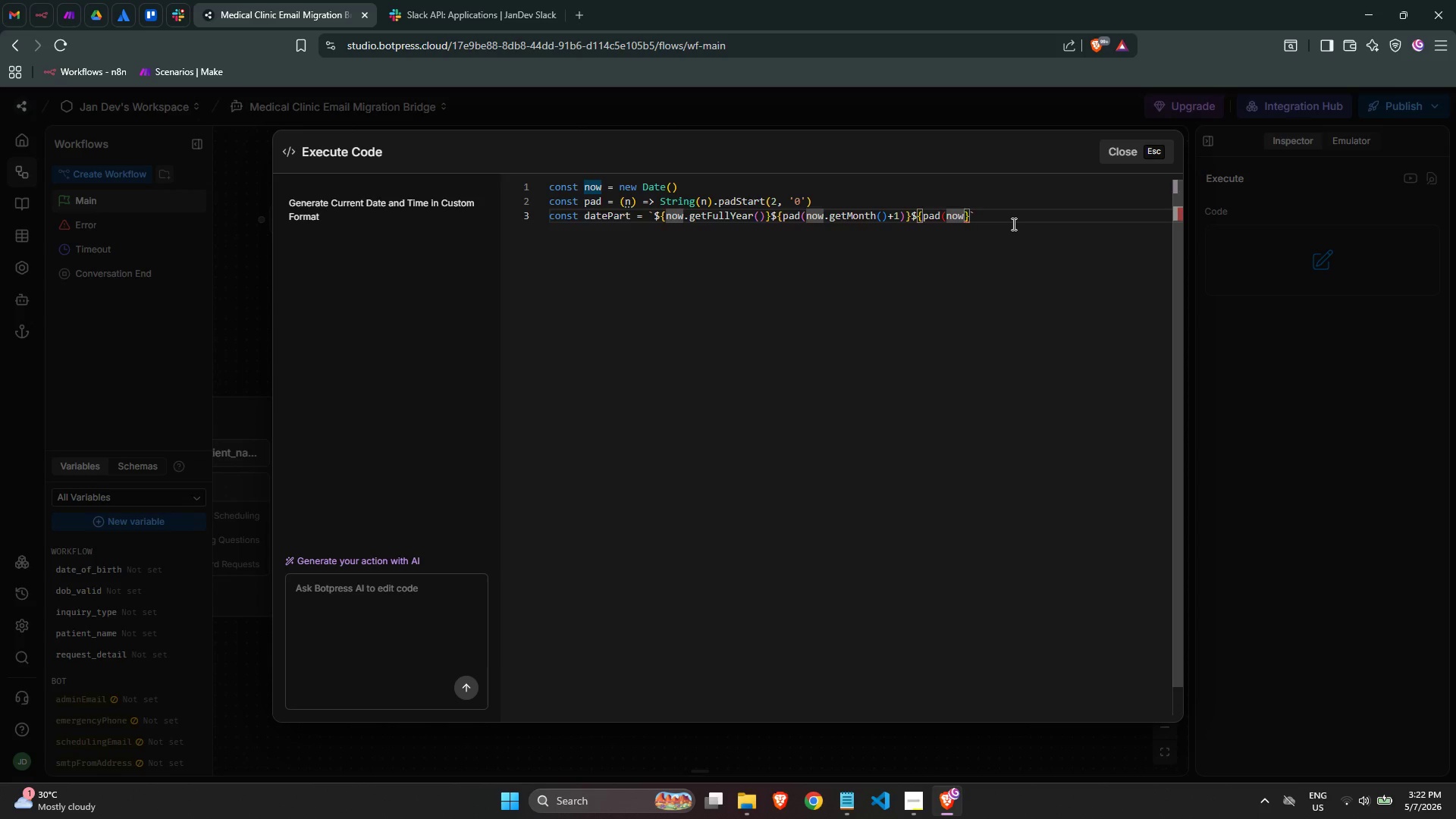 
type(.get)
 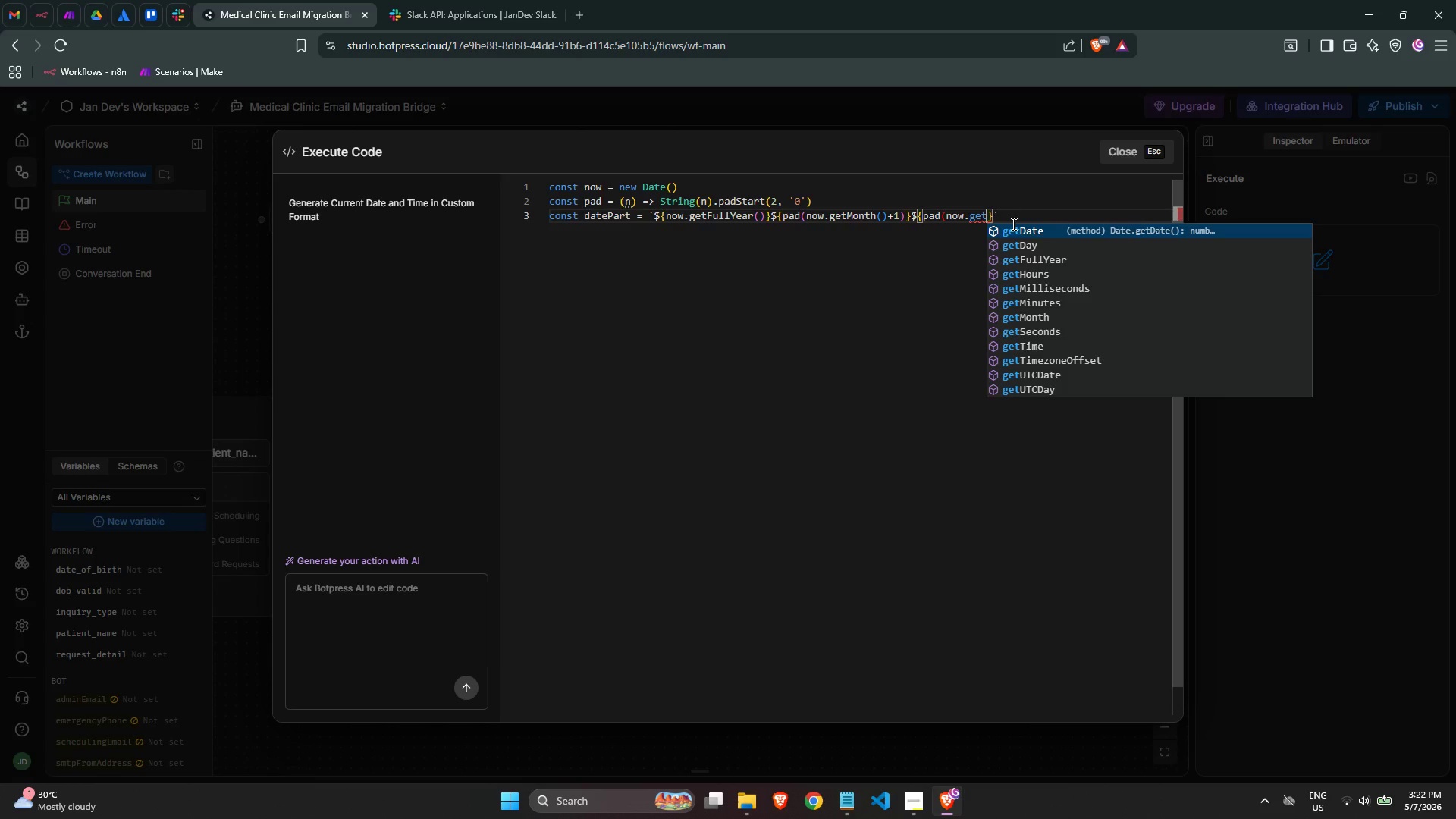 
key(Enter)
 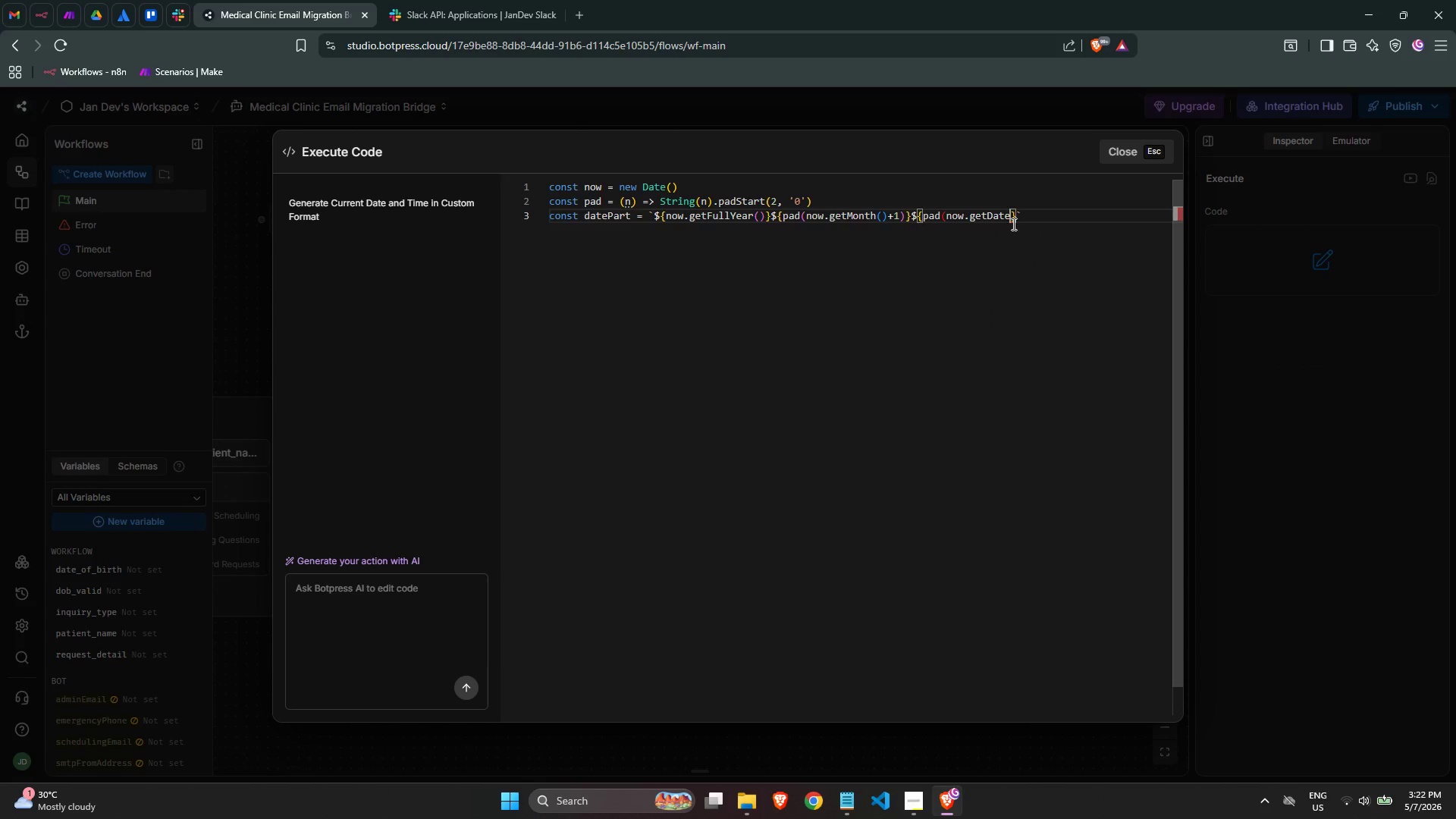 
key(Shift+9)
 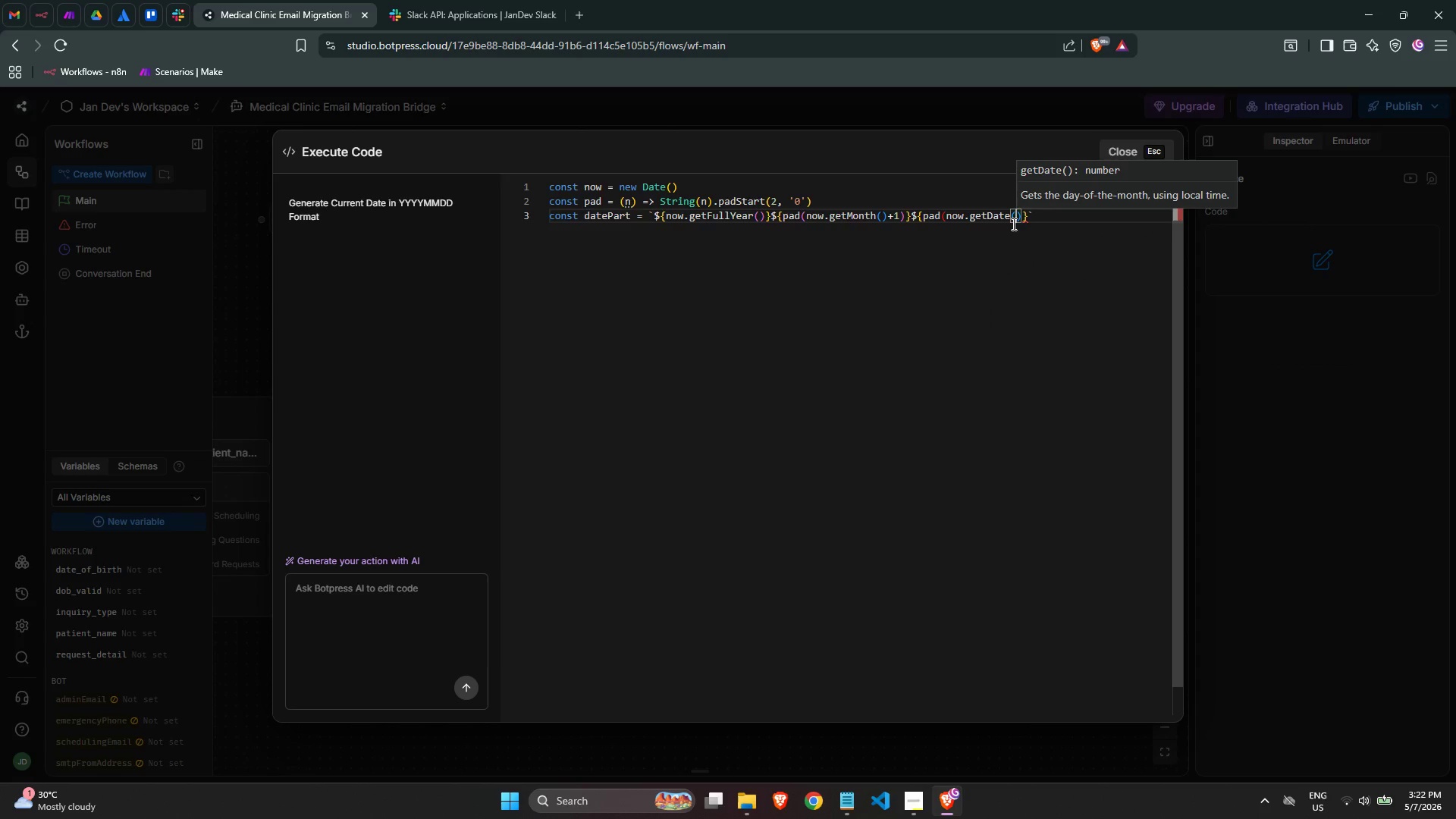 
key(ArrowRight)
 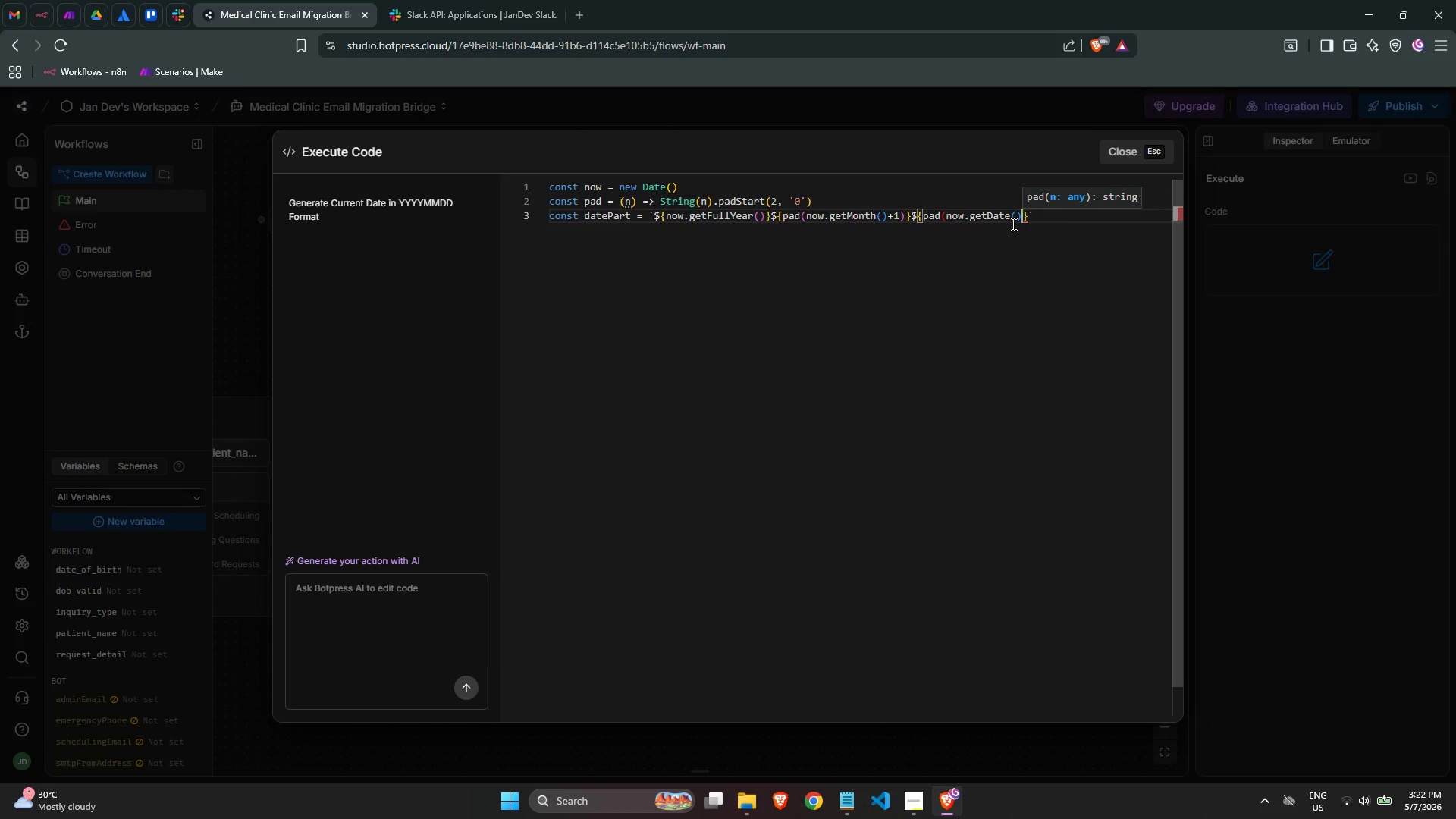 
key(ArrowLeft)
 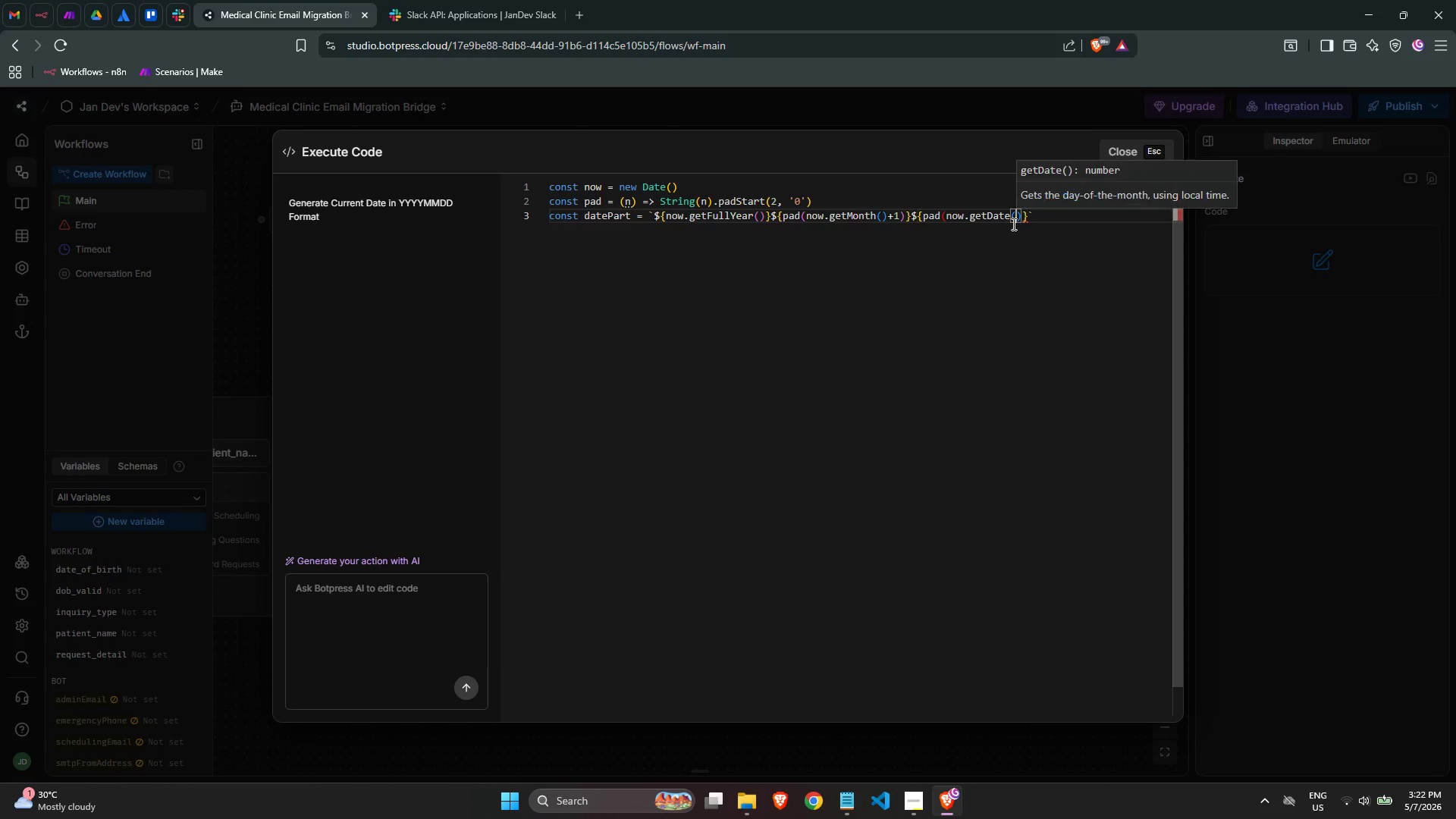 
hold_key(key=ArrowLeft, duration=0.39)
 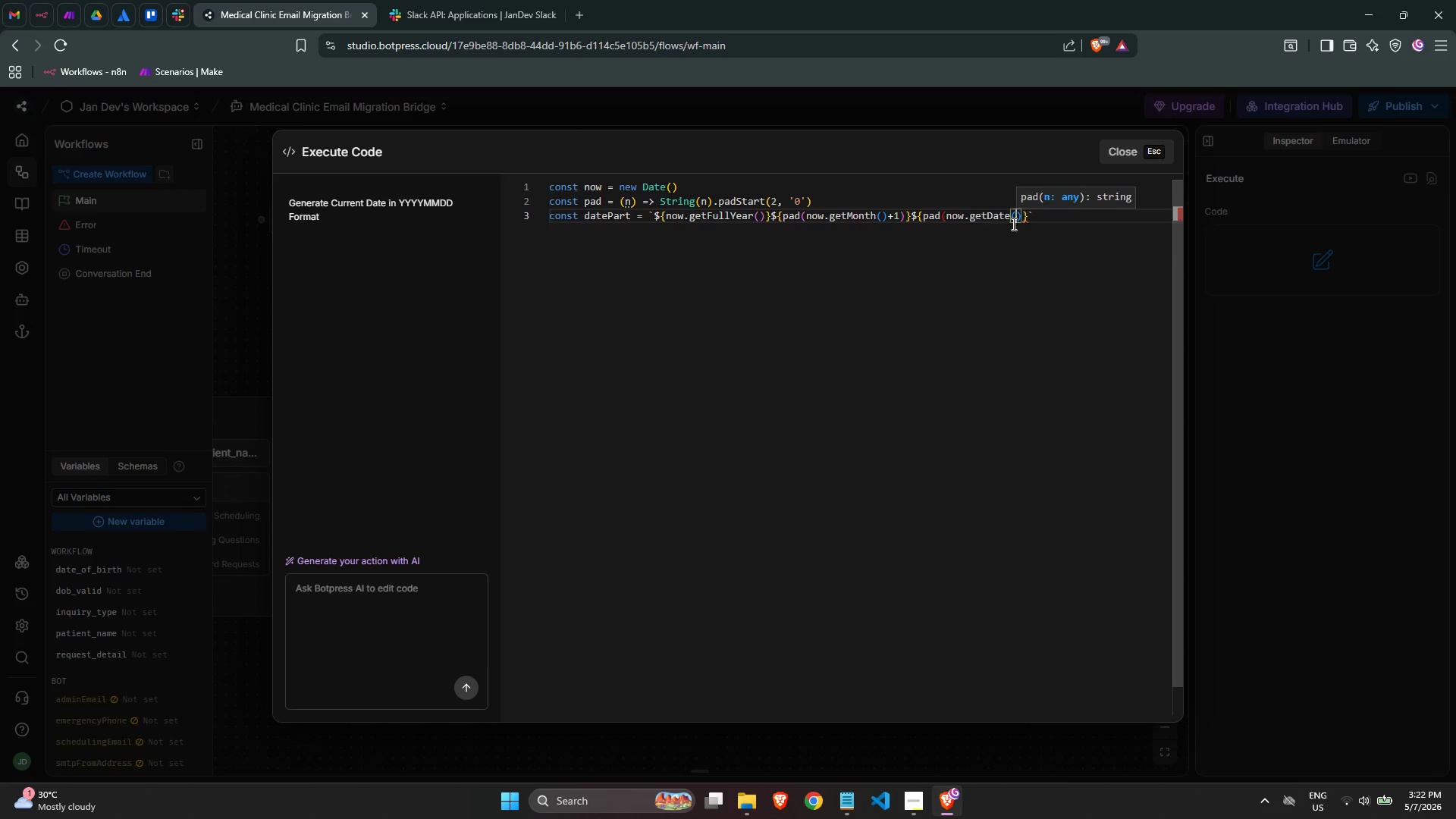 
key(ArrowRight)
 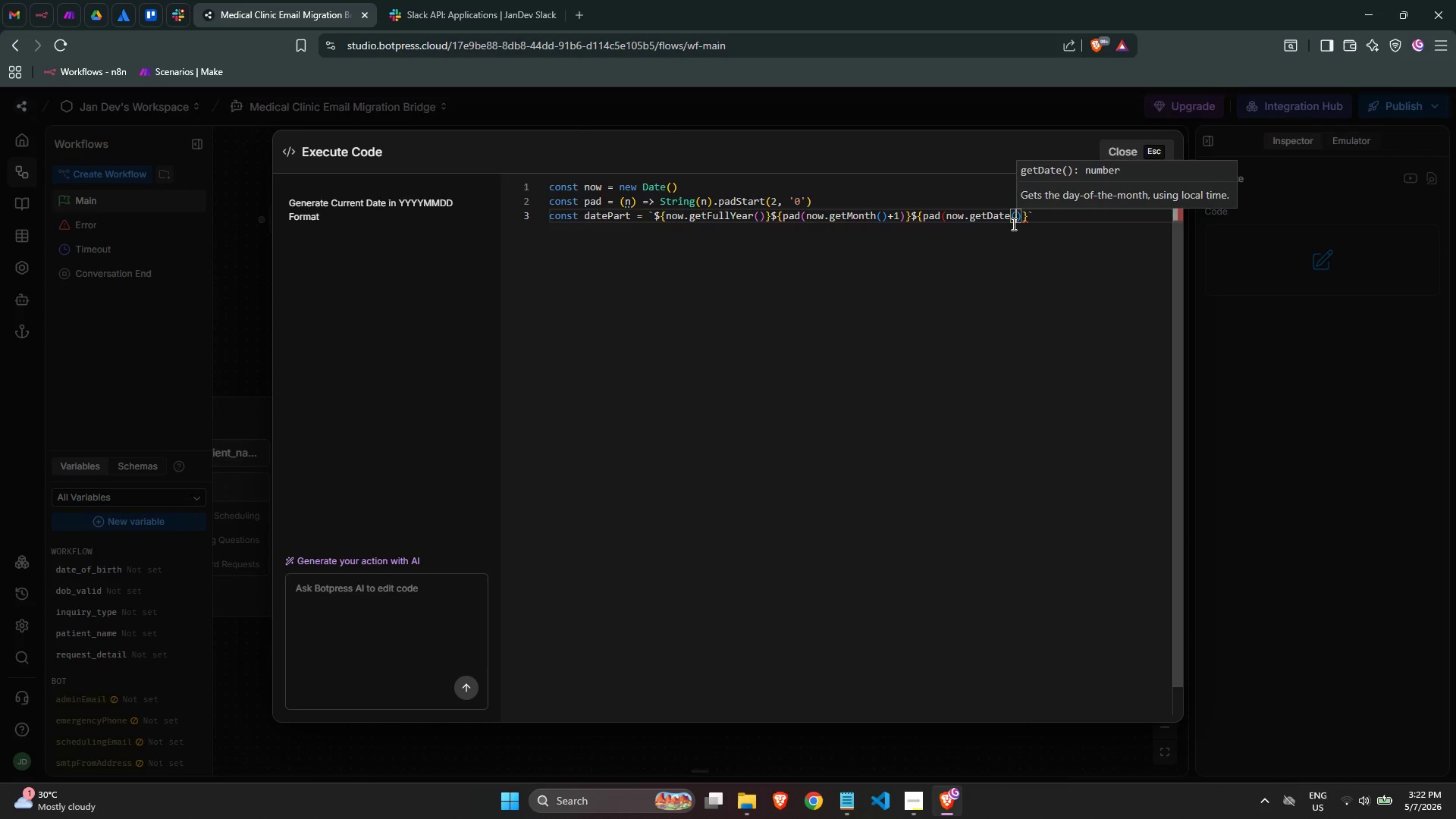 
key(ArrowRight)
 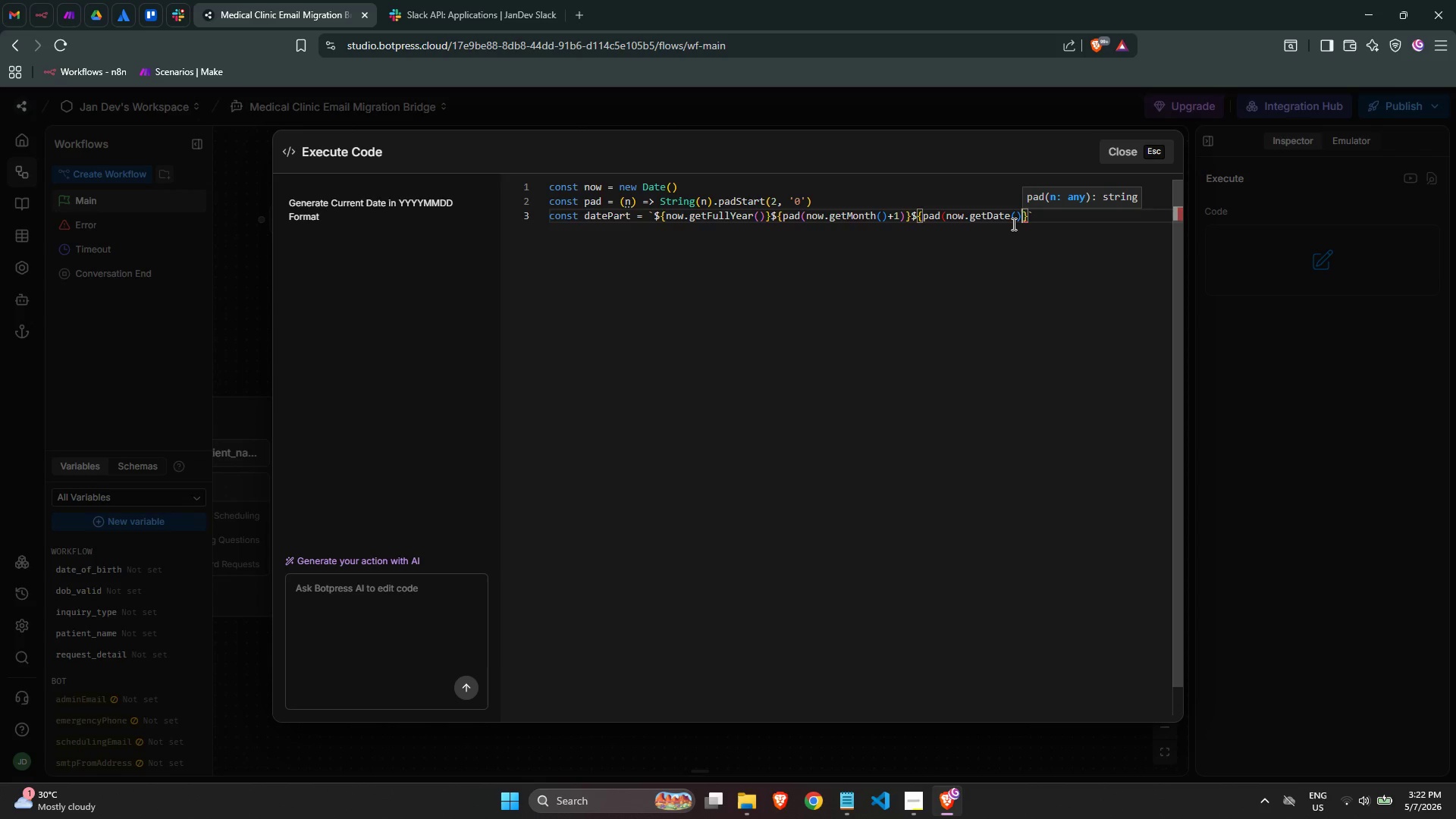 
key(Shift+ShiftLeft)
 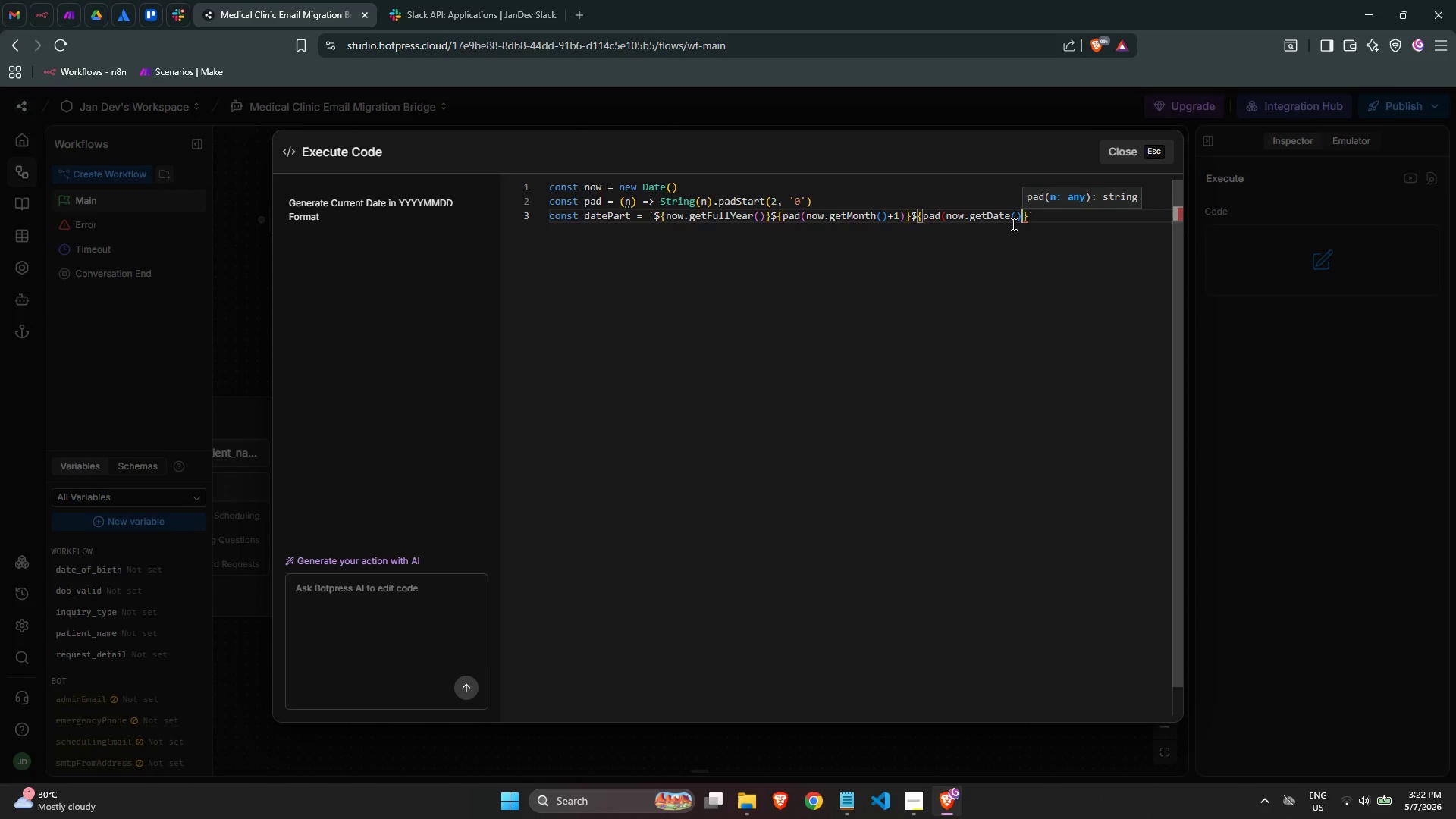 
key(Shift+0)
 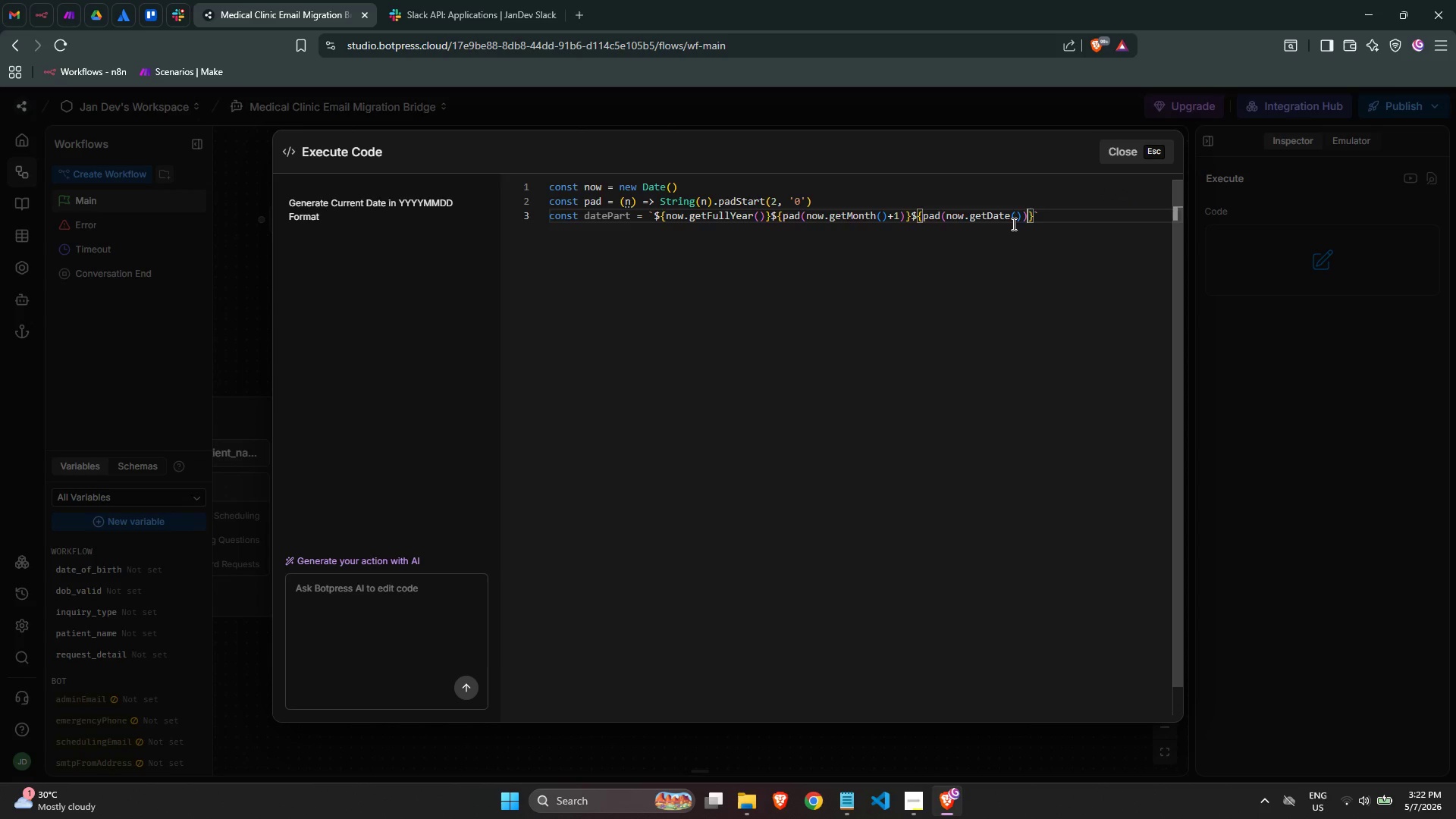 
wait(5.81)
 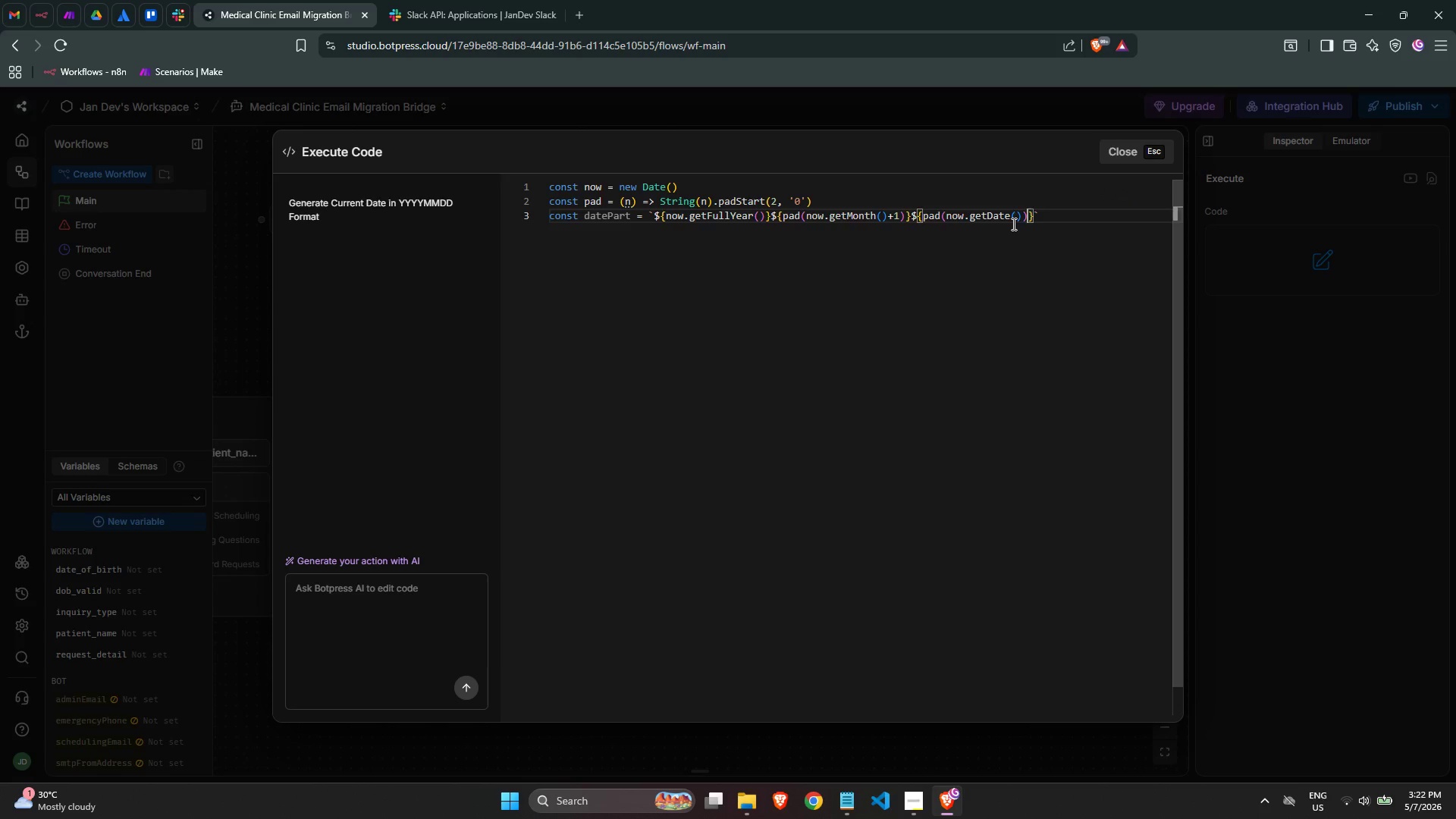 
key(ArrowRight)
 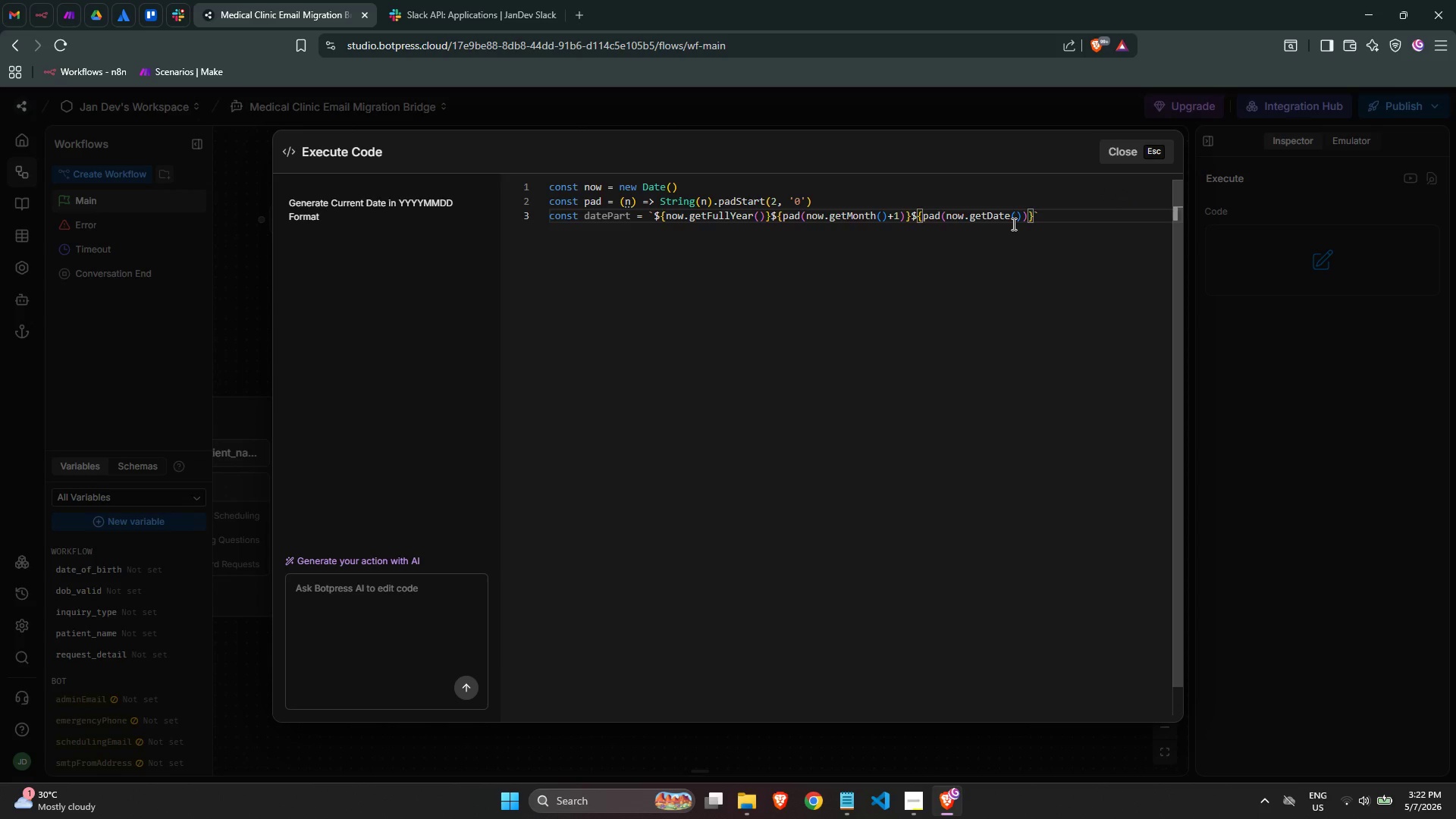 
key(ArrowRight)
 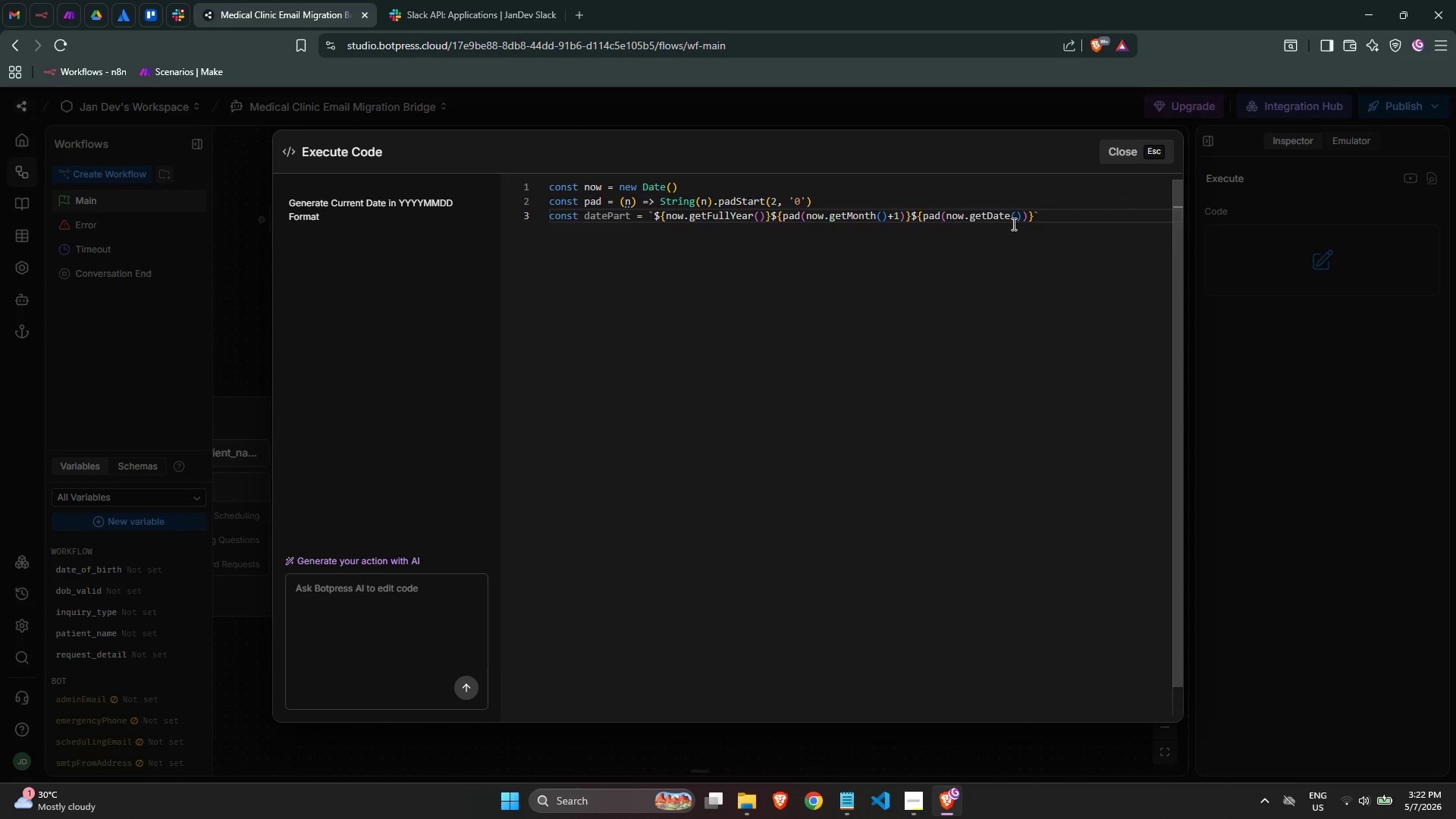 
key(Enter)
 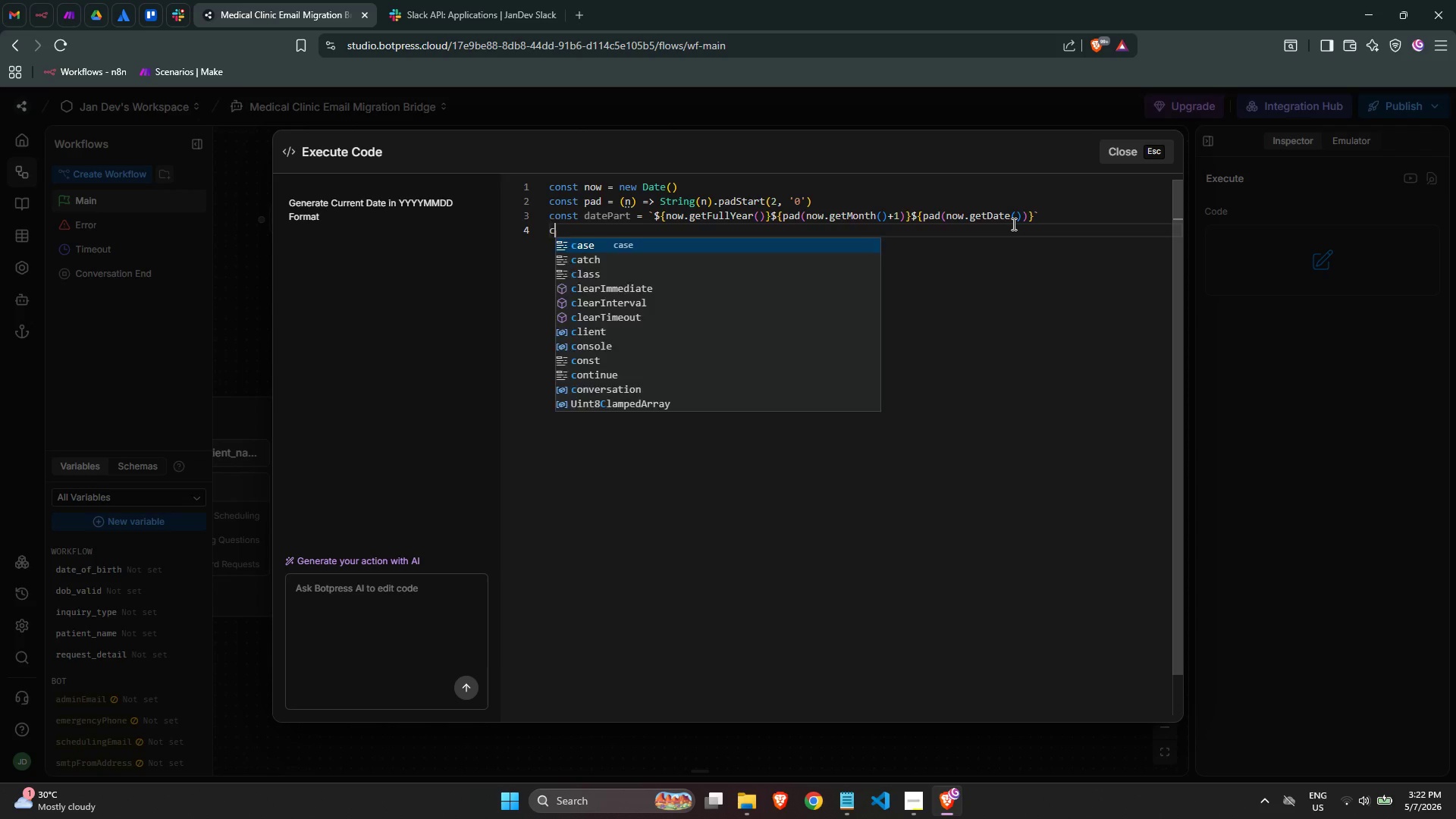 
type(const timePart = `$now)
key(Backspace)
key(Backspace)
key(Backspace)
type({now)
 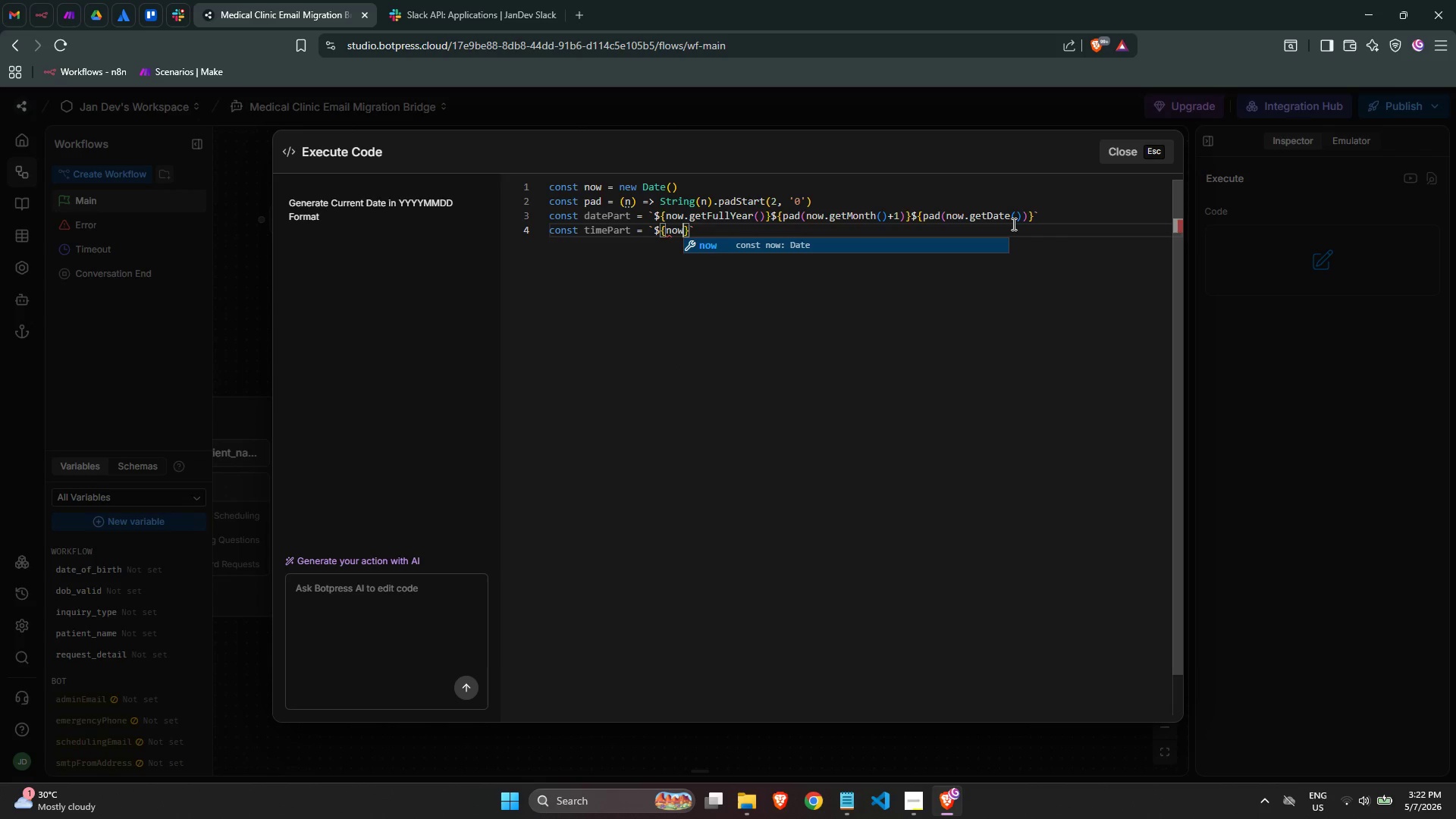 
key(Backspace)
key(Backspace)
key(Backspace)
type(pad)
 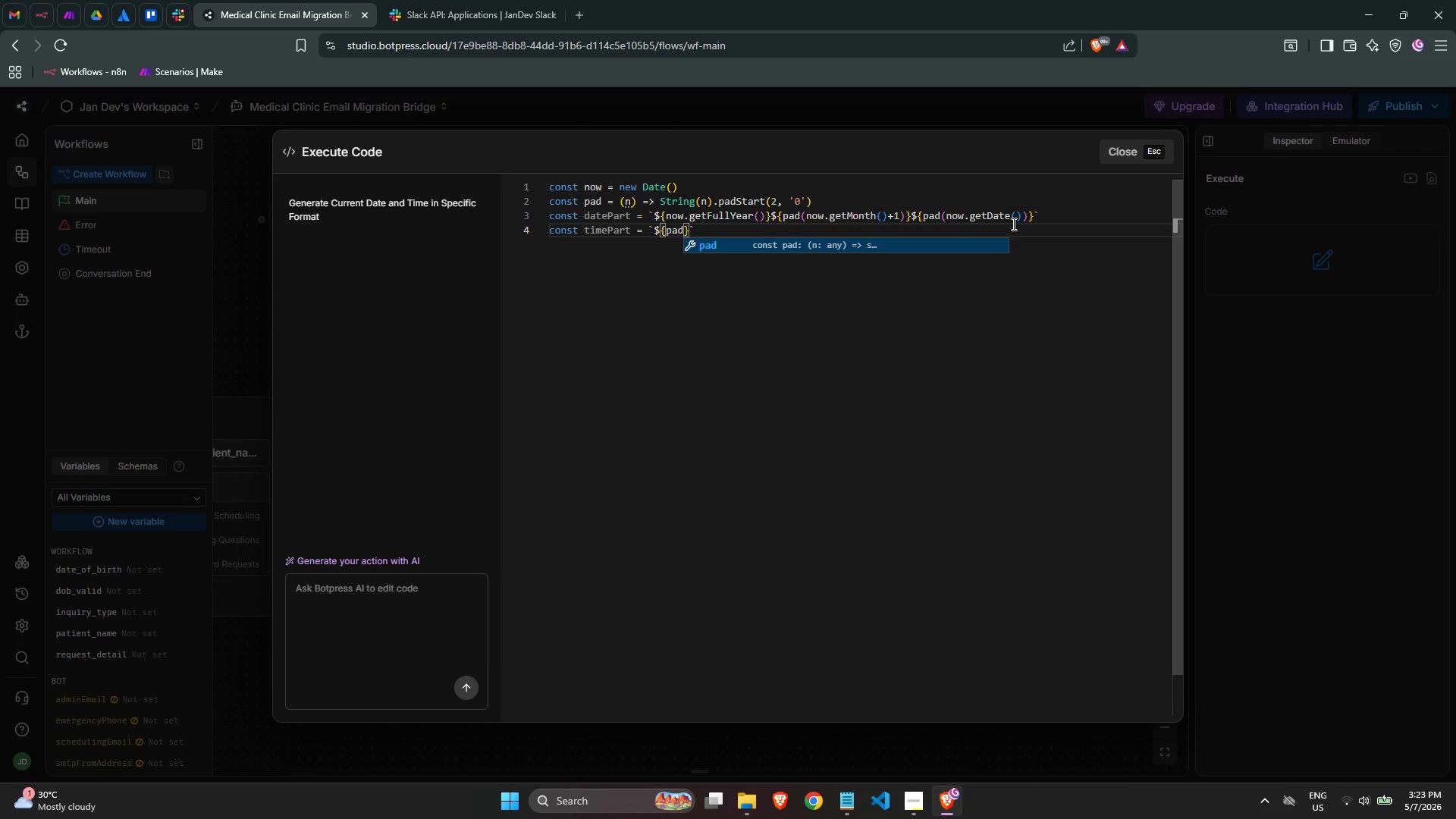 
type((now)
 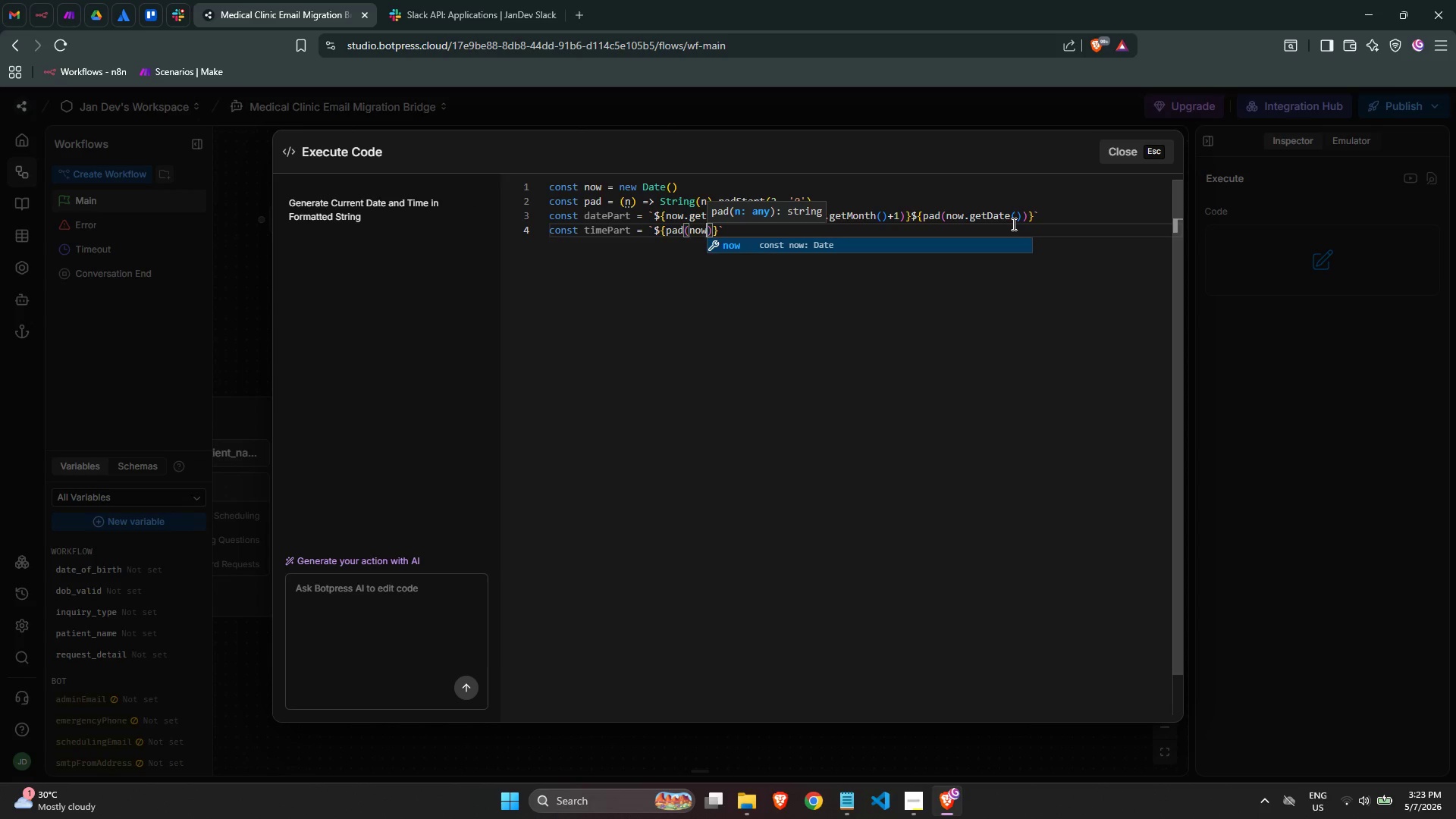 
wait(5.42)
 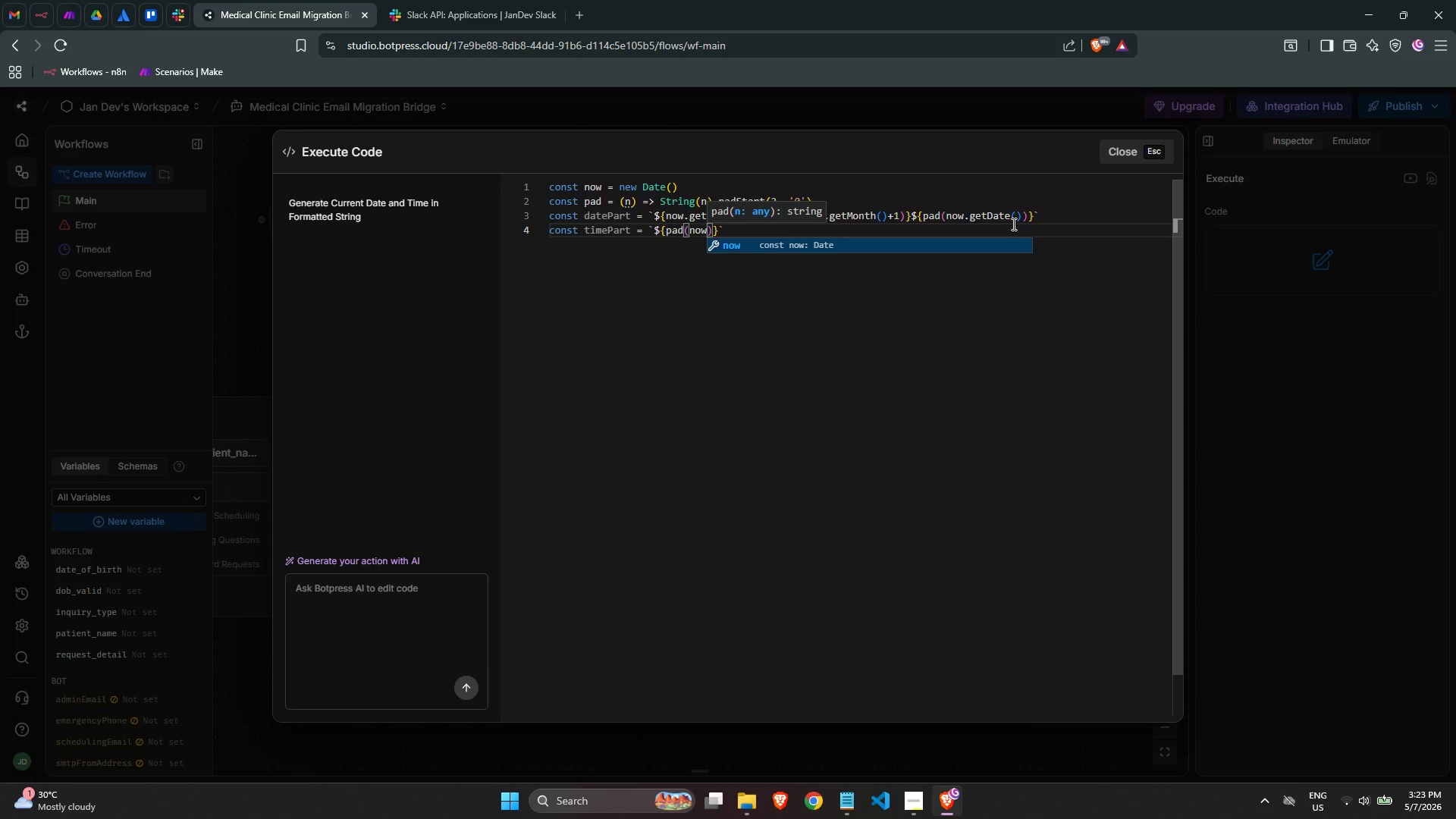 
type(.getHour)
 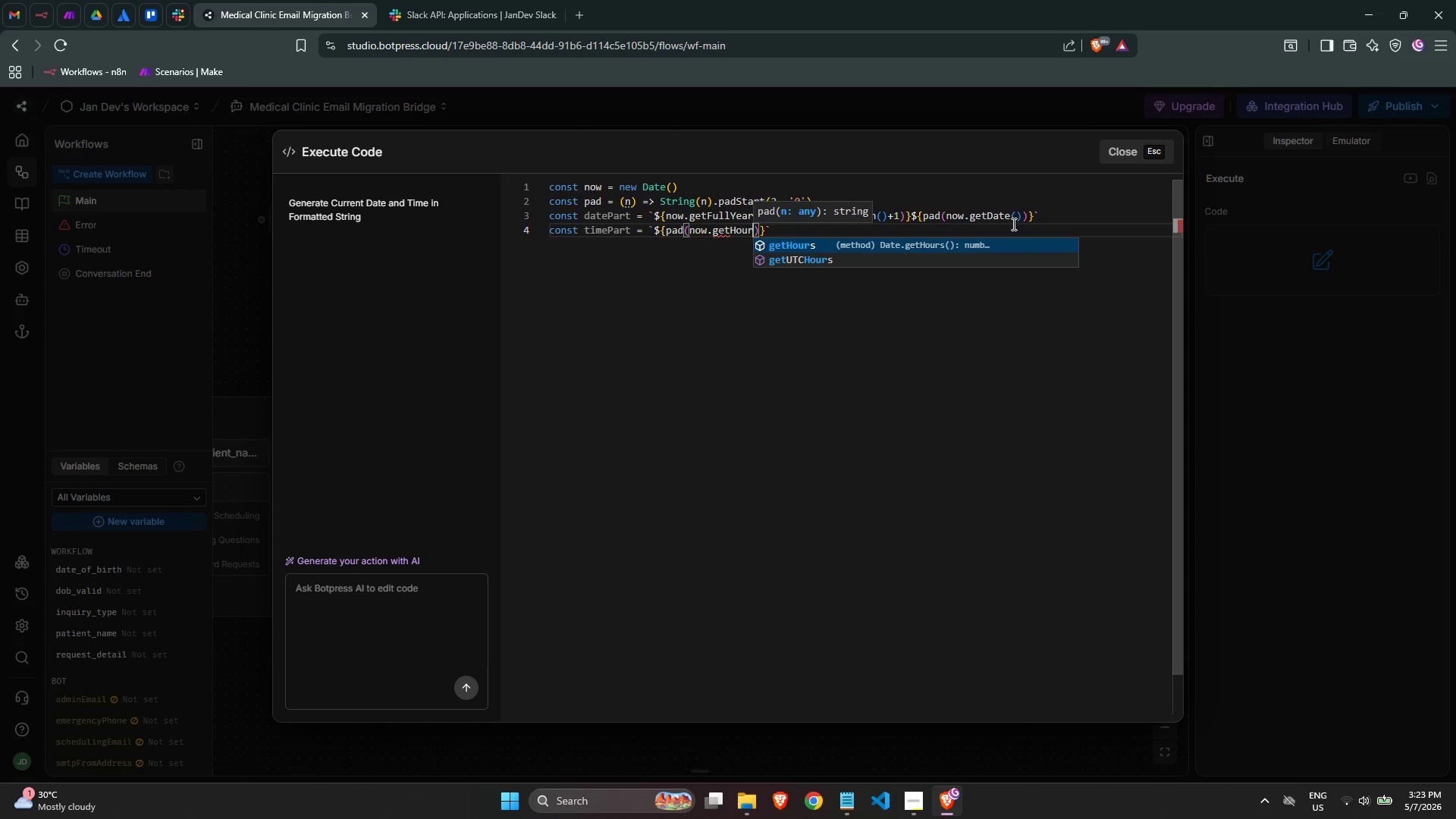 
key(Enter)
 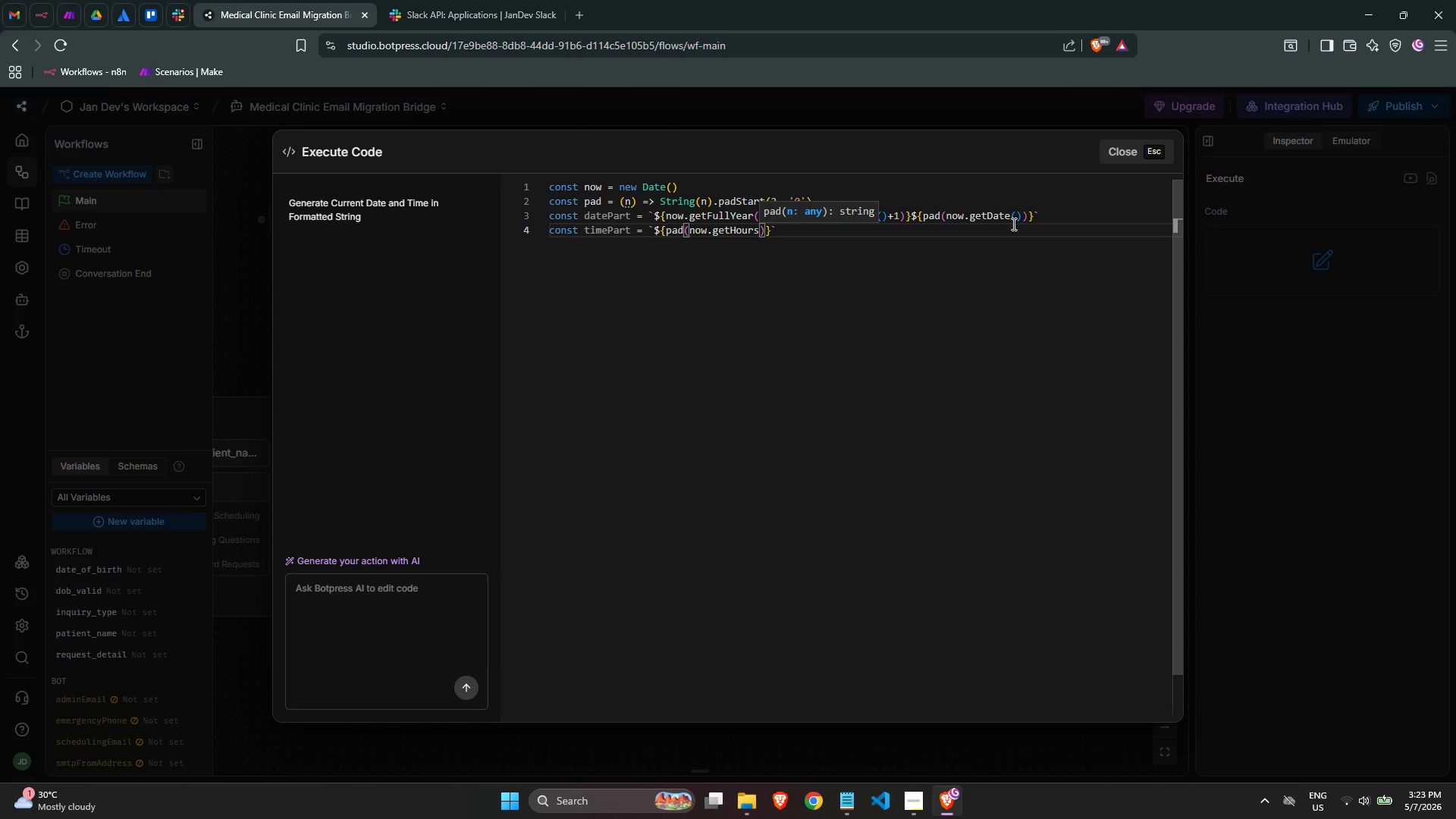 
key(ArrowRight)
 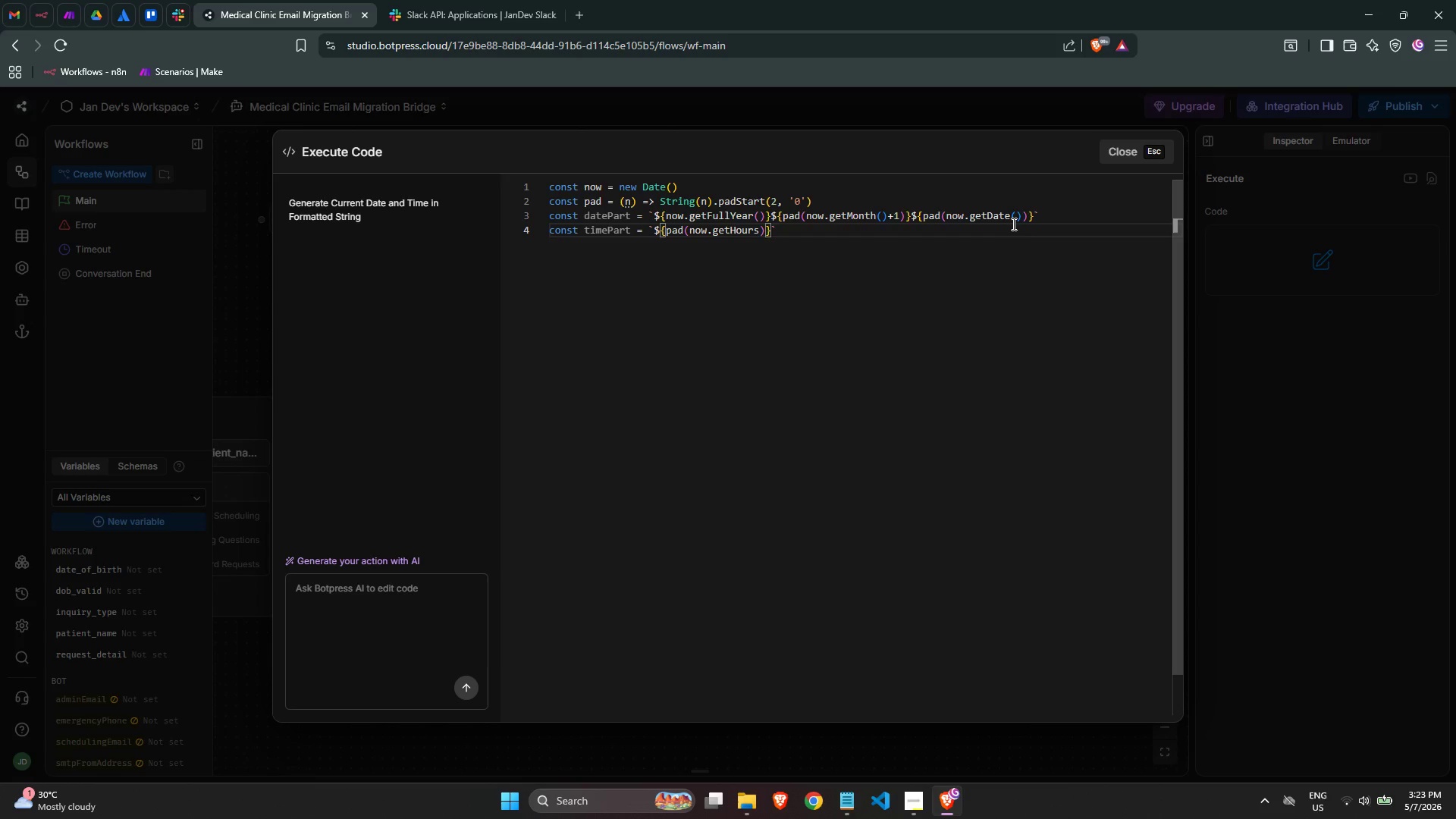 
key(ArrowLeft)
 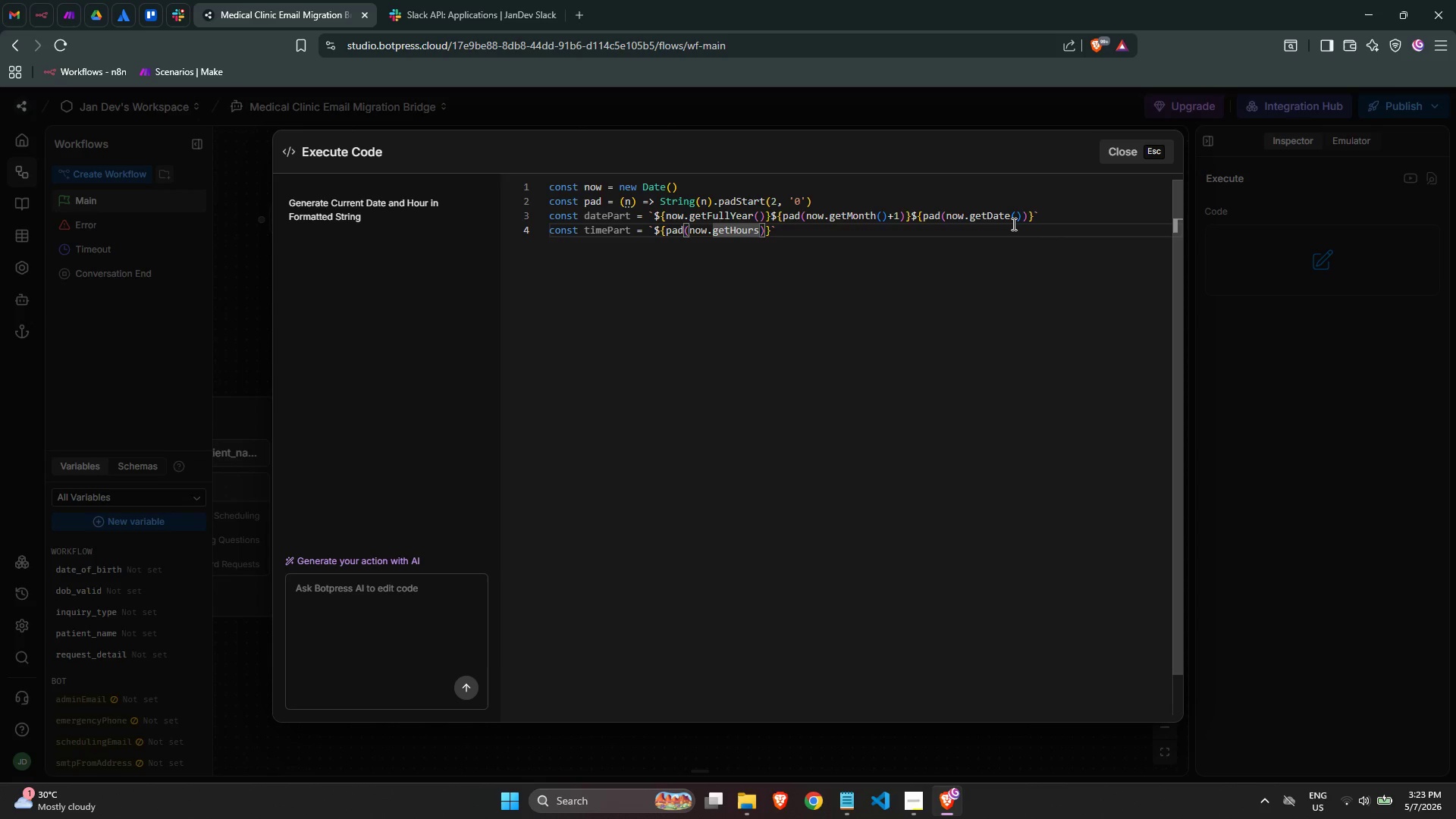 
key(ArrowRight)
 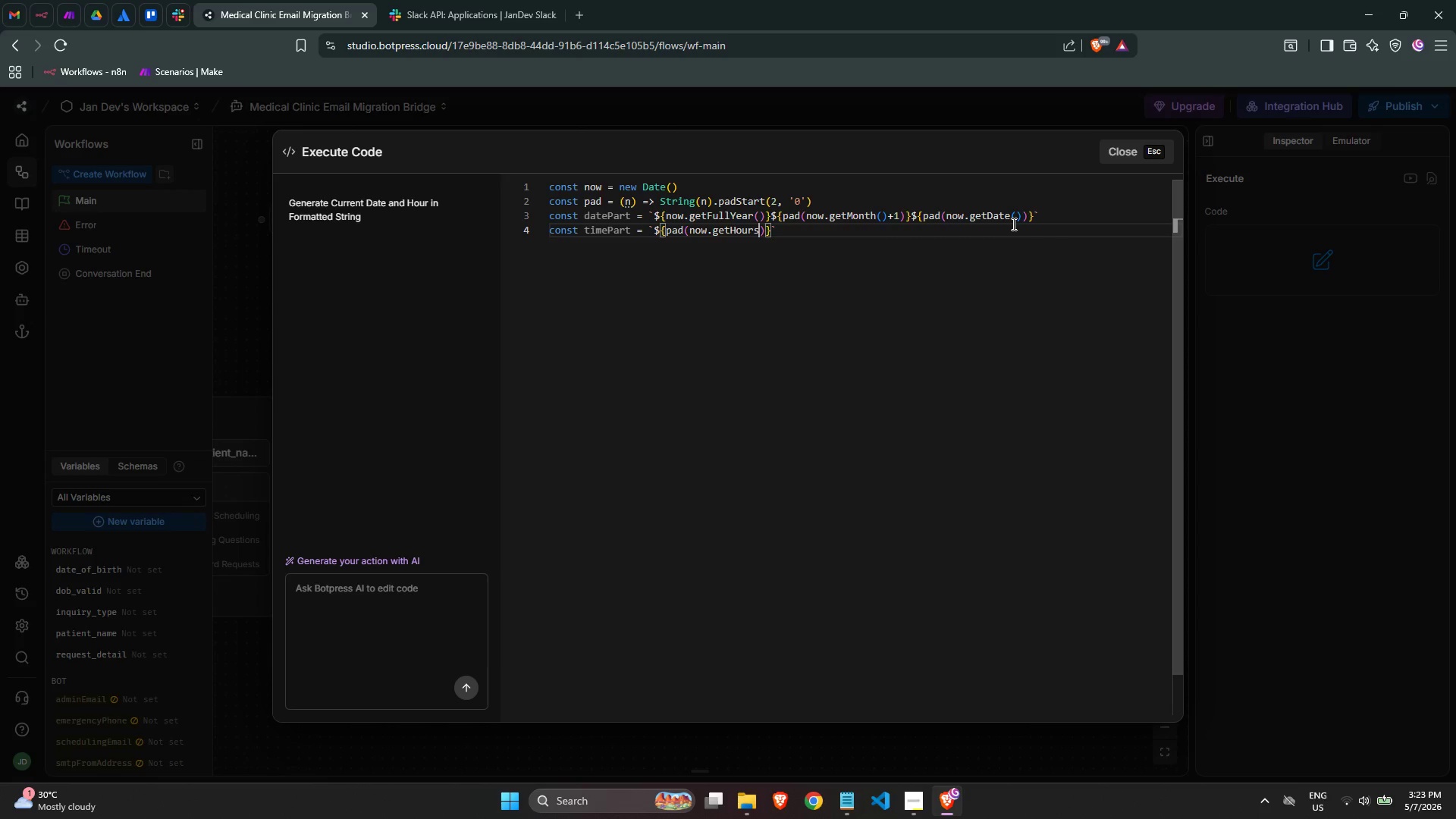 
key(ArrowLeft)
 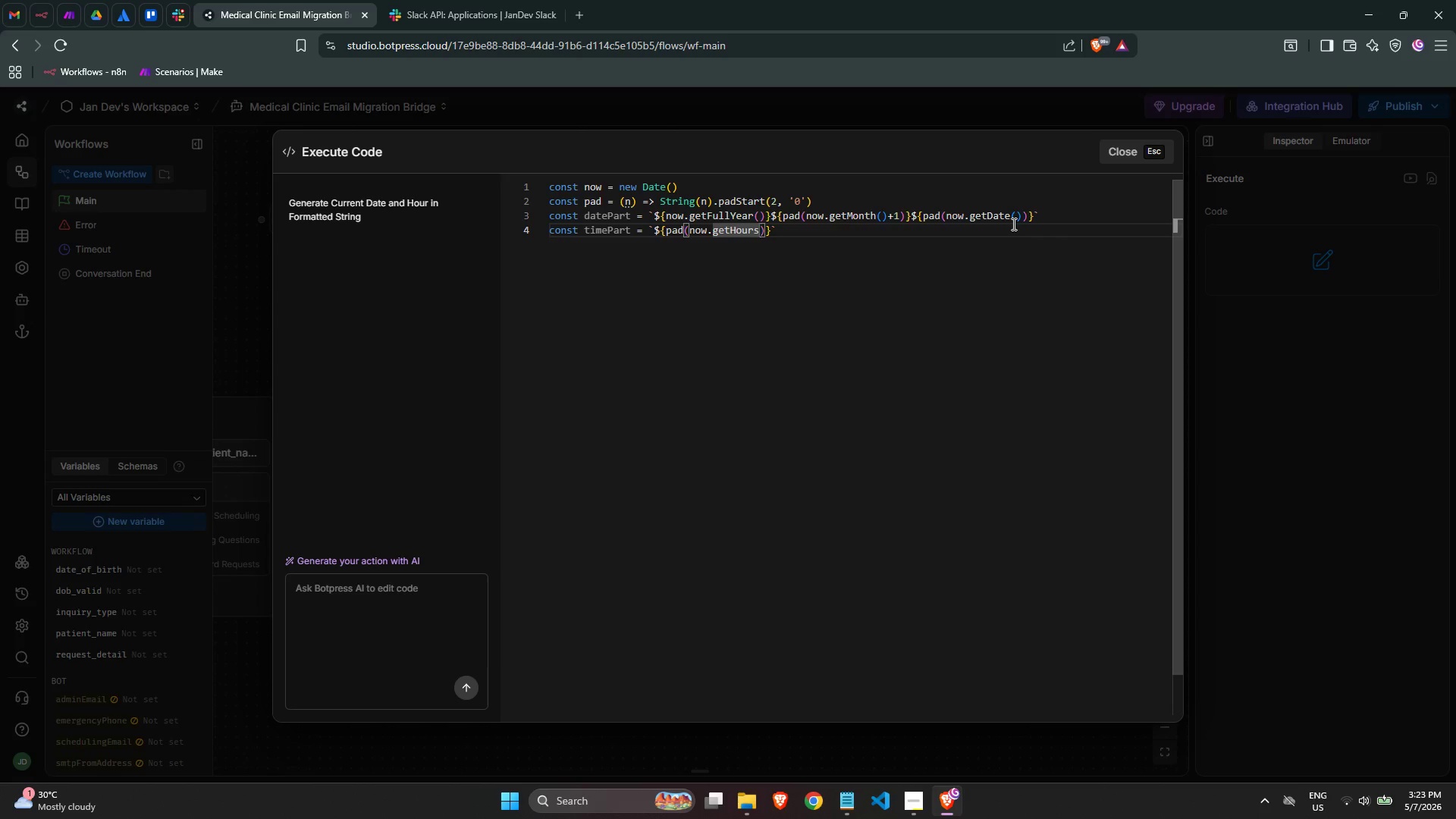 
key(Shift+9)
 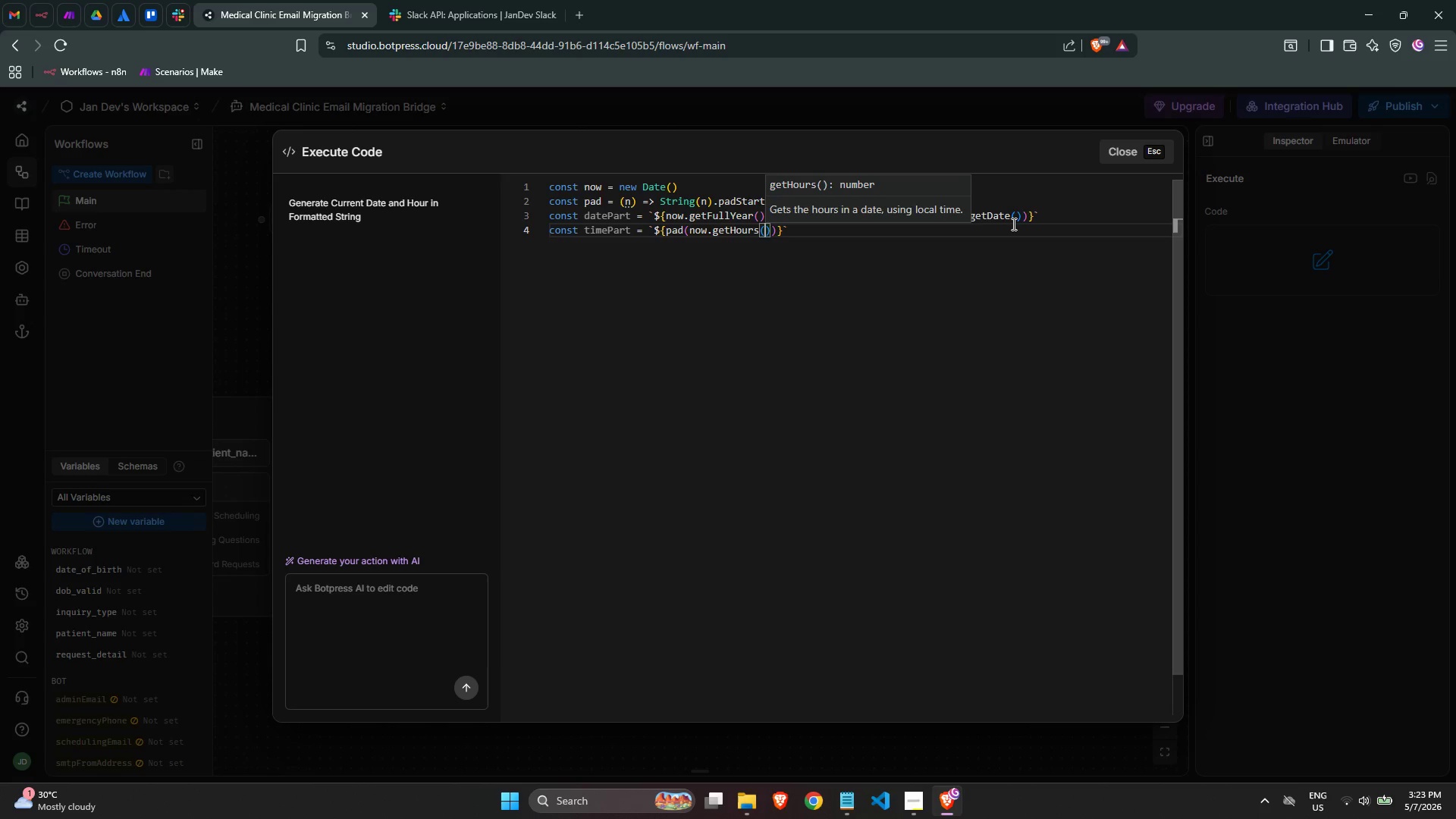 
key(ArrowRight)
 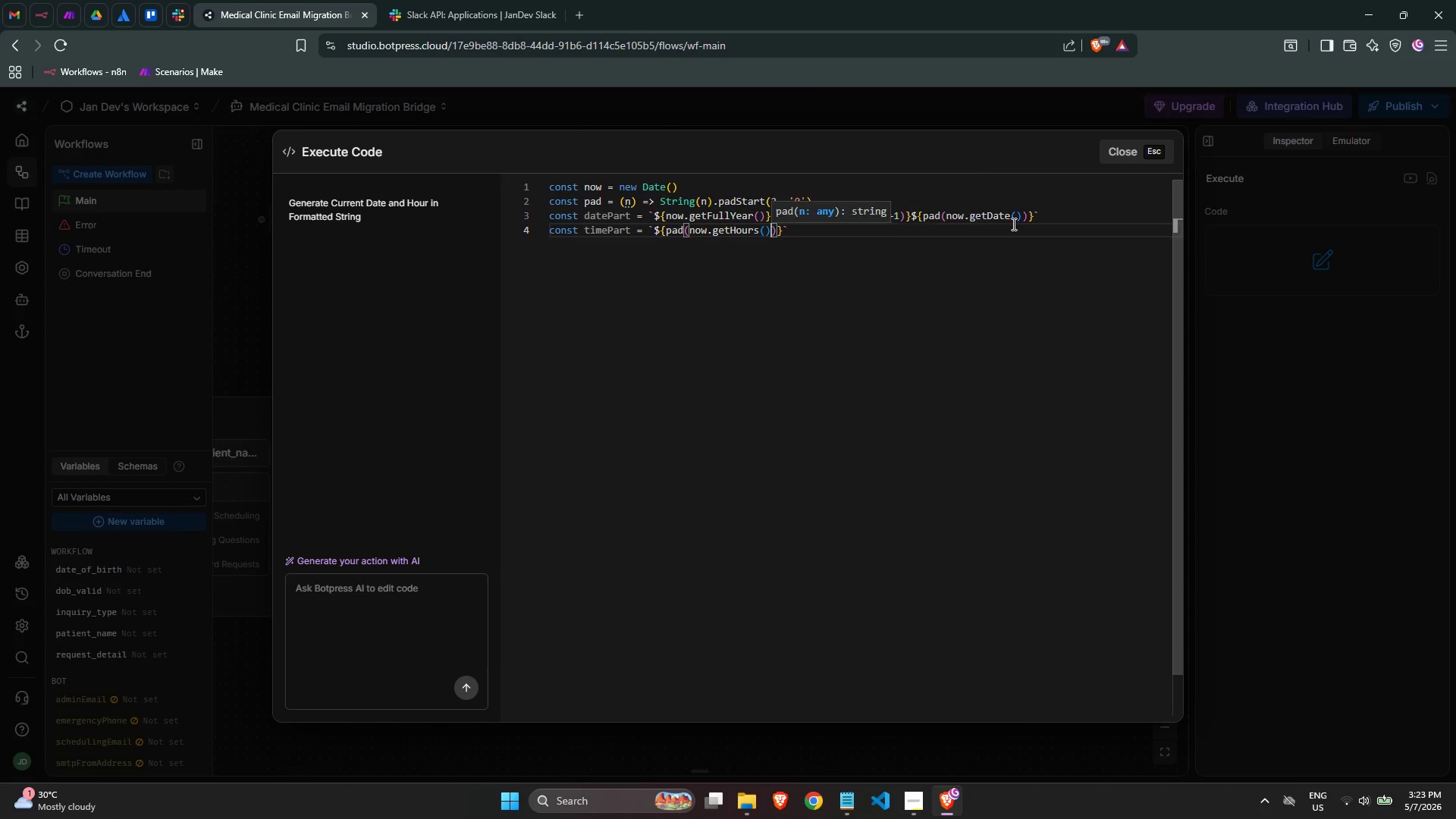 
key(ArrowRight)
 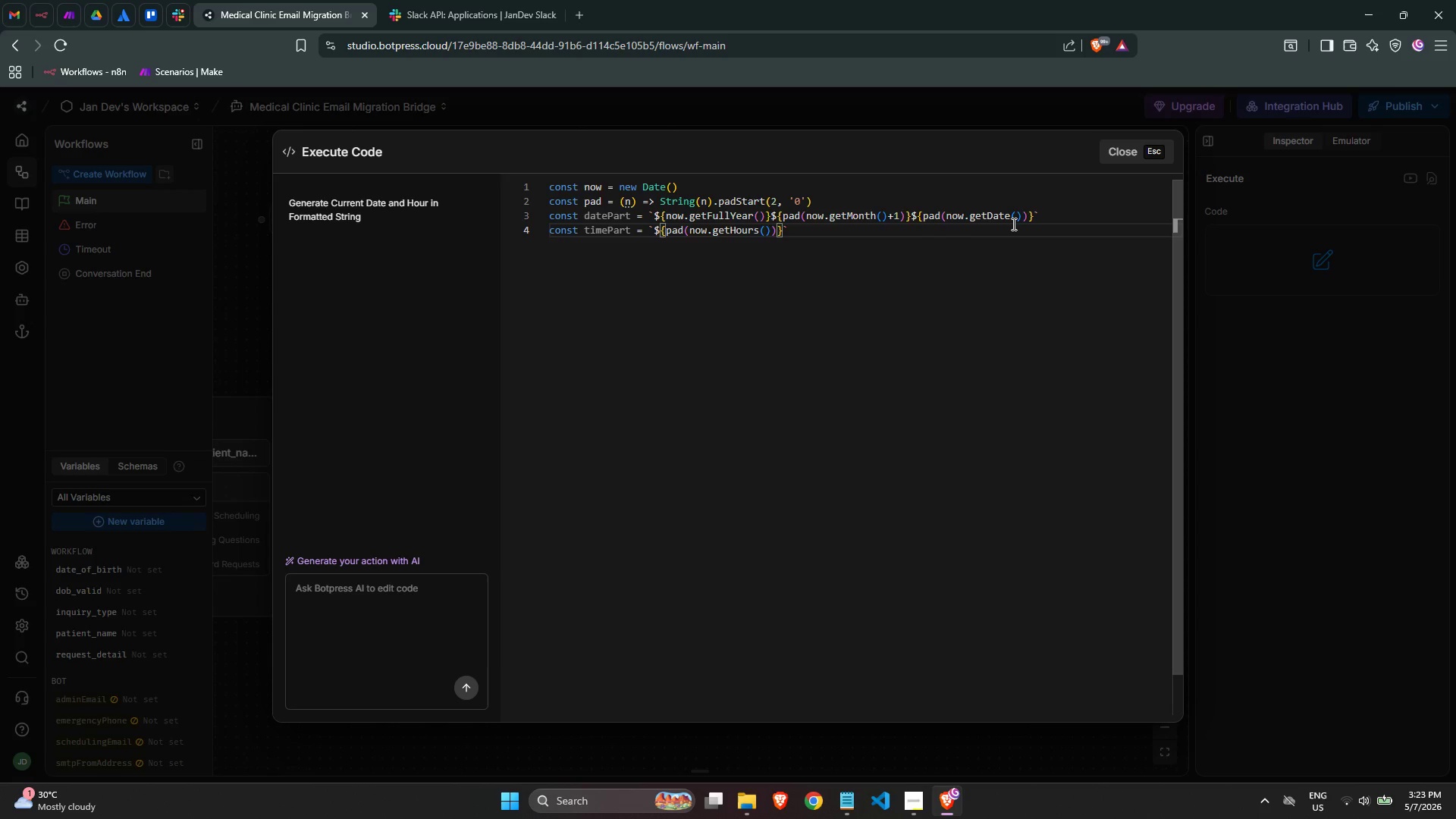 
key(ArrowRight)
 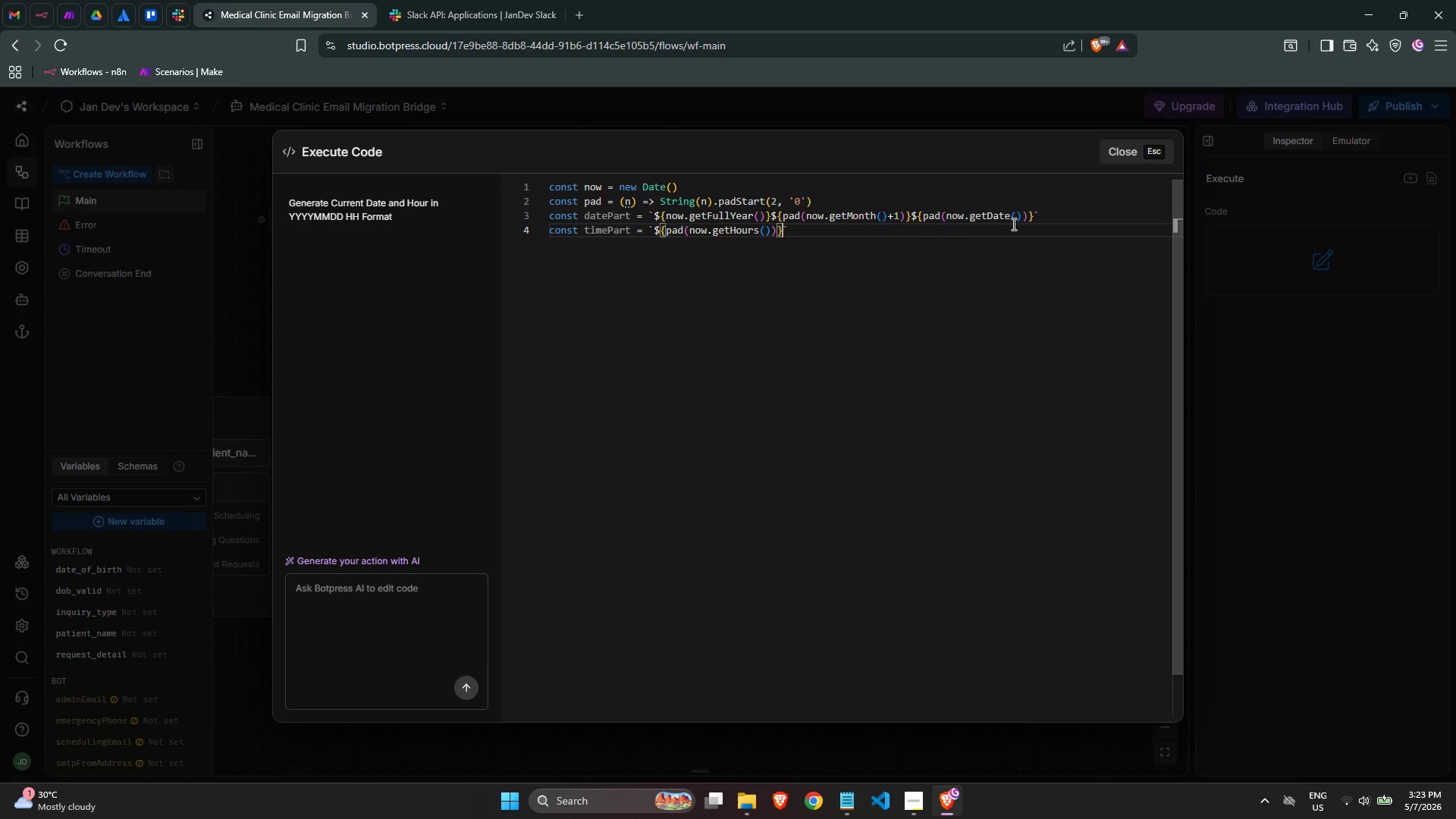 
type(${pad)
 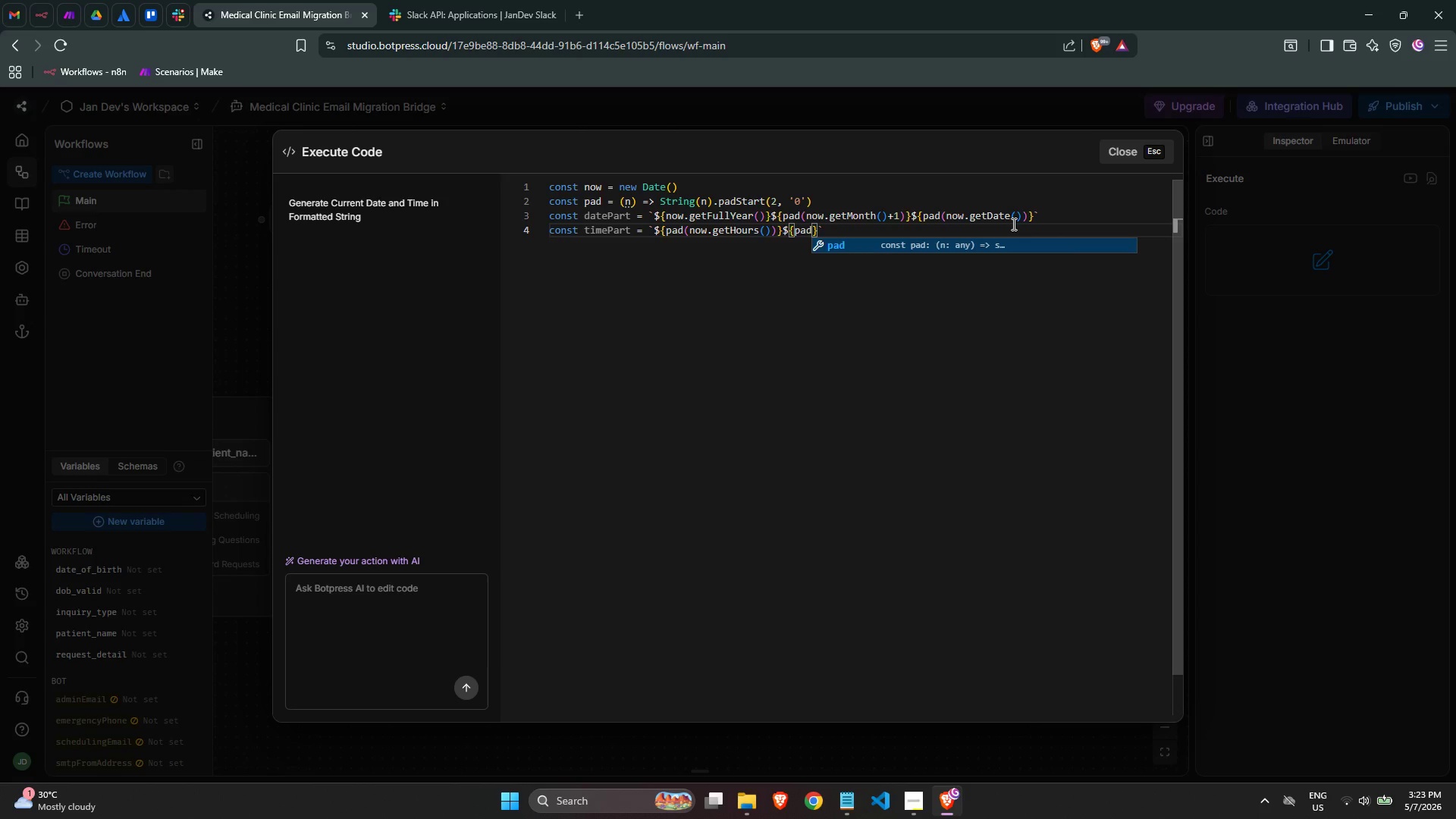 
wait(7.92)
 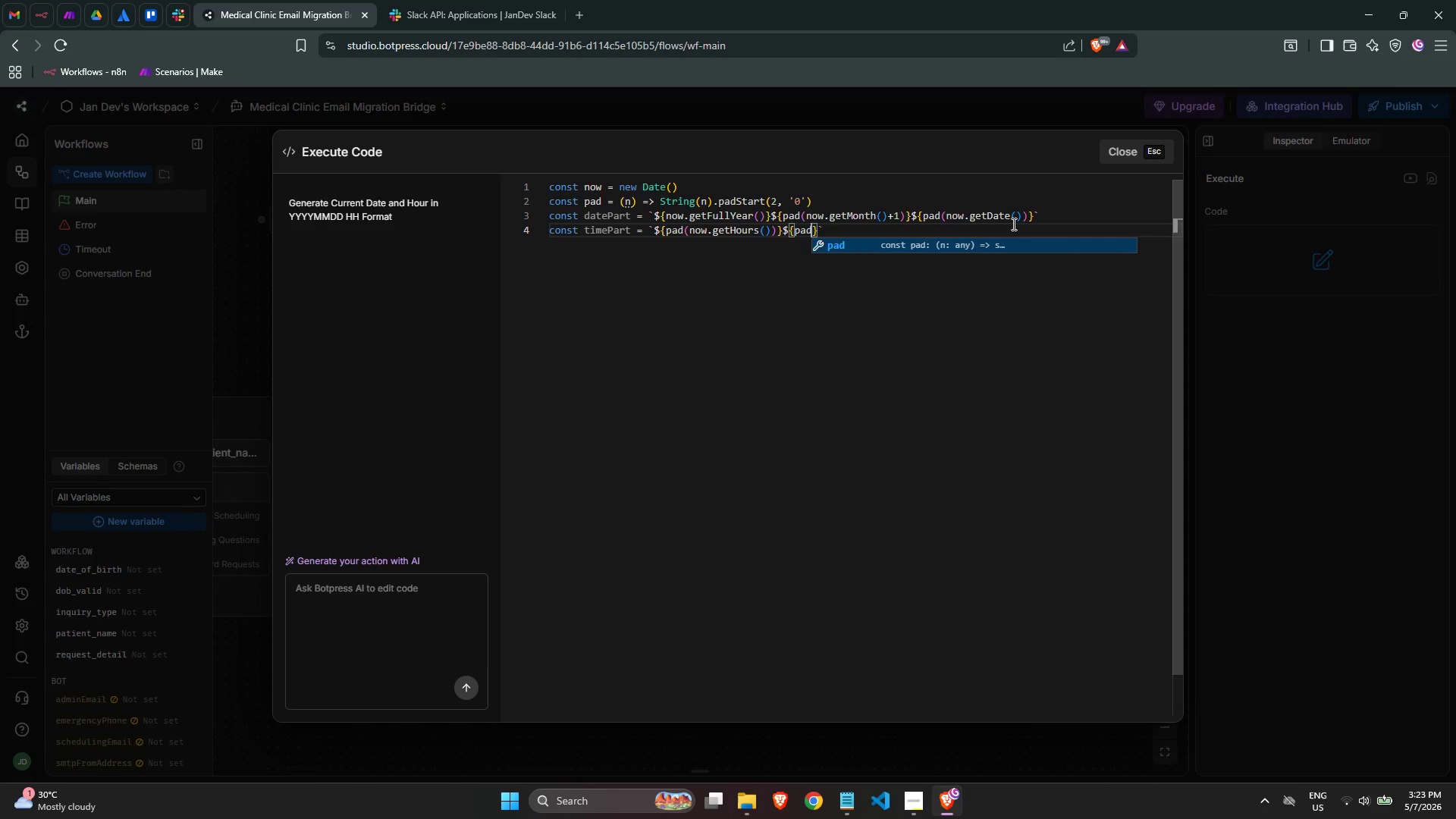 
type((now.getMinutes()
 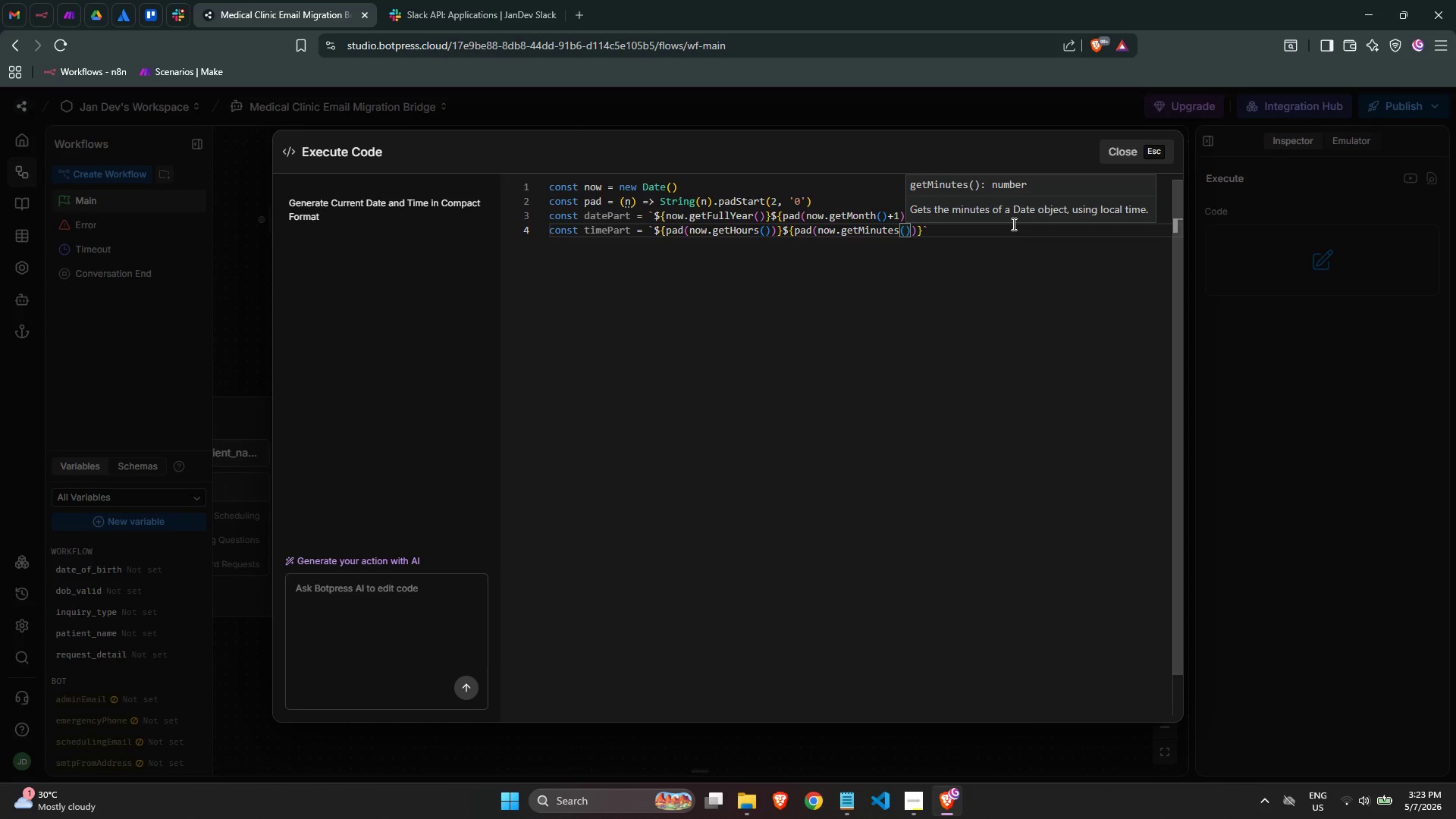 
wait(9.89)
 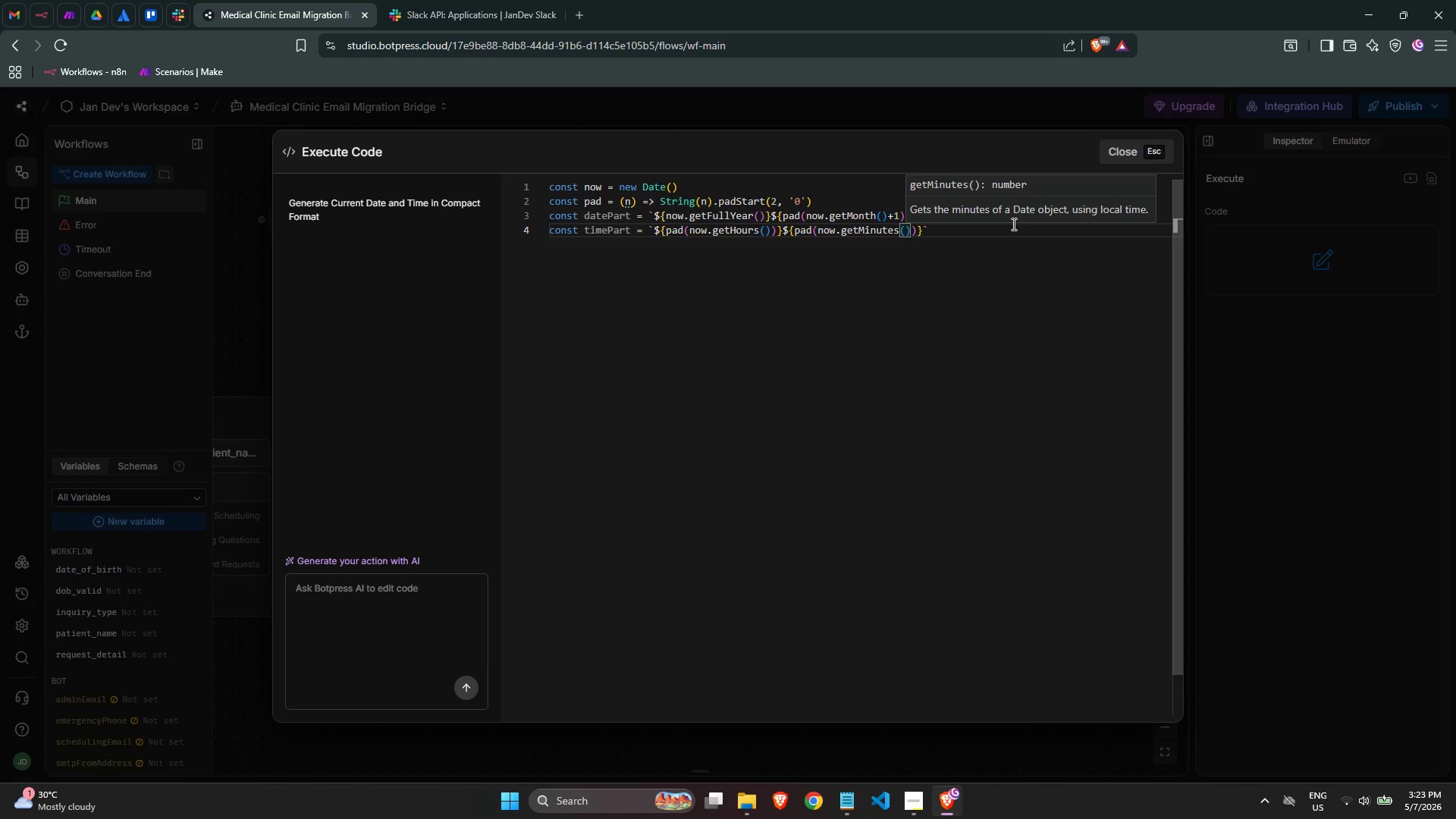 
key(ArrowRight)
 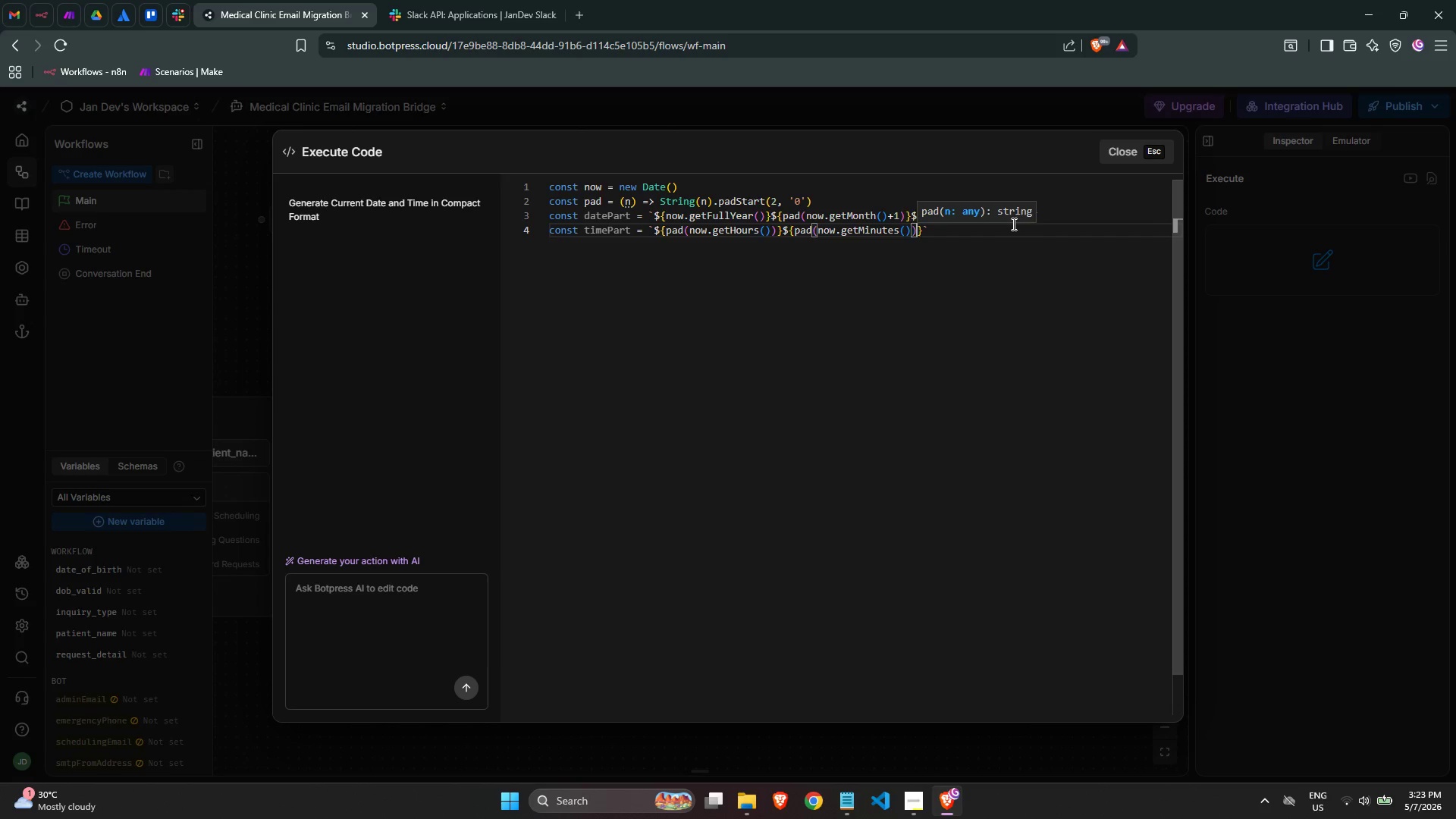 
key(ArrowRight)
 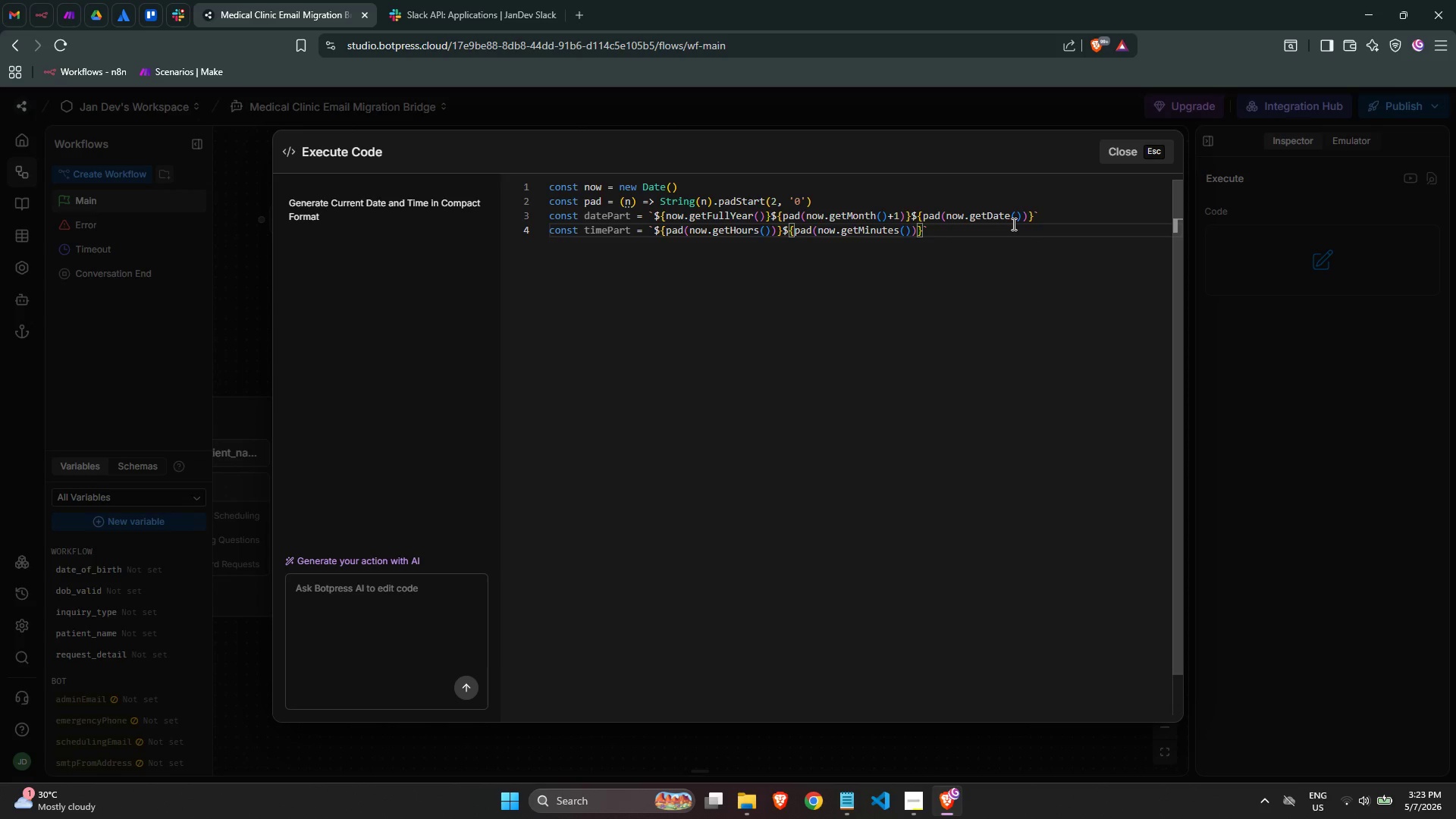 
key(ArrowLeft)
 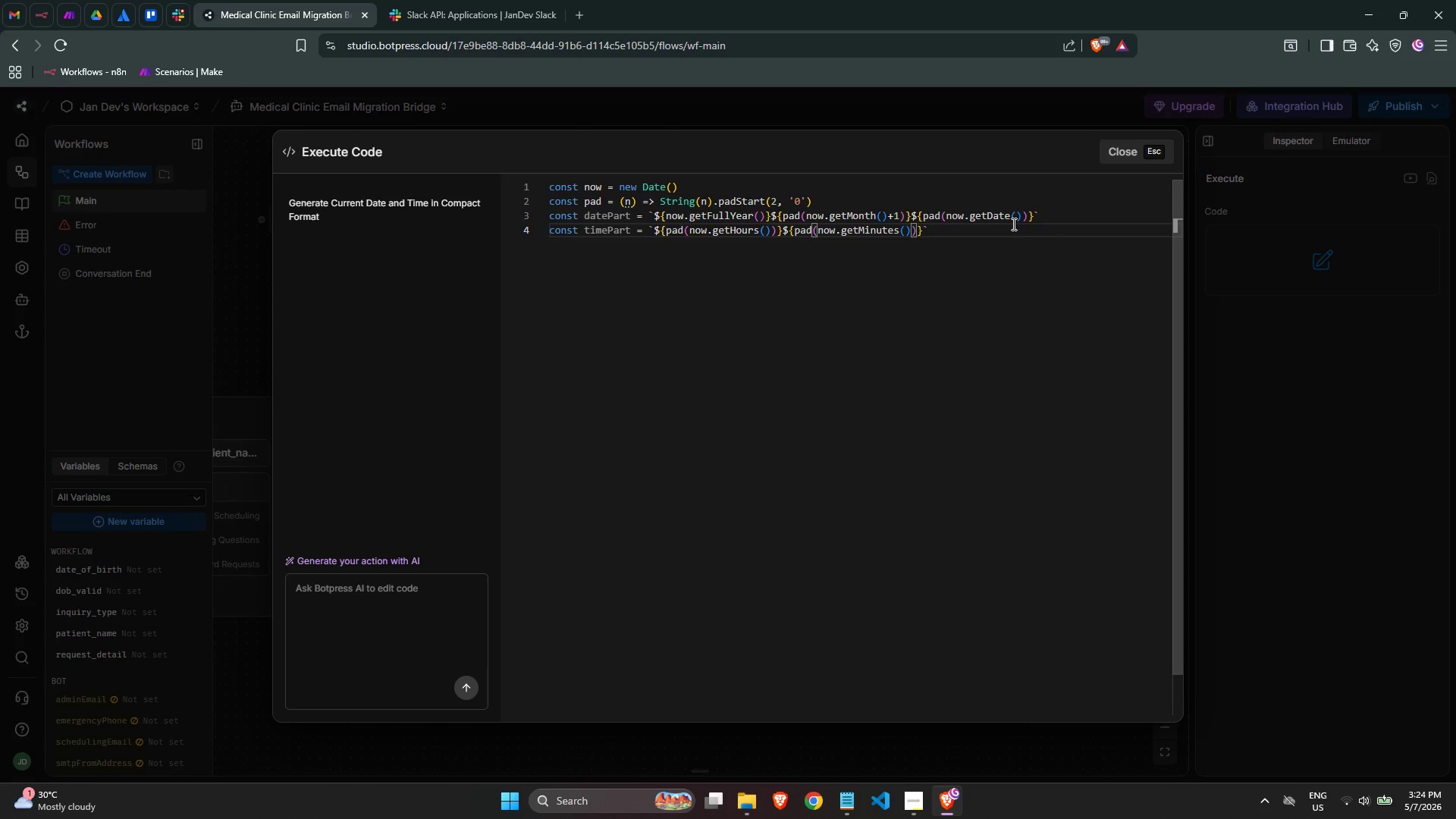 
key(ArrowRight)
 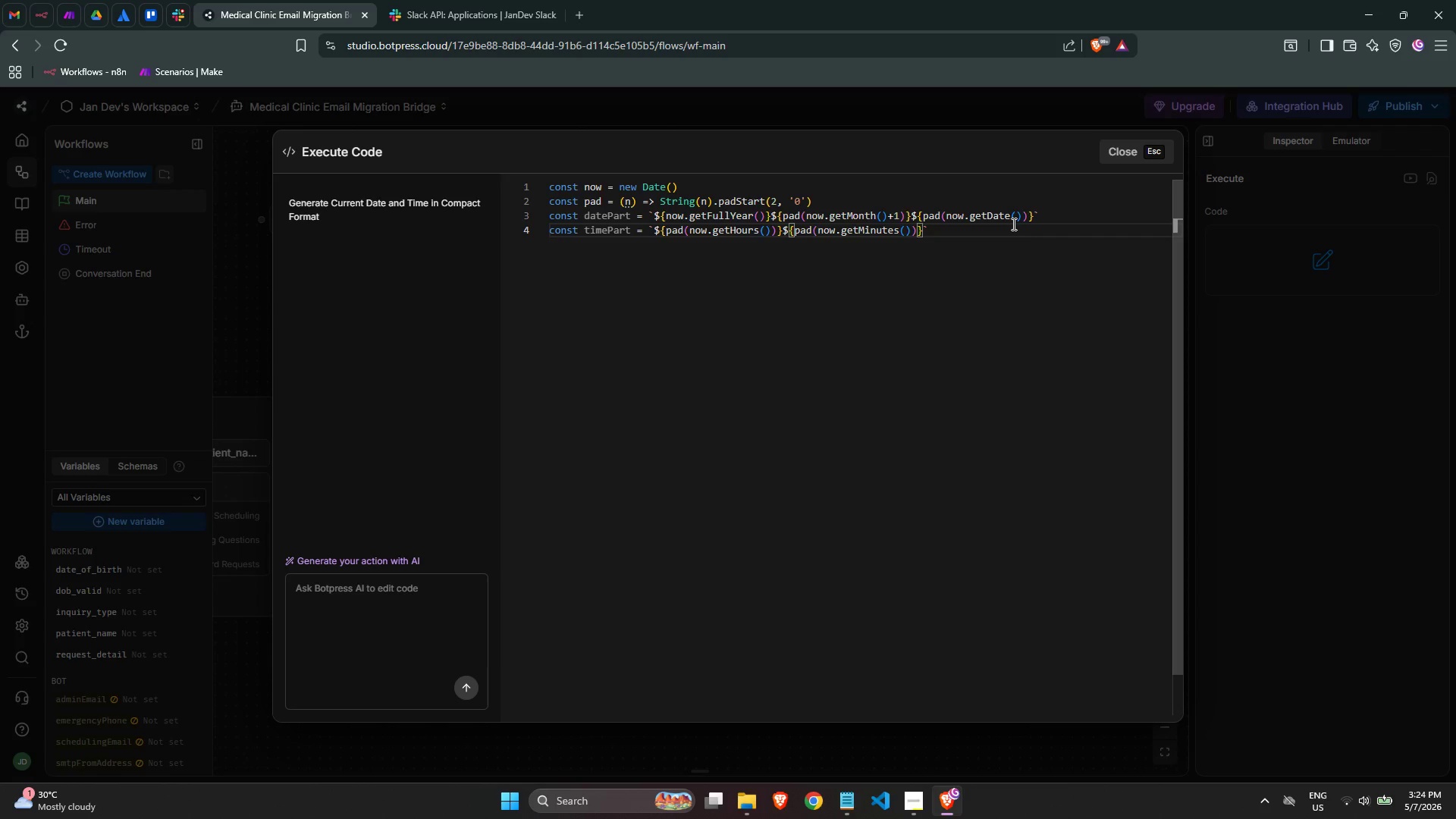 
key(ArrowRight)
 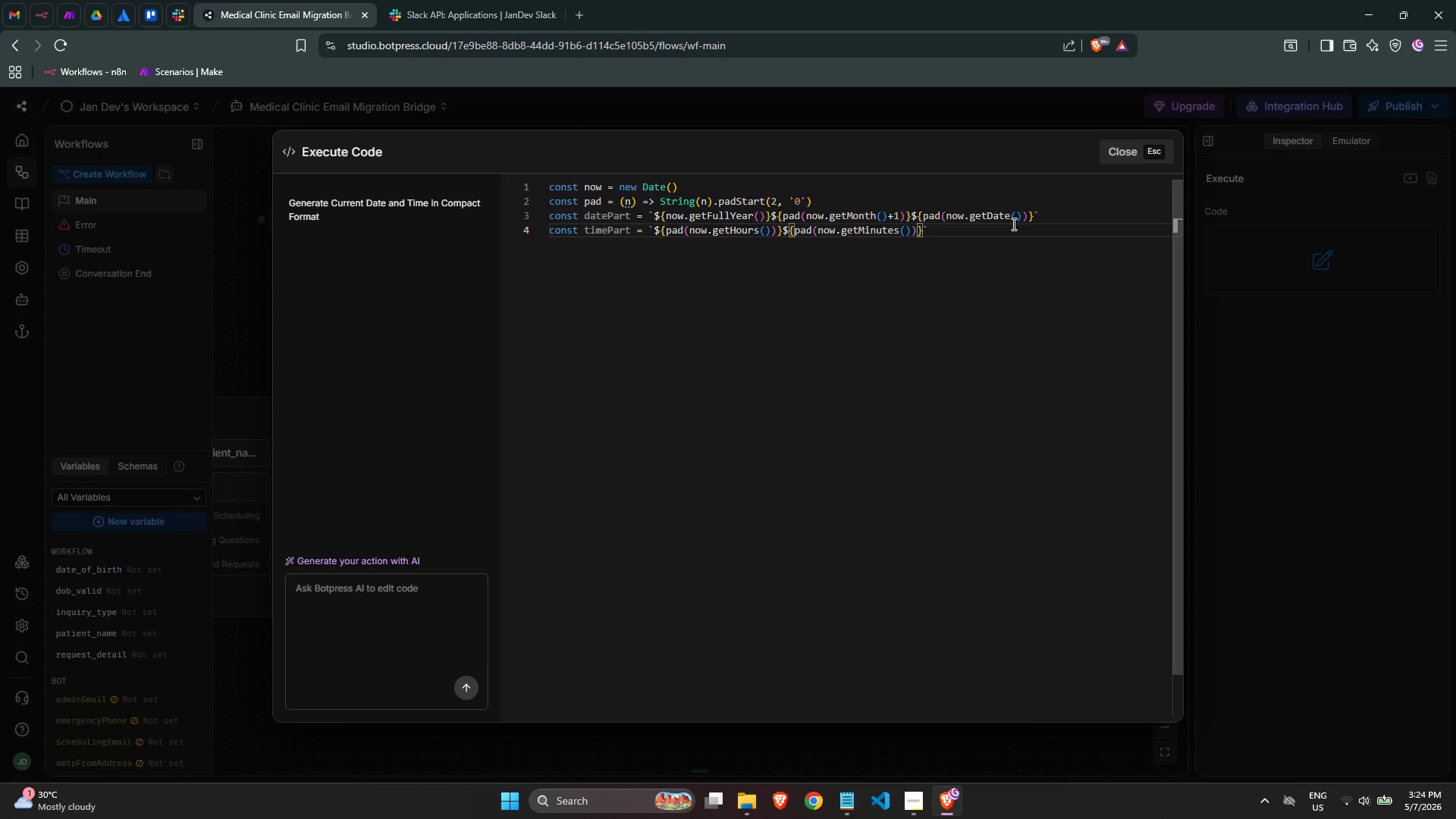 
key(Shift+4)
 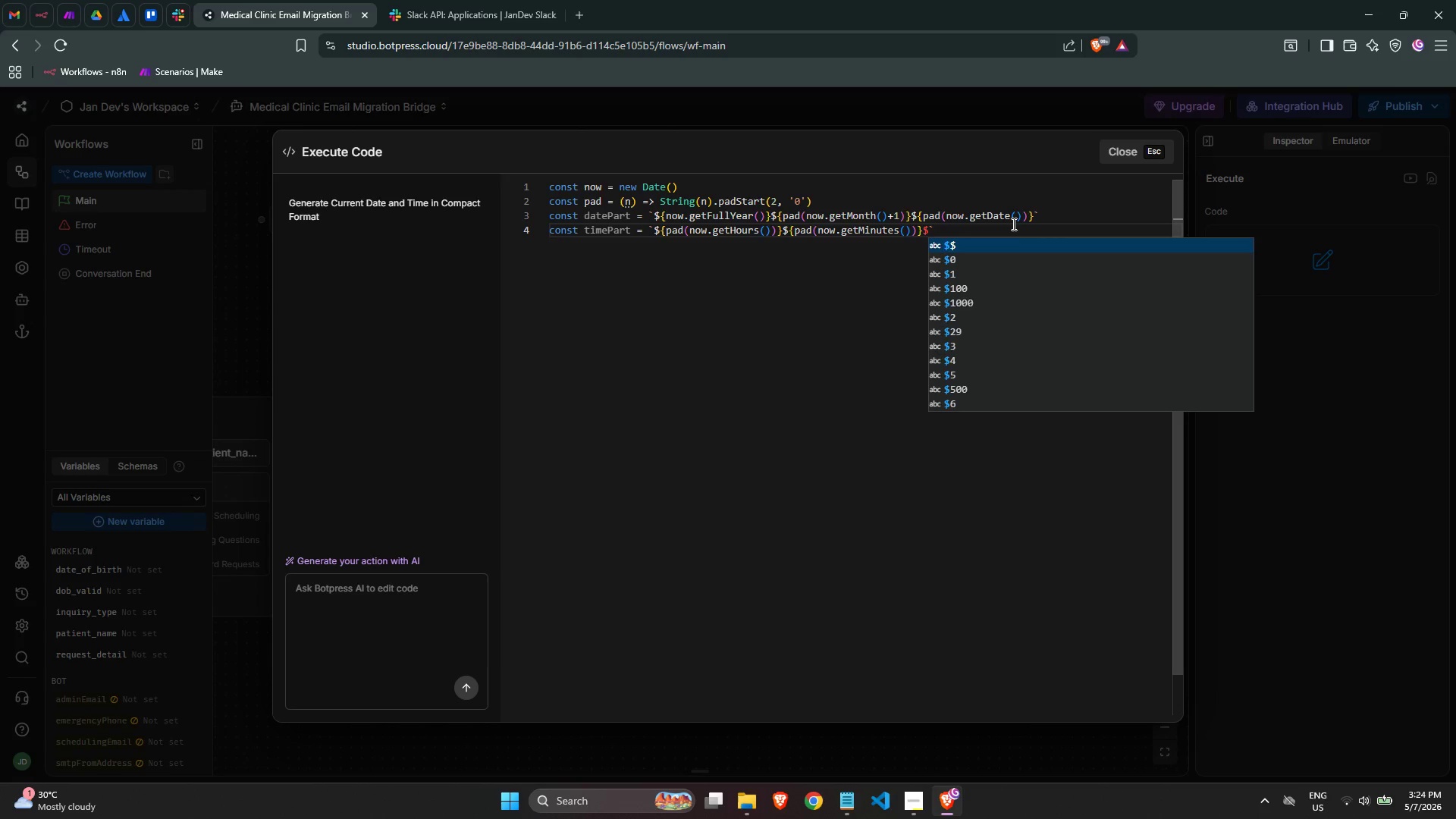 
key(Shift+BracketLeft)
 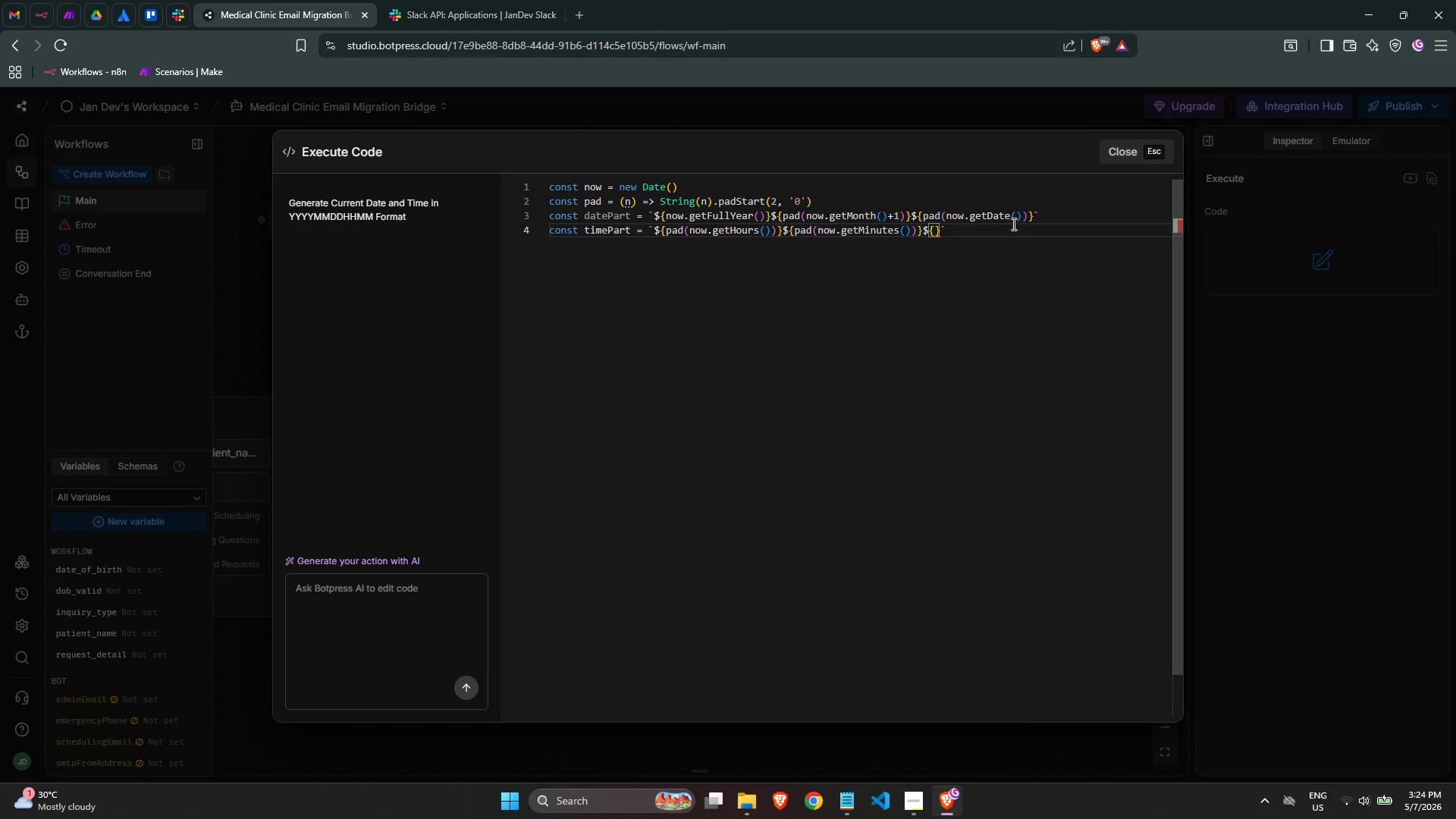 
wait(38.94)
 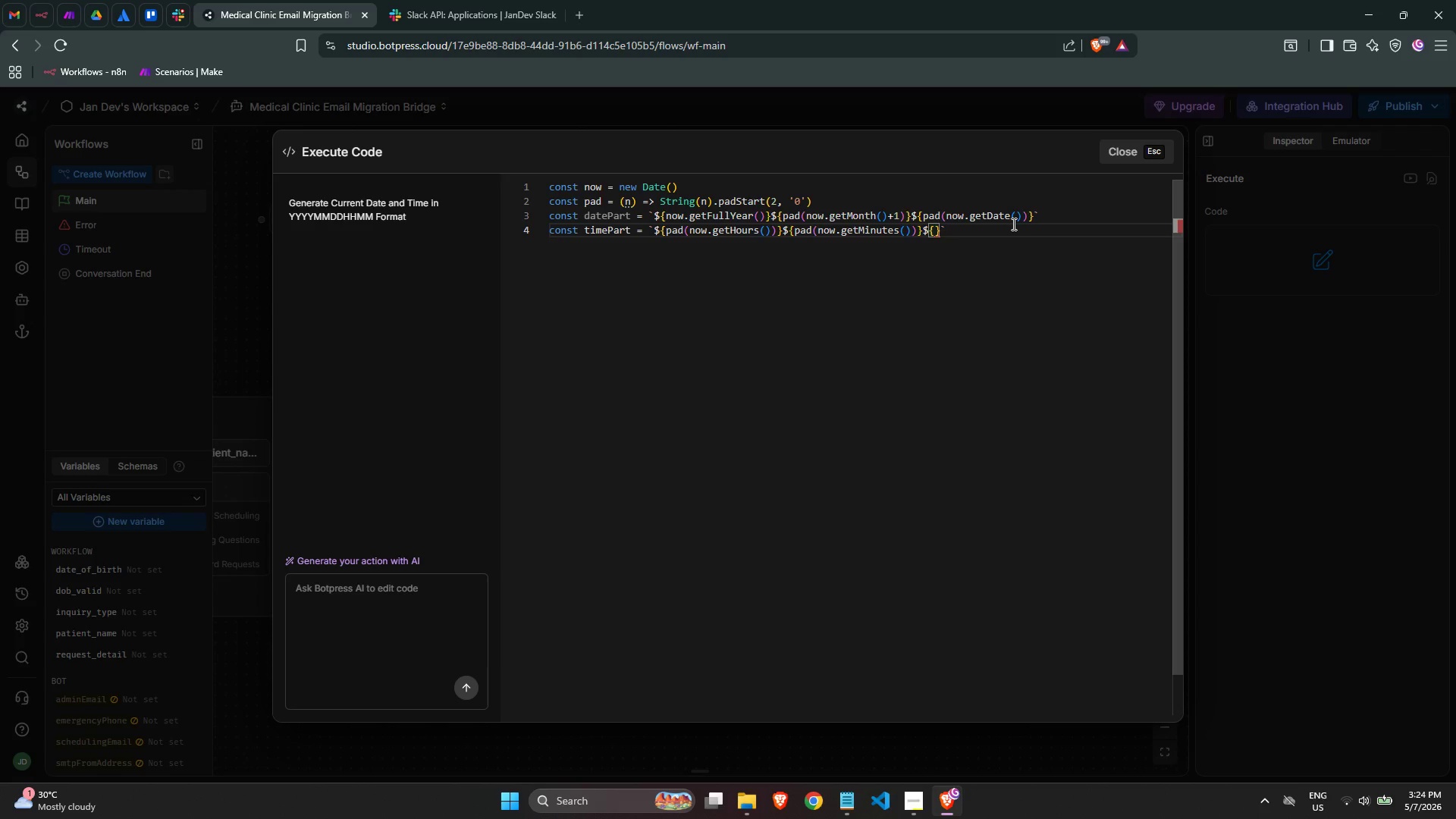 
key(Backspace)
 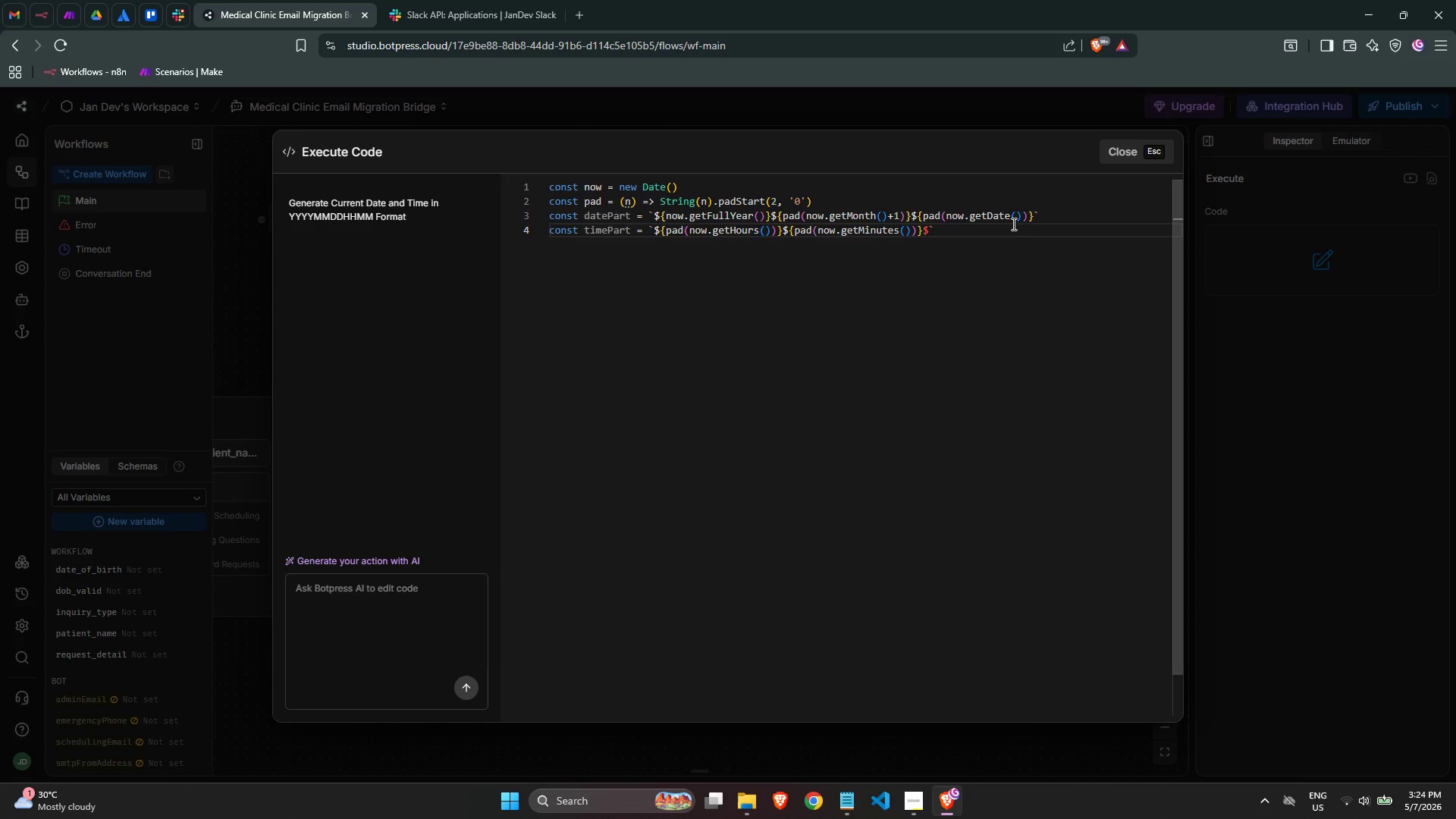 
key(Shift+ShiftLeft)
 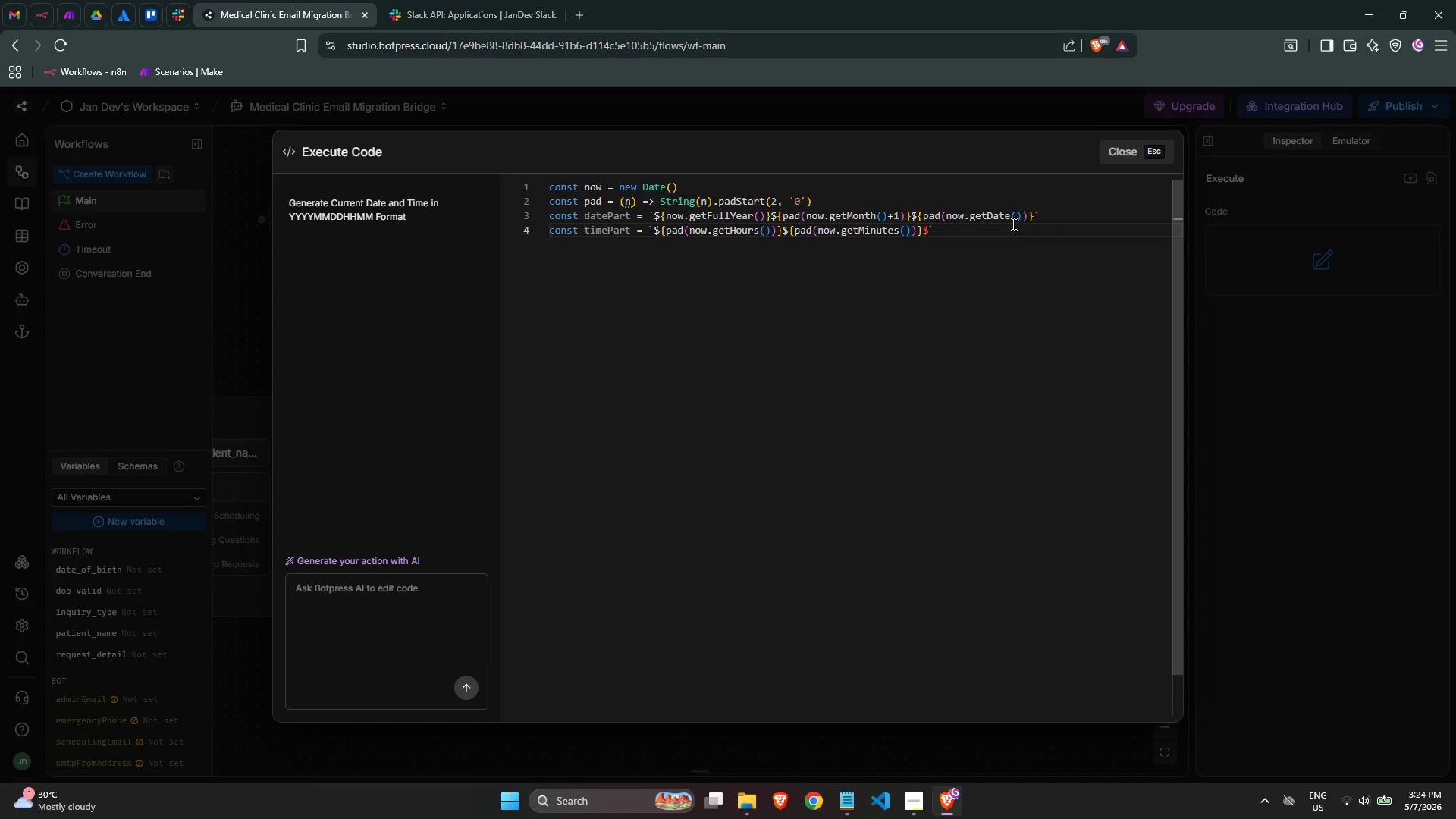 
key(Shift+BracketLeft)
 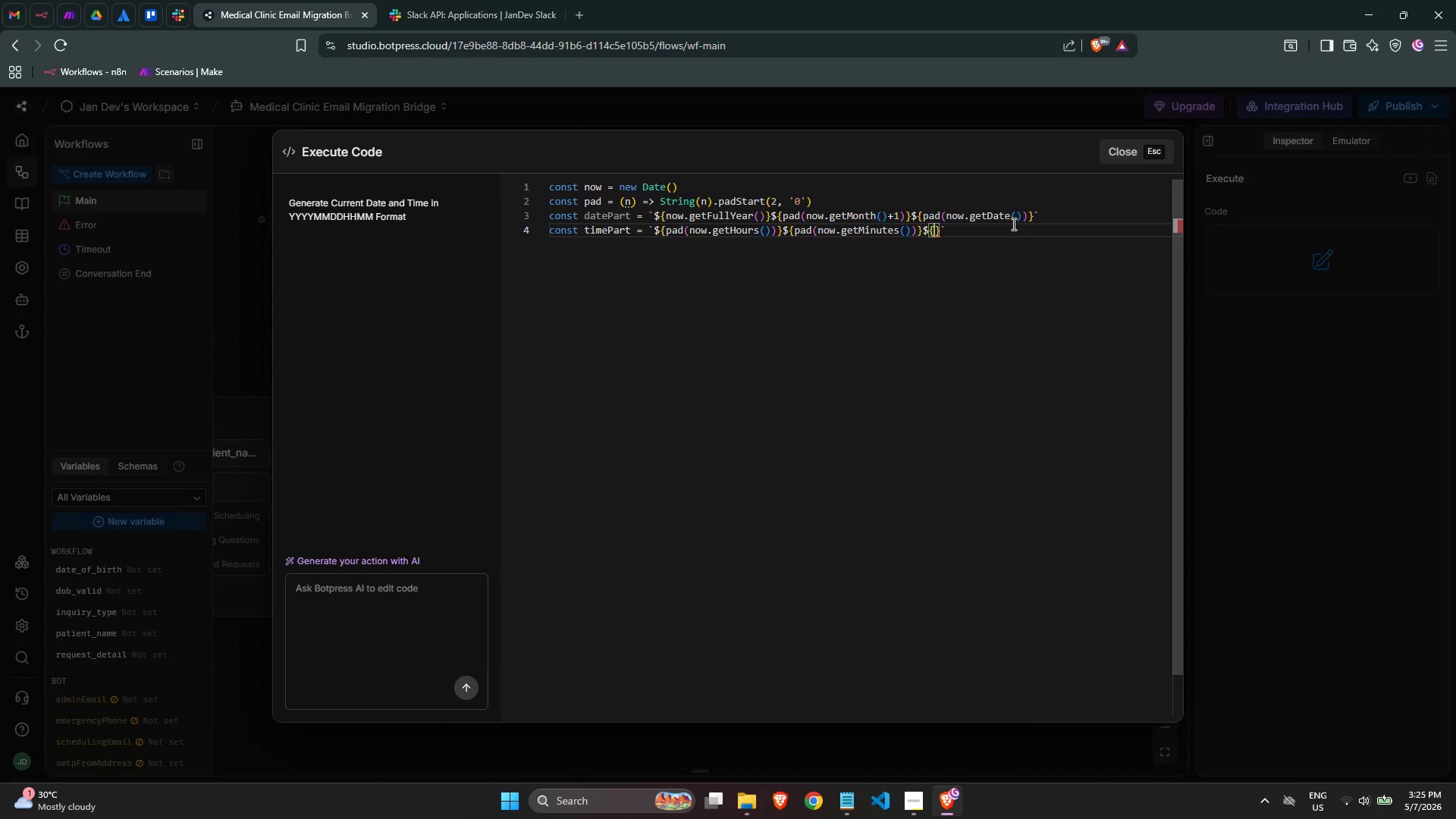 
wait(20.5)
 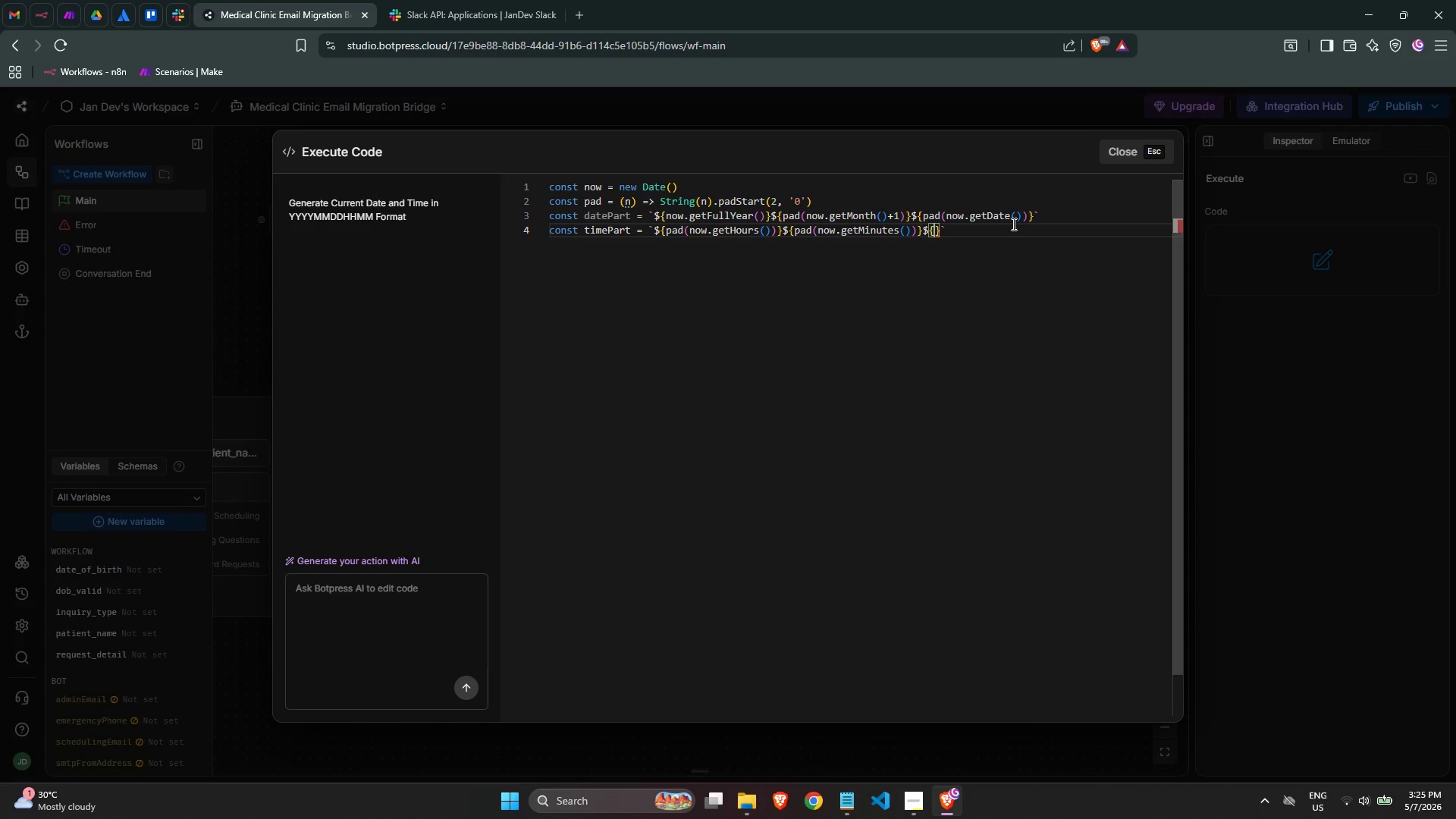 
key(ArrowRight)
 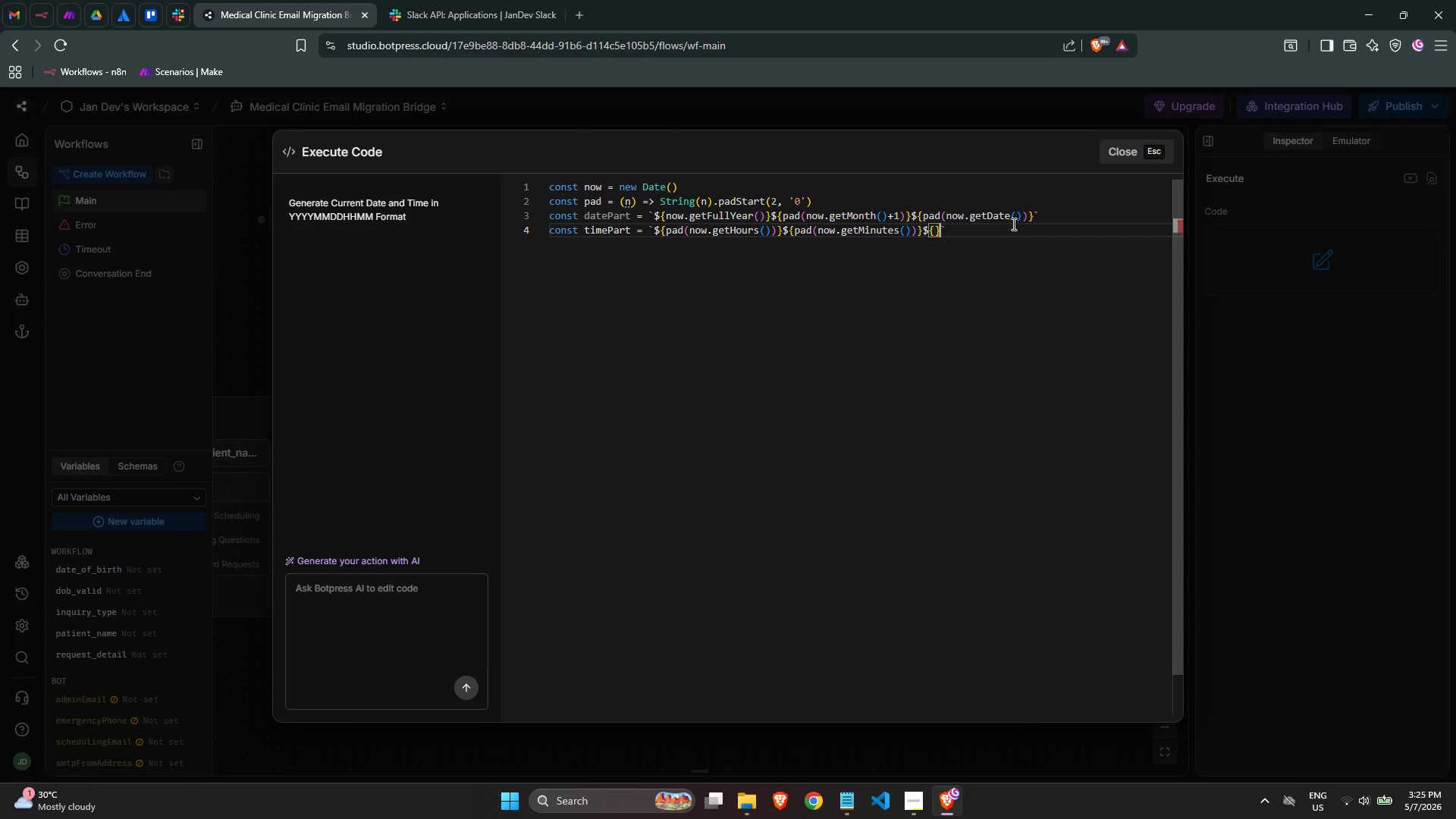 
key(ArrowLeft)
 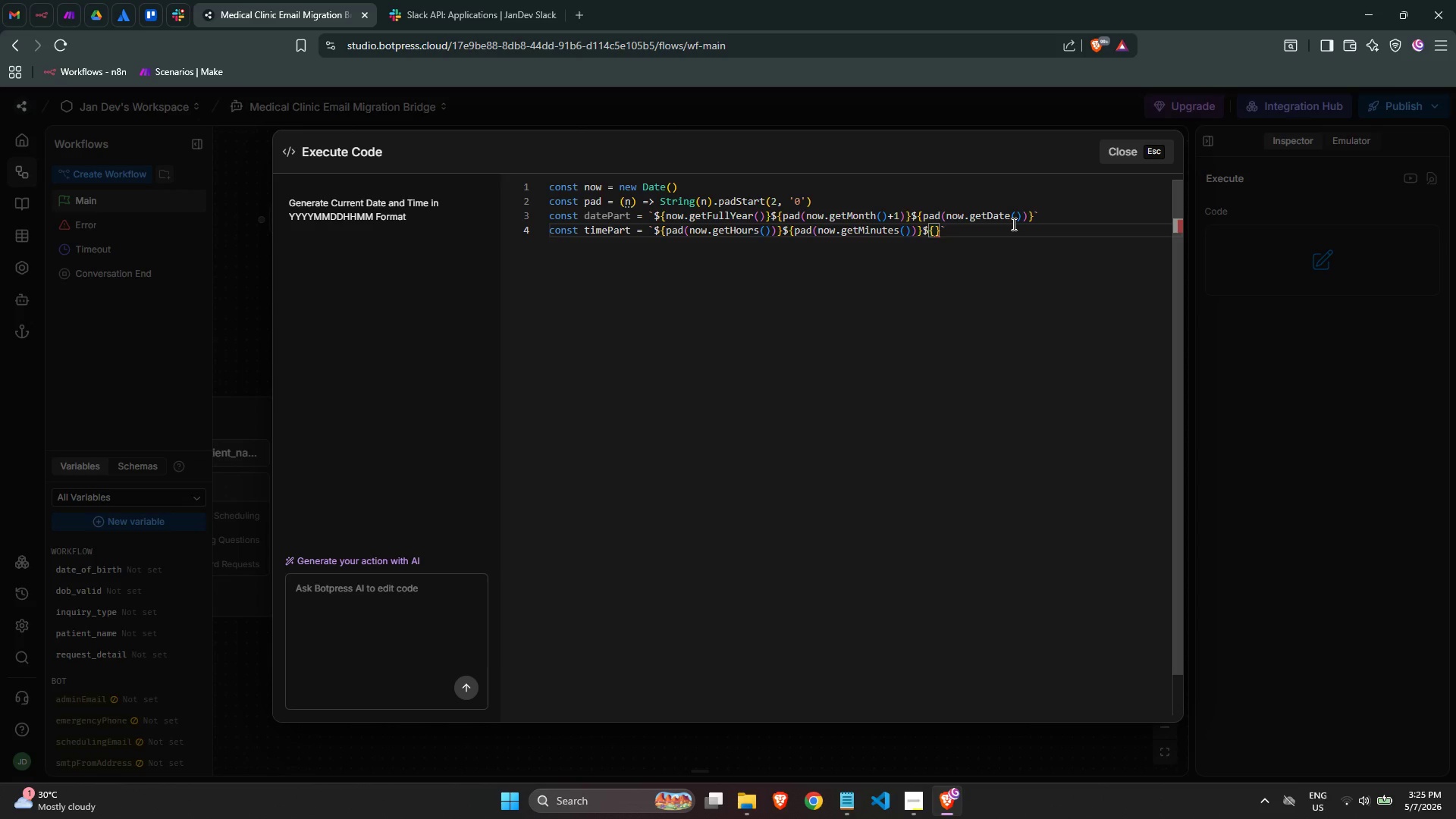 
type(pad(now.getSeco)
 